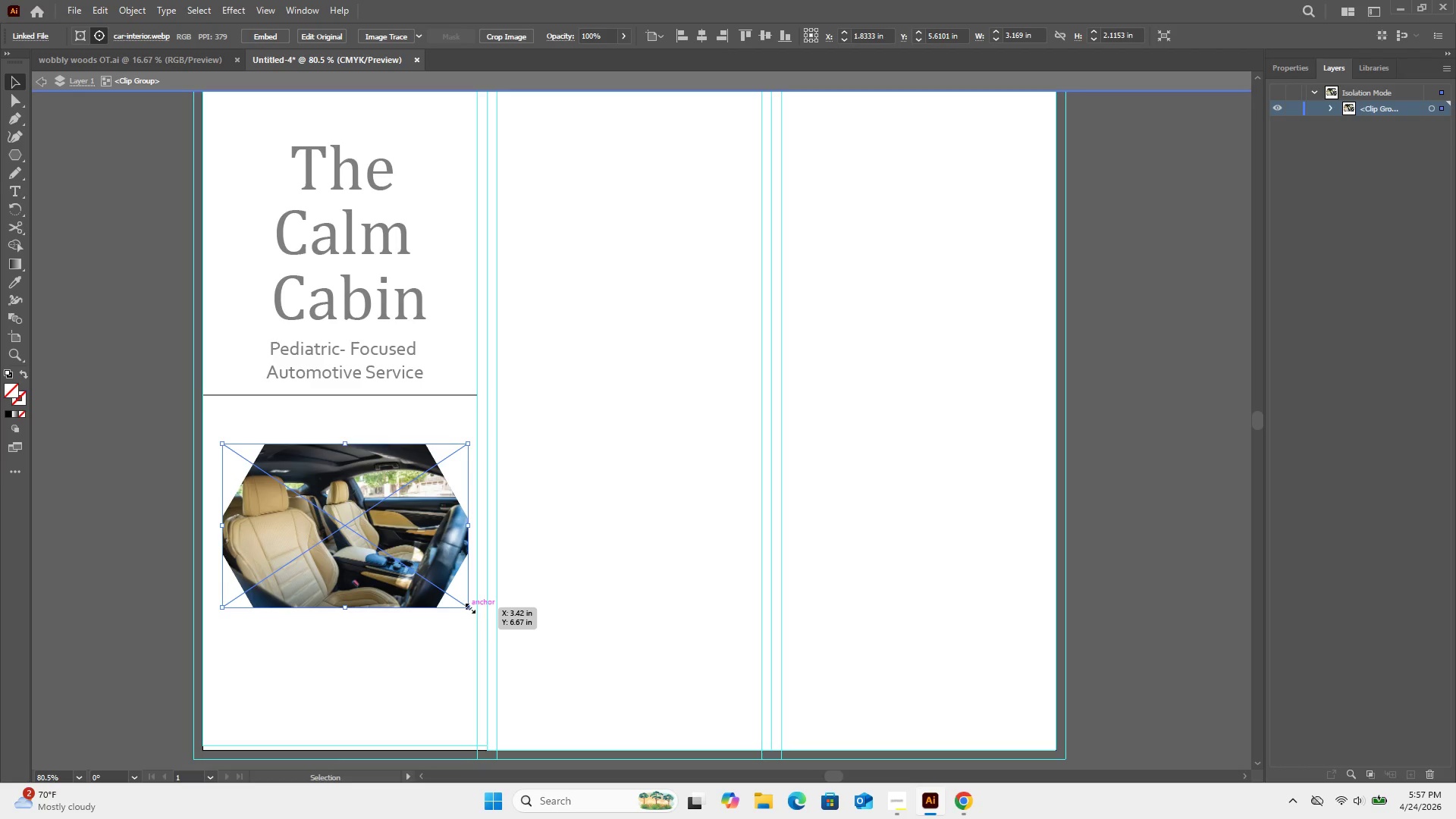 
hold_key(key=ShiftLeft, duration=2.75)
left_click_drag(start_coordinate=[469, 607], to_coordinate=[564, 674])
 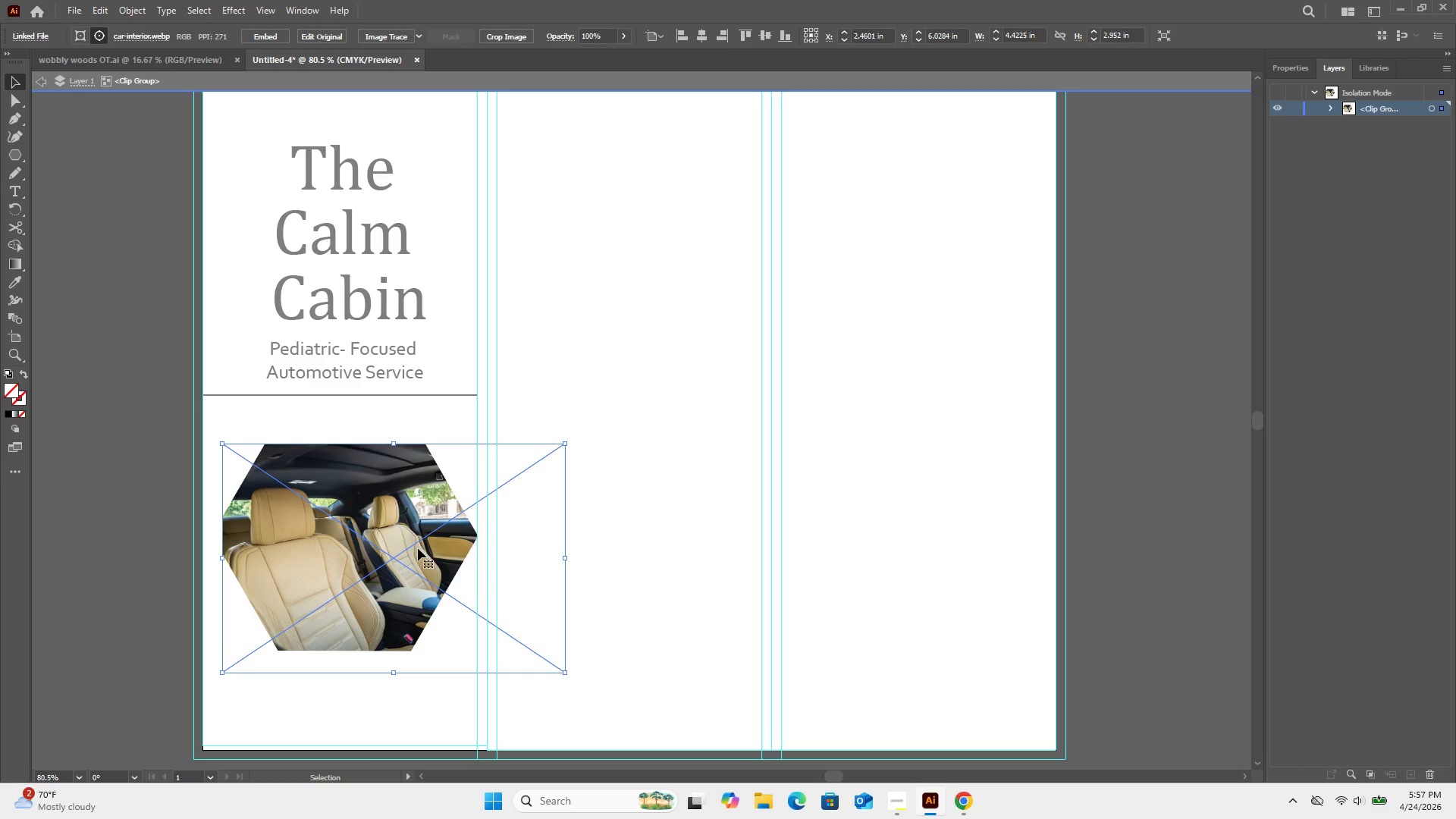 
left_click_drag(start_coordinate=[417, 548], to_coordinate=[408, 526])
 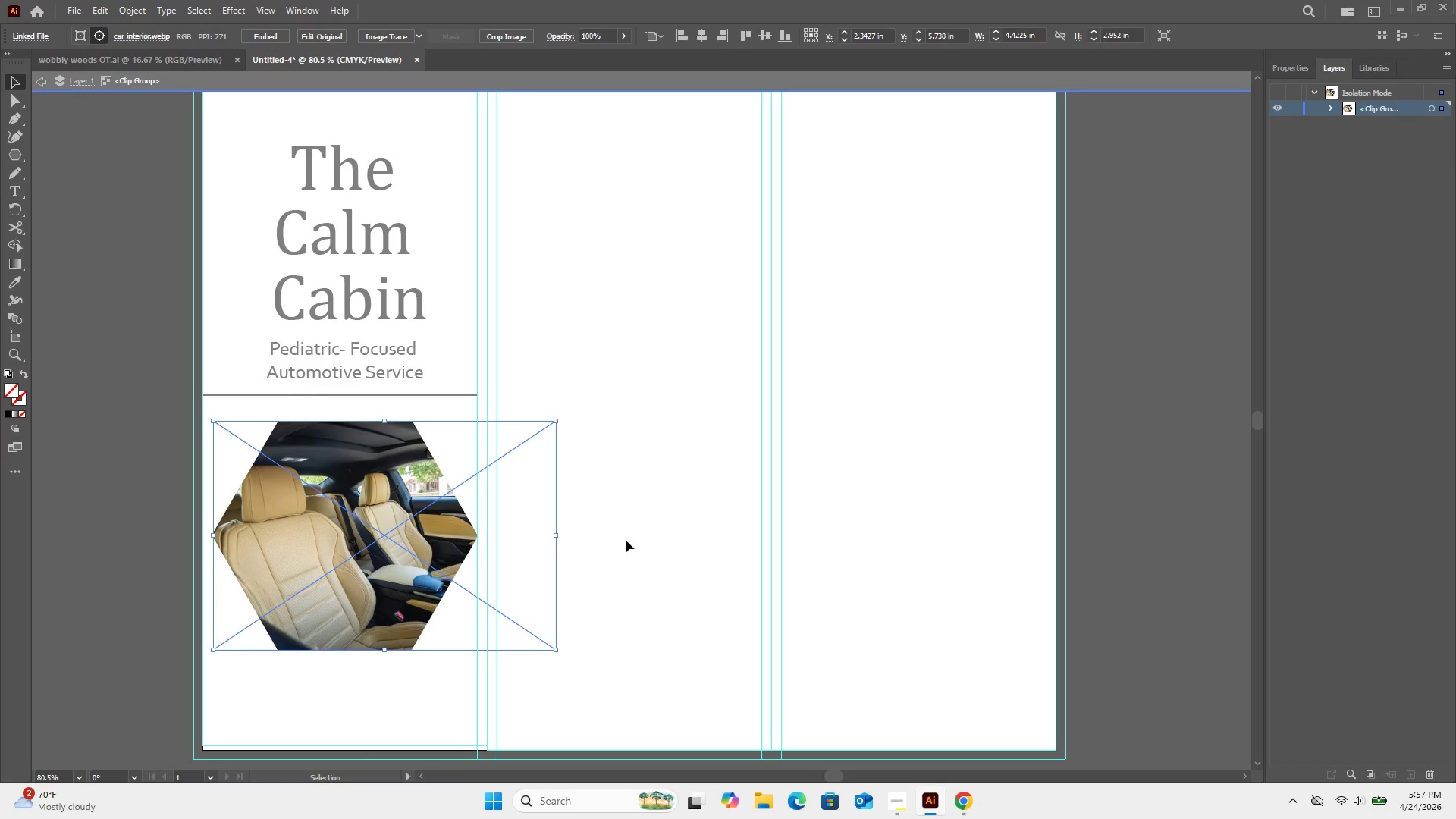 
left_click([626, 540])
 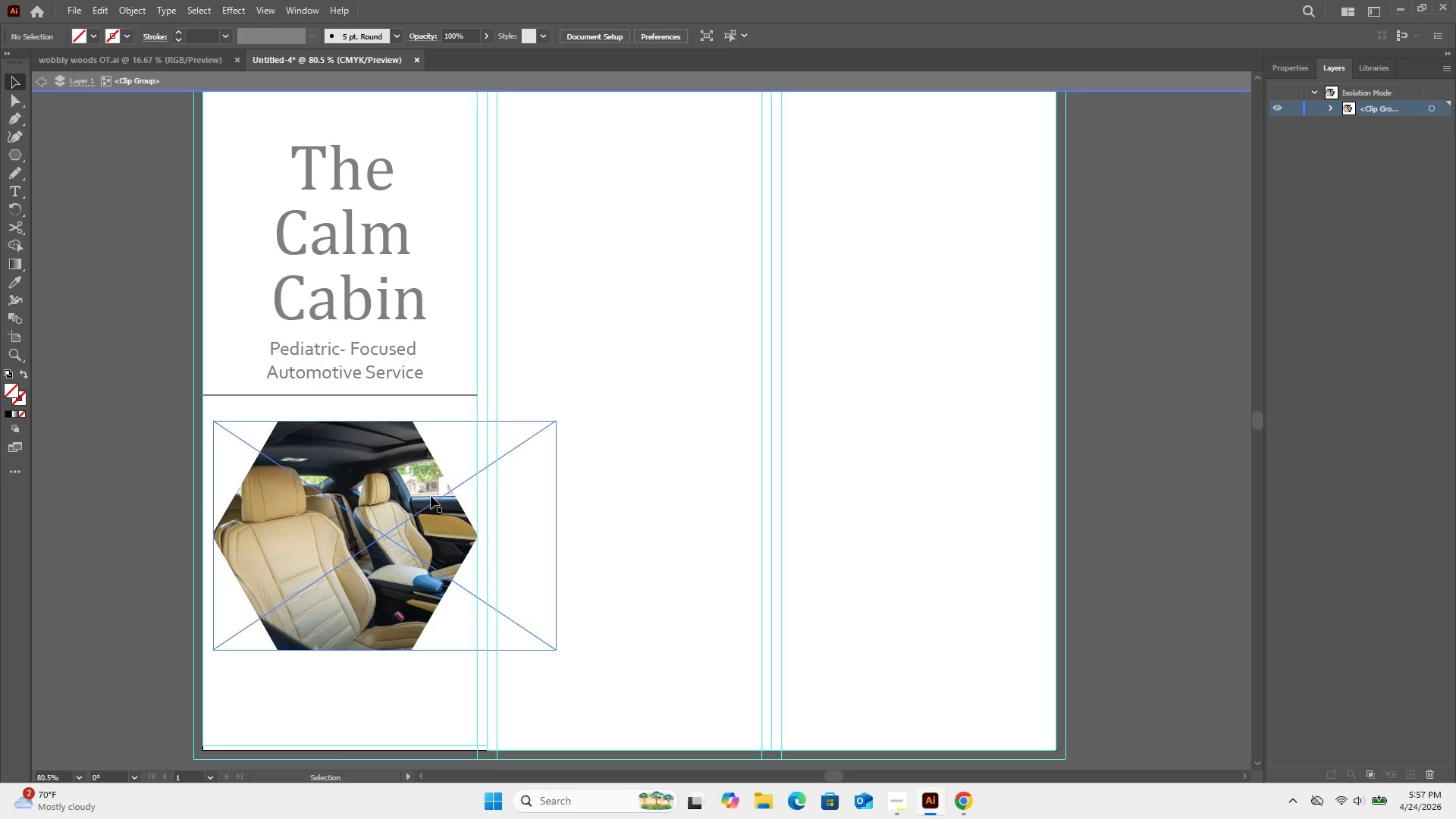 
double_click([617, 402])
 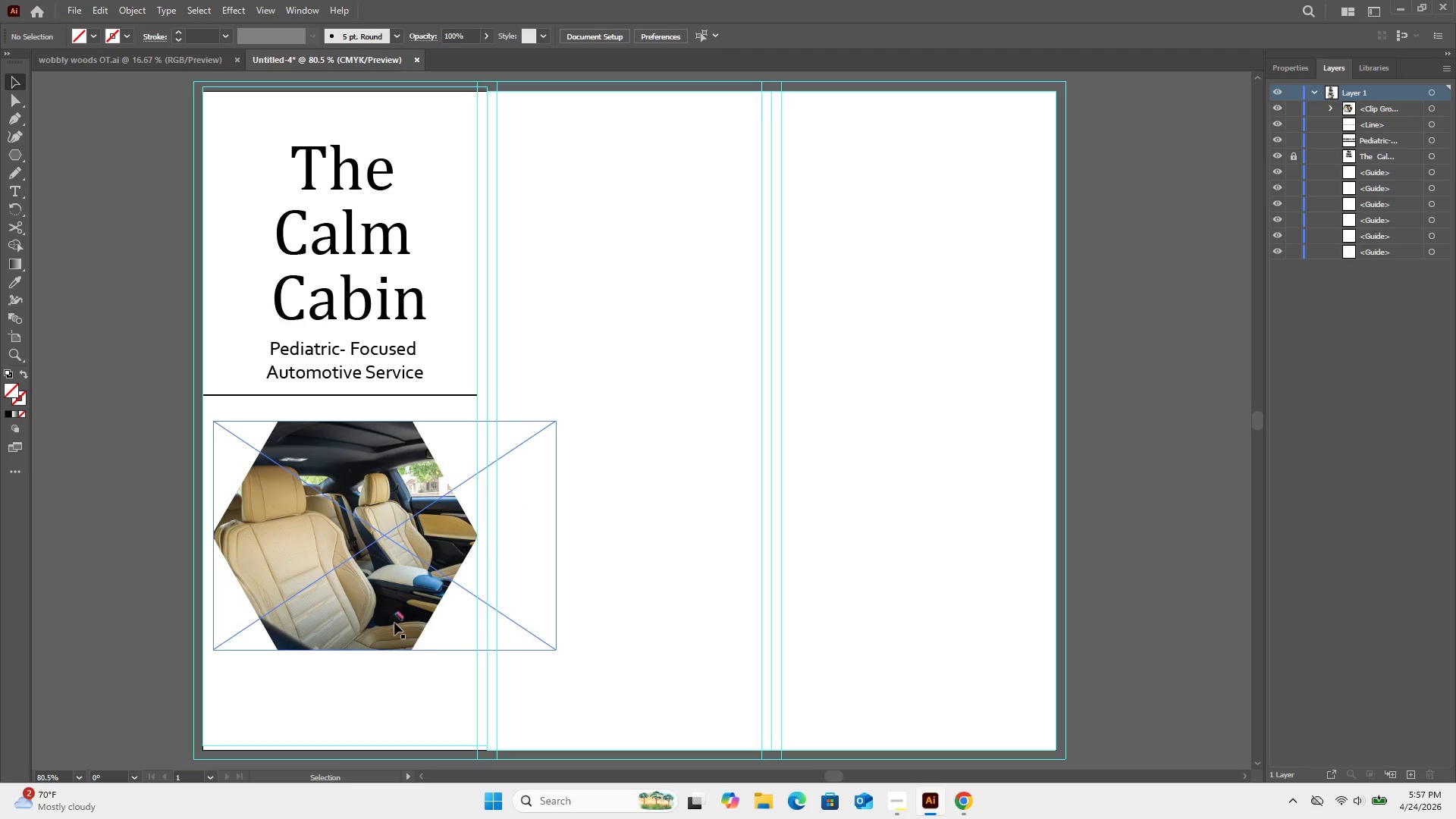 
left_click([394, 623])
 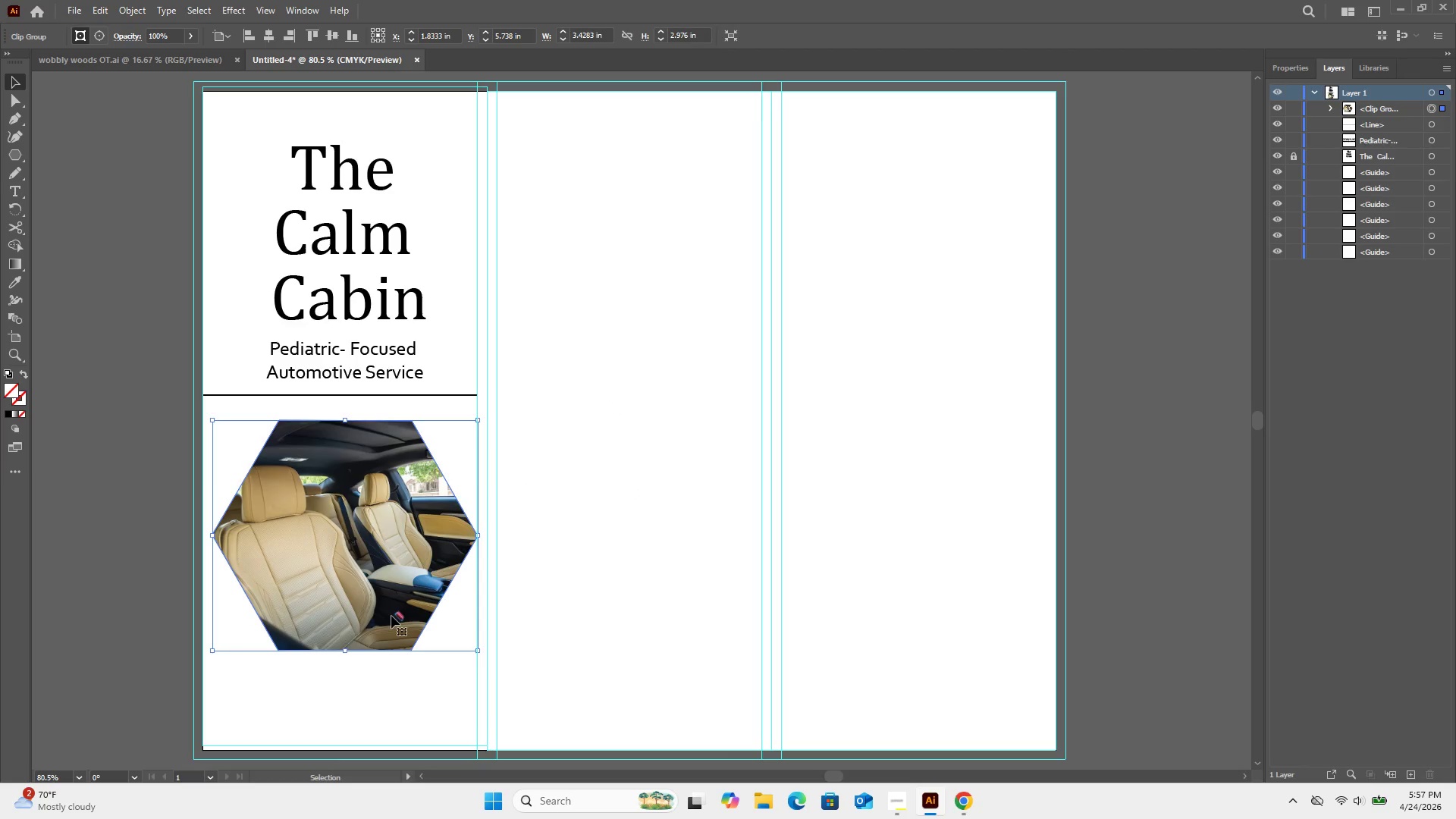 
left_click_drag(start_coordinate=[391, 615], to_coordinate=[380, 598])
 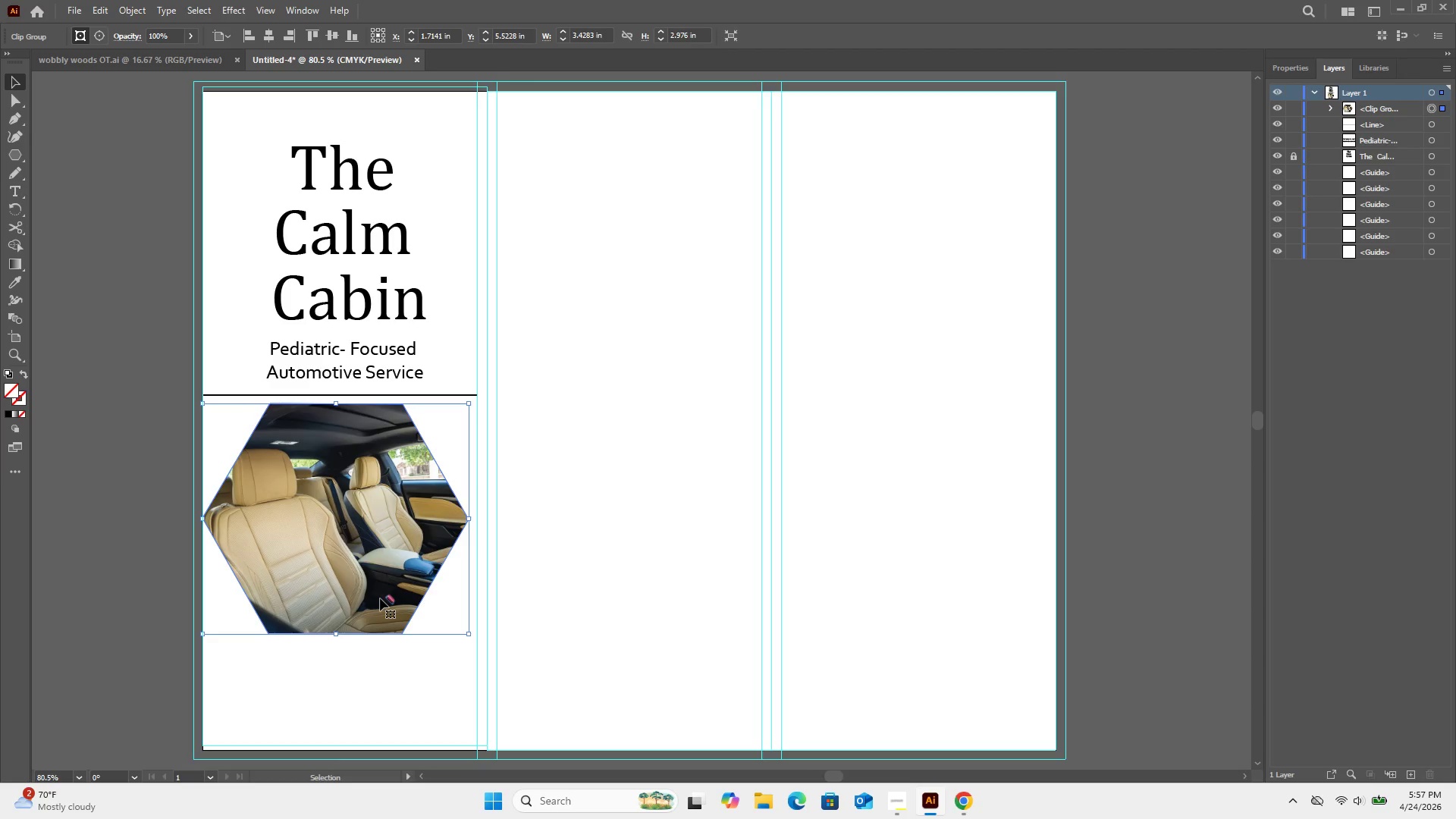 
key(ArrowRight)
 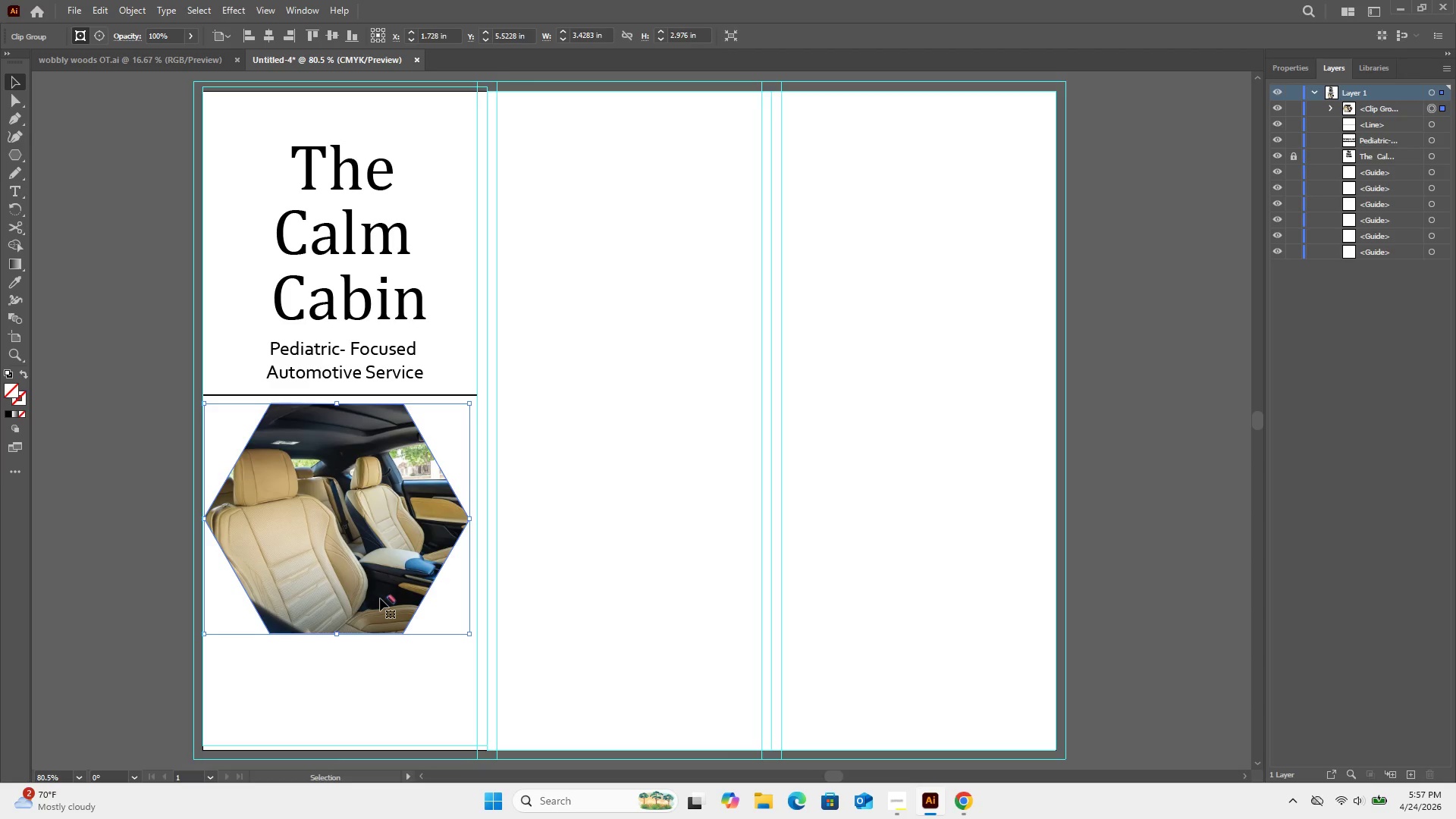 
key(ArrowRight)
 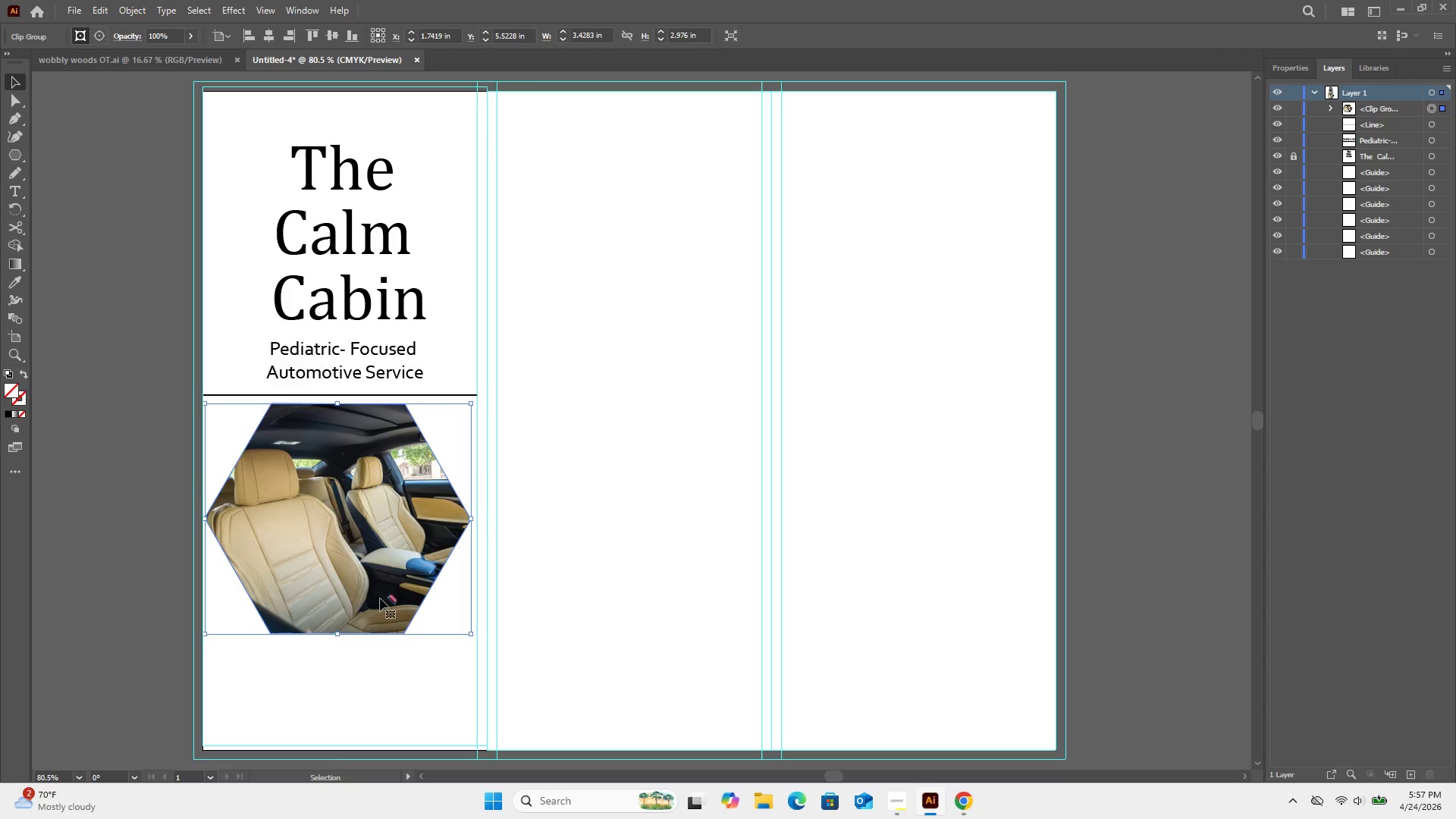 
key(ArrowRight)
 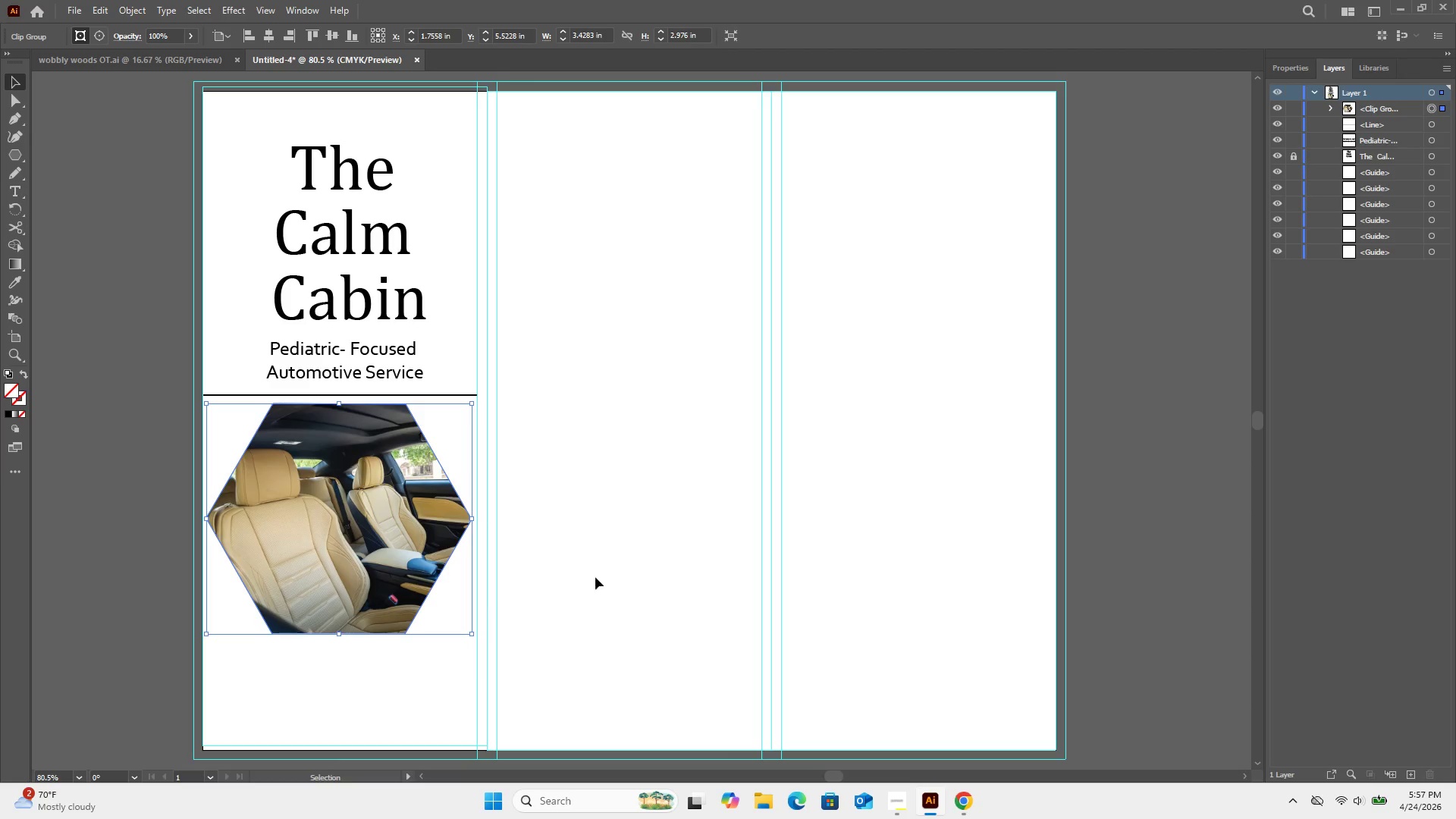 
left_click([642, 579])
 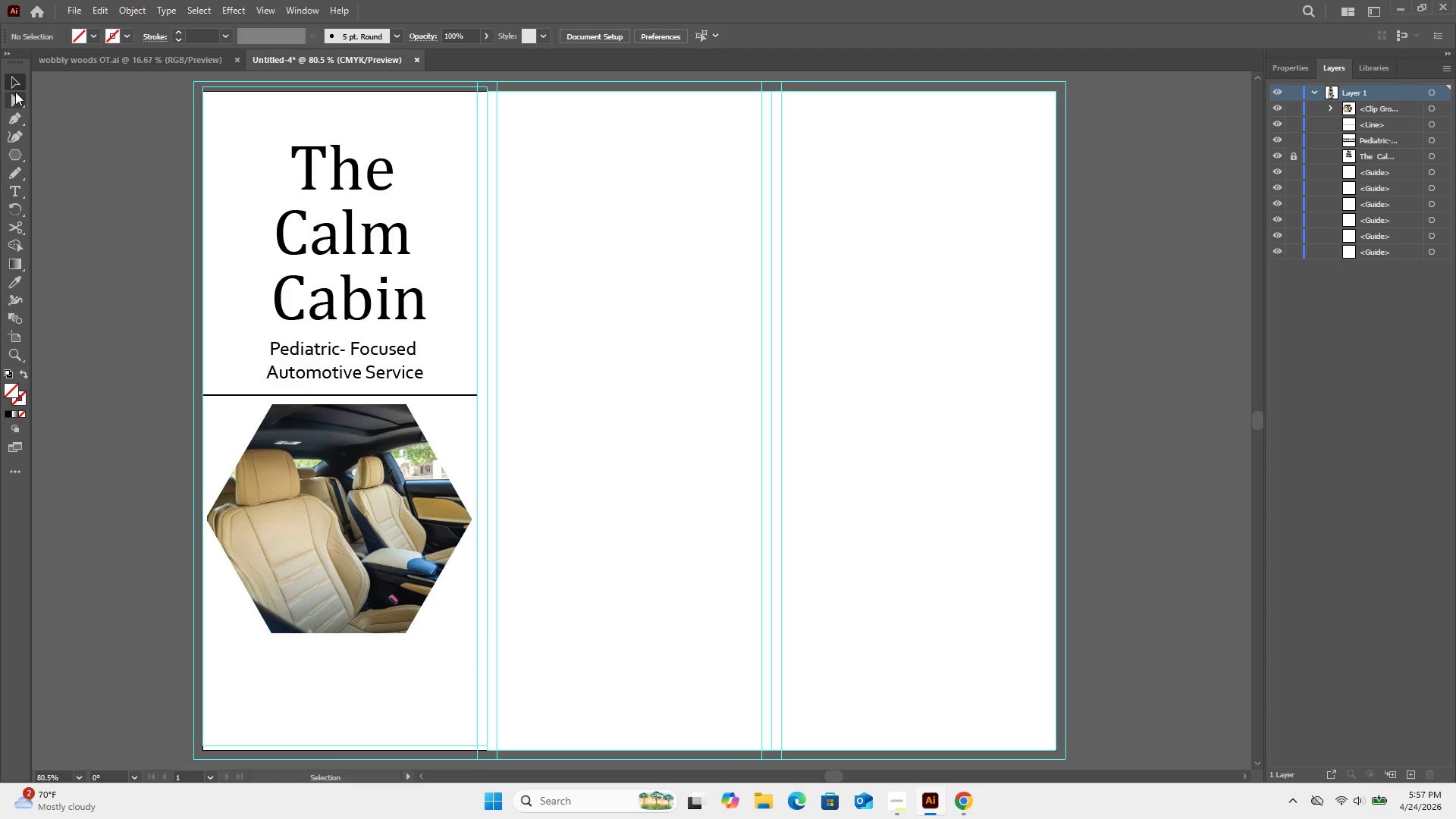 
wait(5.97)
 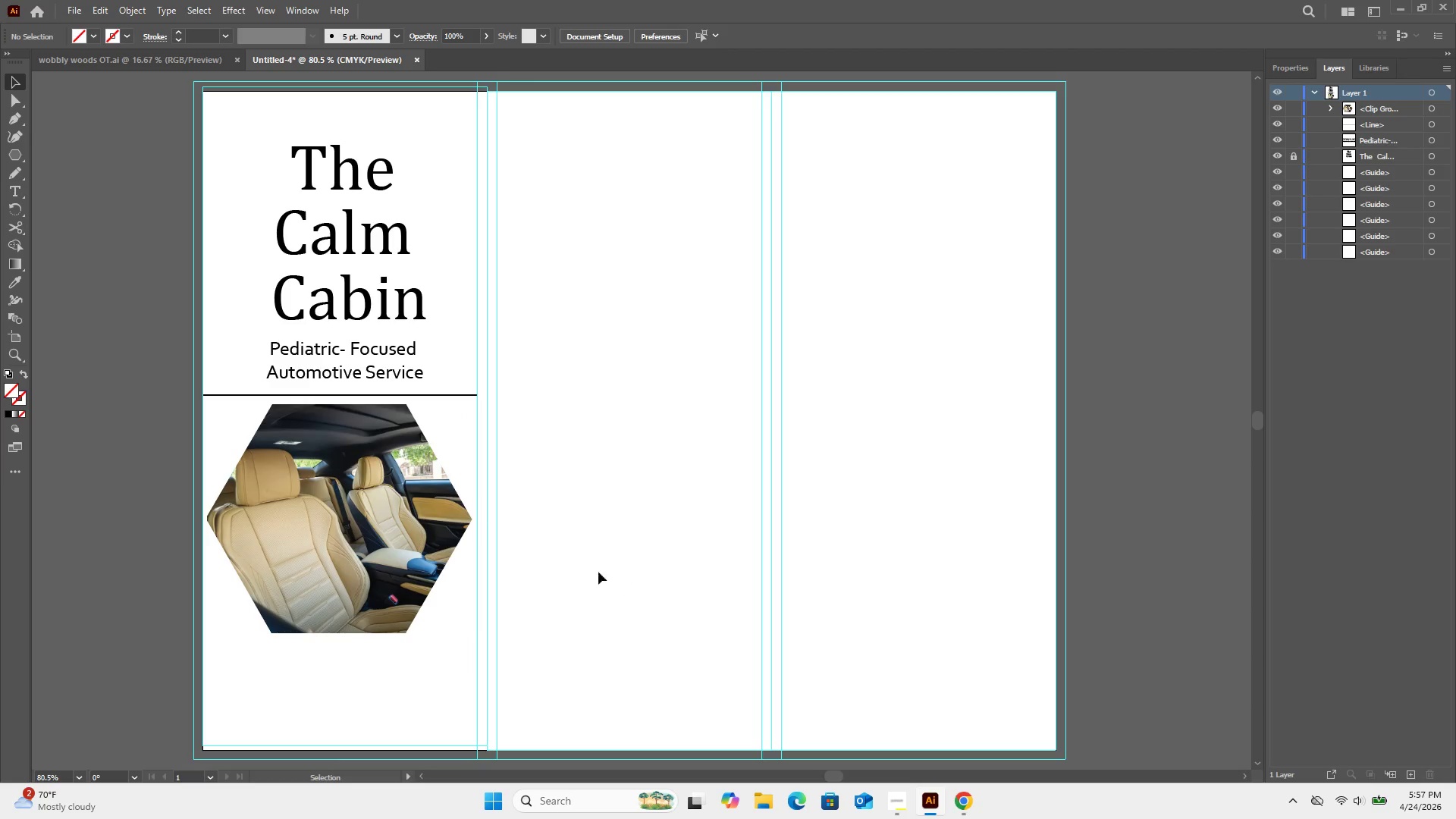 
left_click([11, 118])
 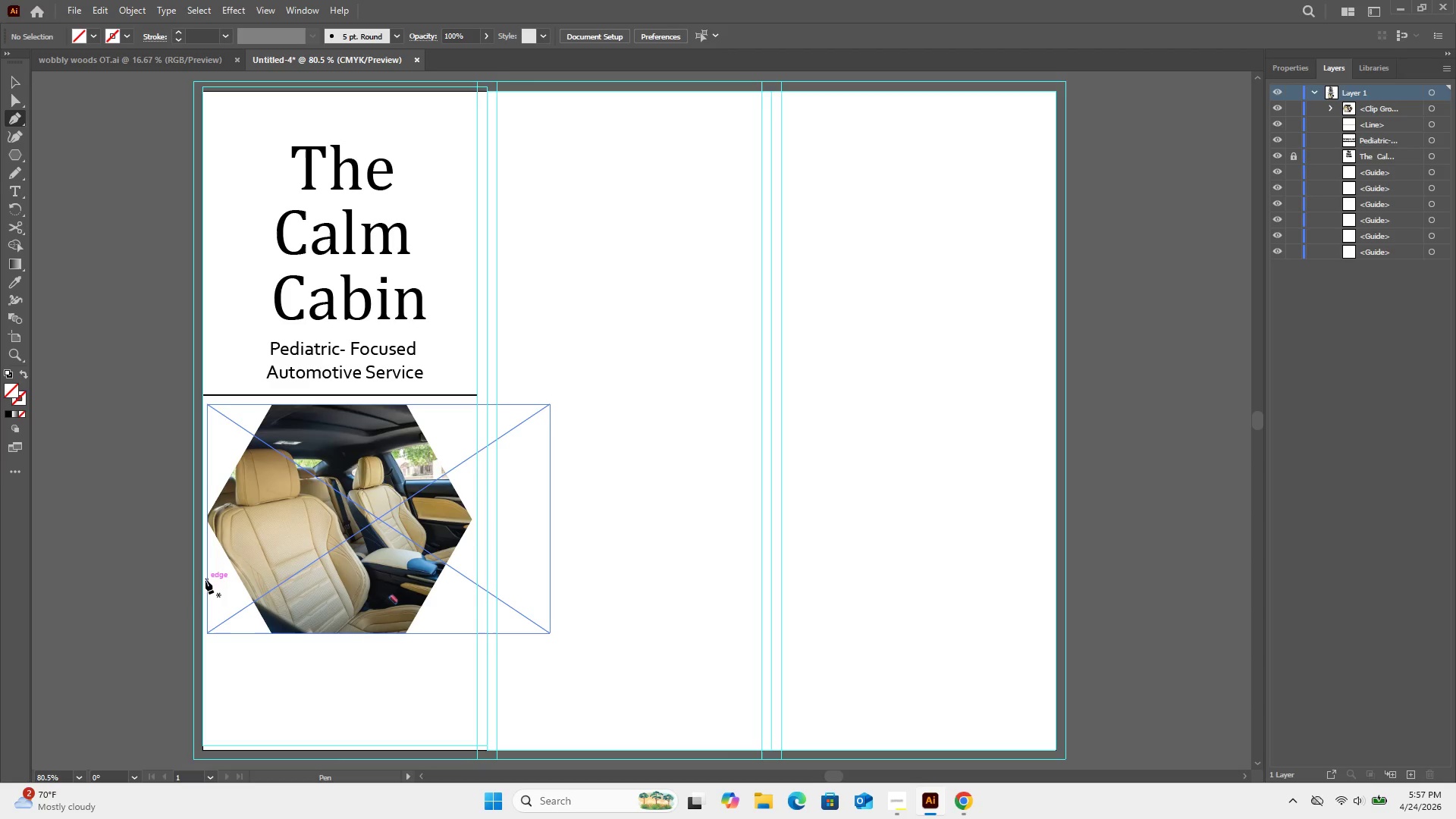 
left_click([206, 580])
 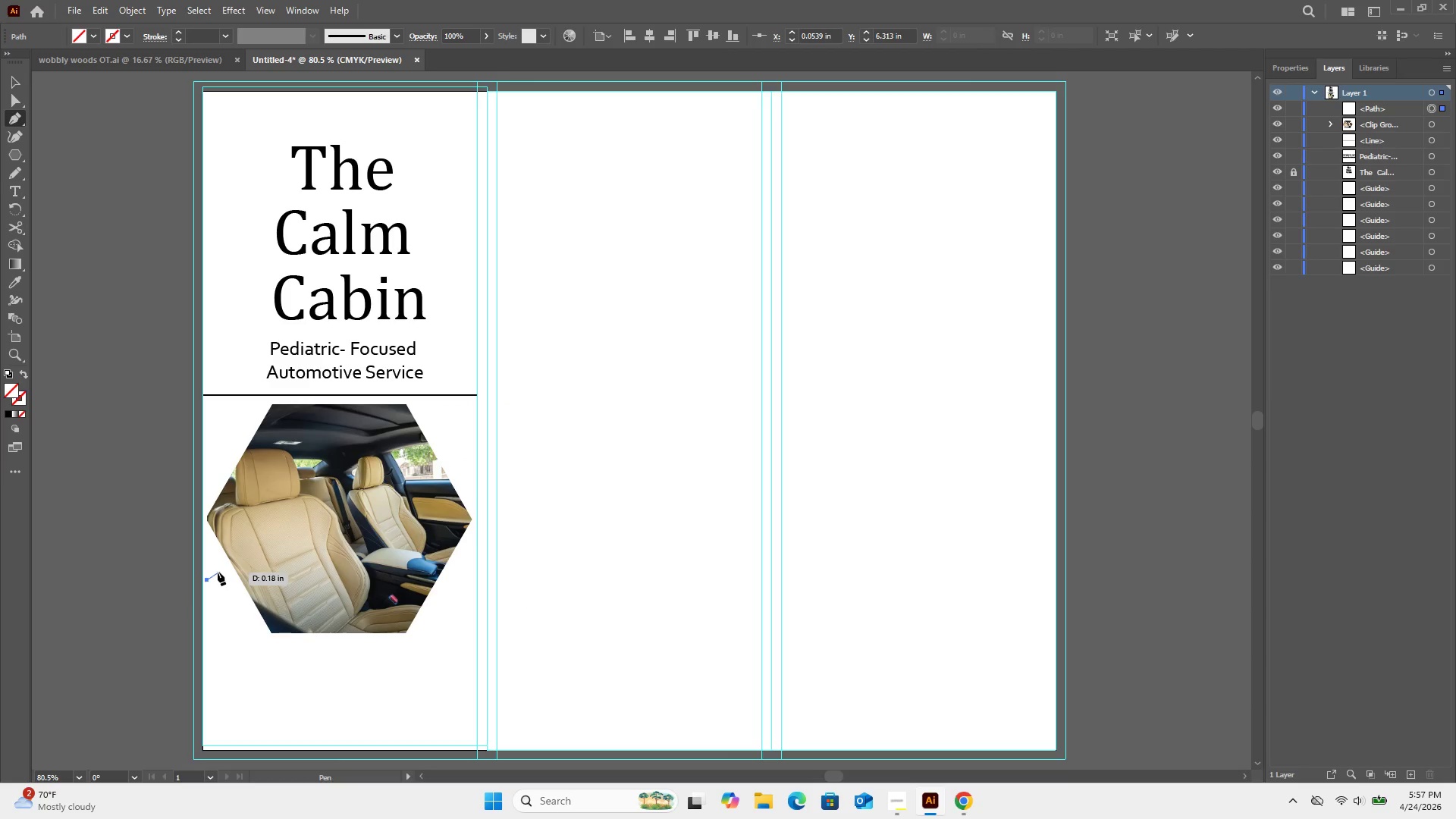 
key(Control+Z)
 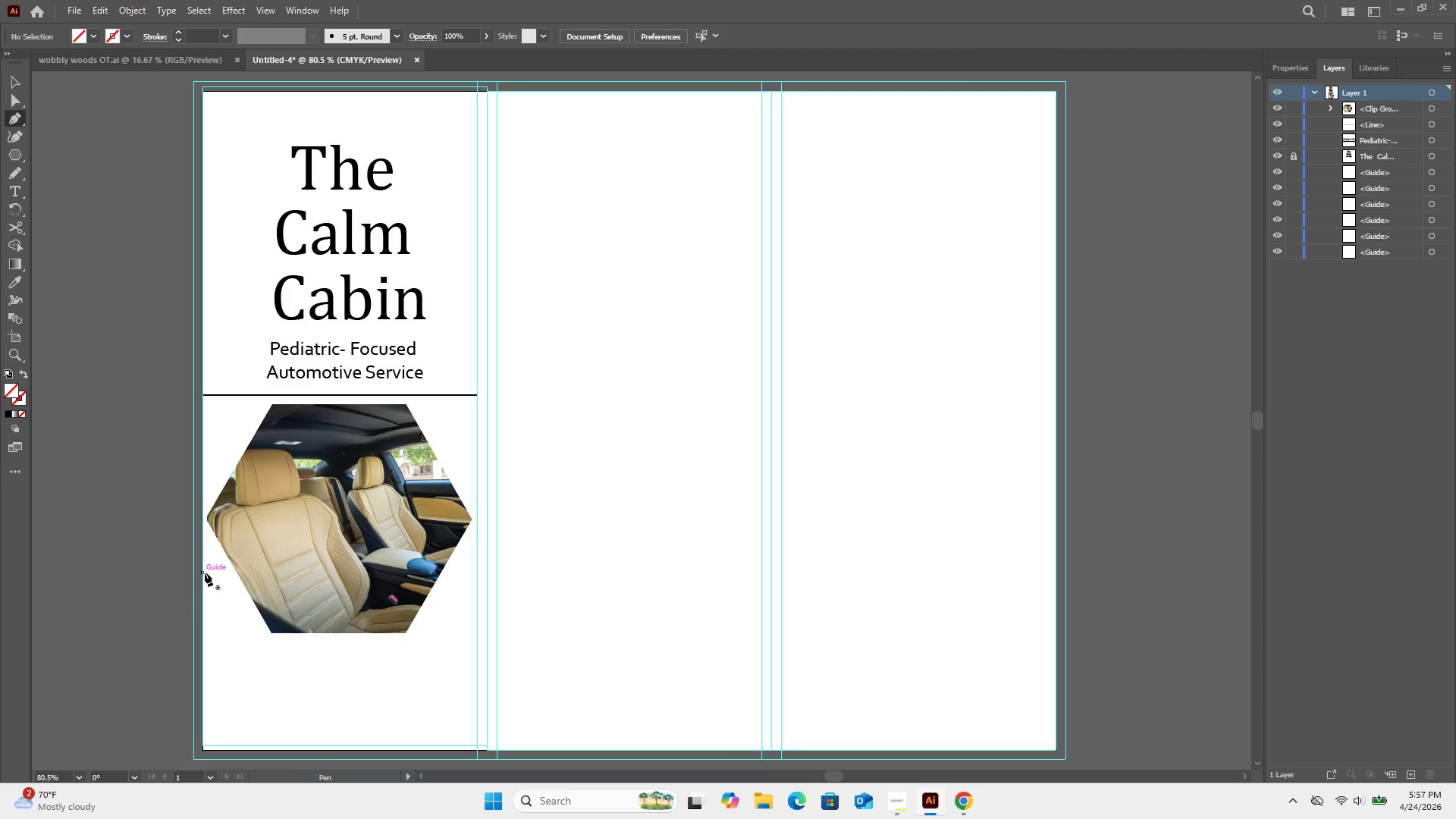 
left_click([204, 573])
 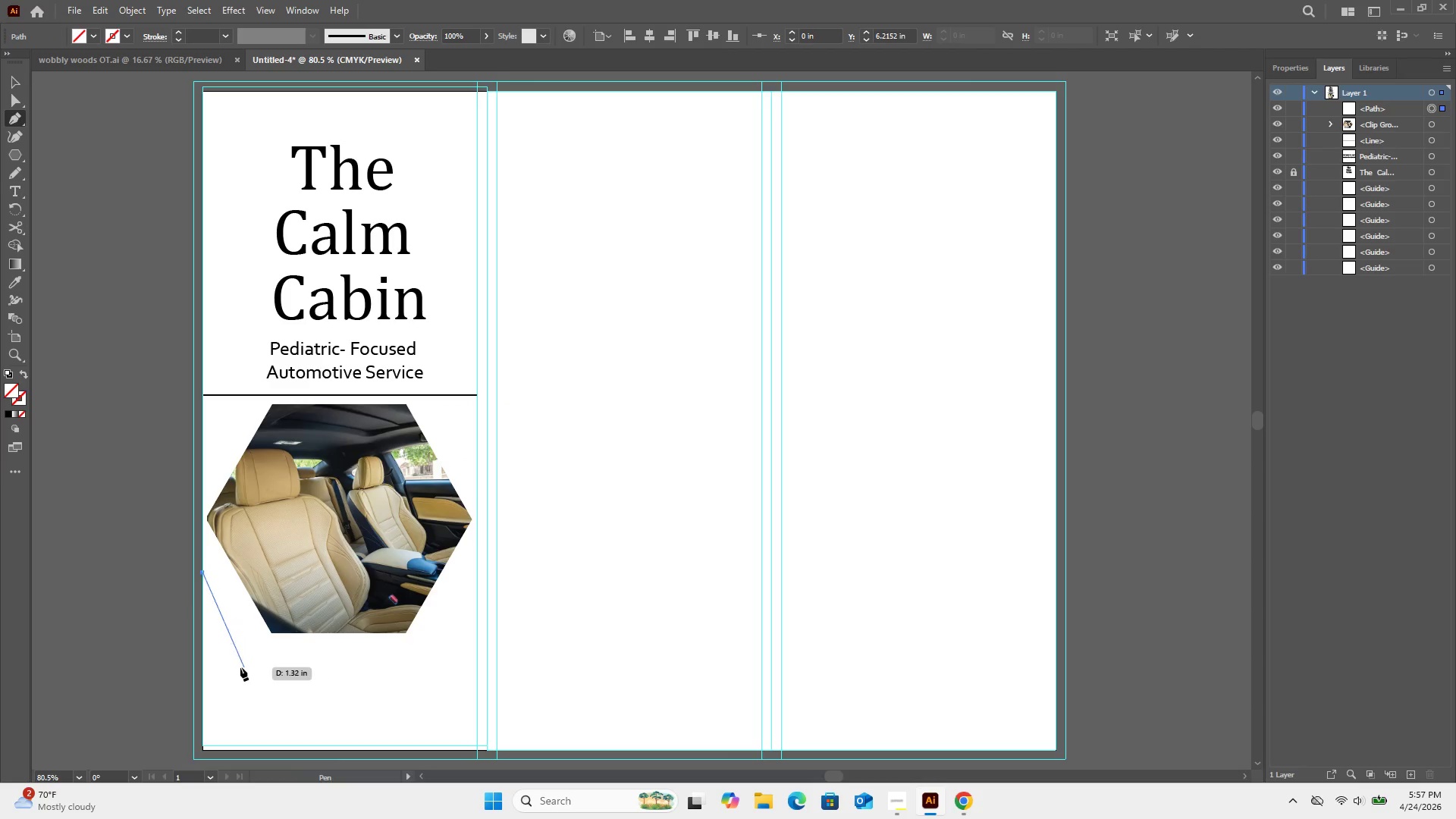 
left_click_drag(start_coordinate=[245, 664], to_coordinate=[231, 727])
 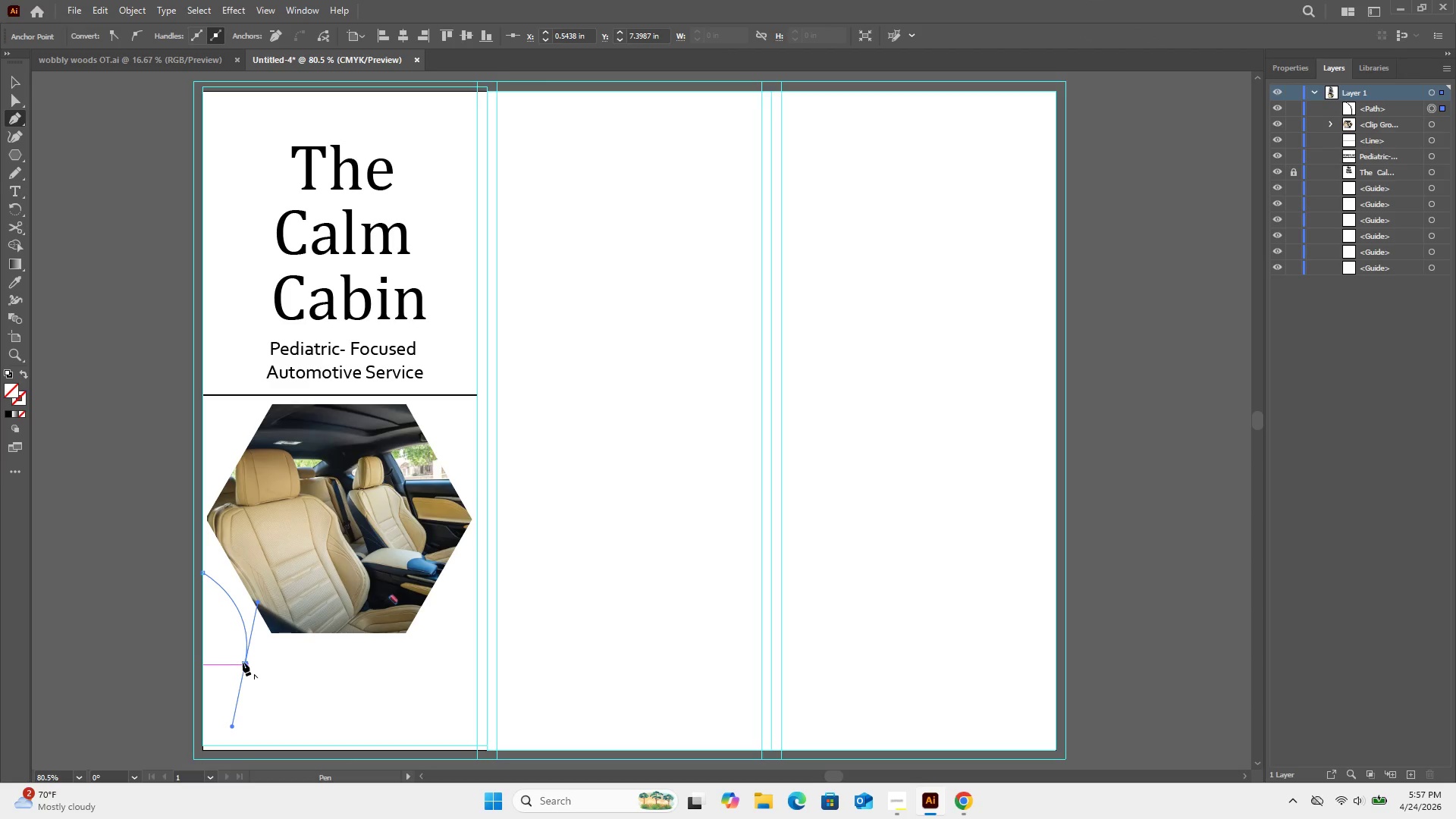 
left_click([243, 662])
 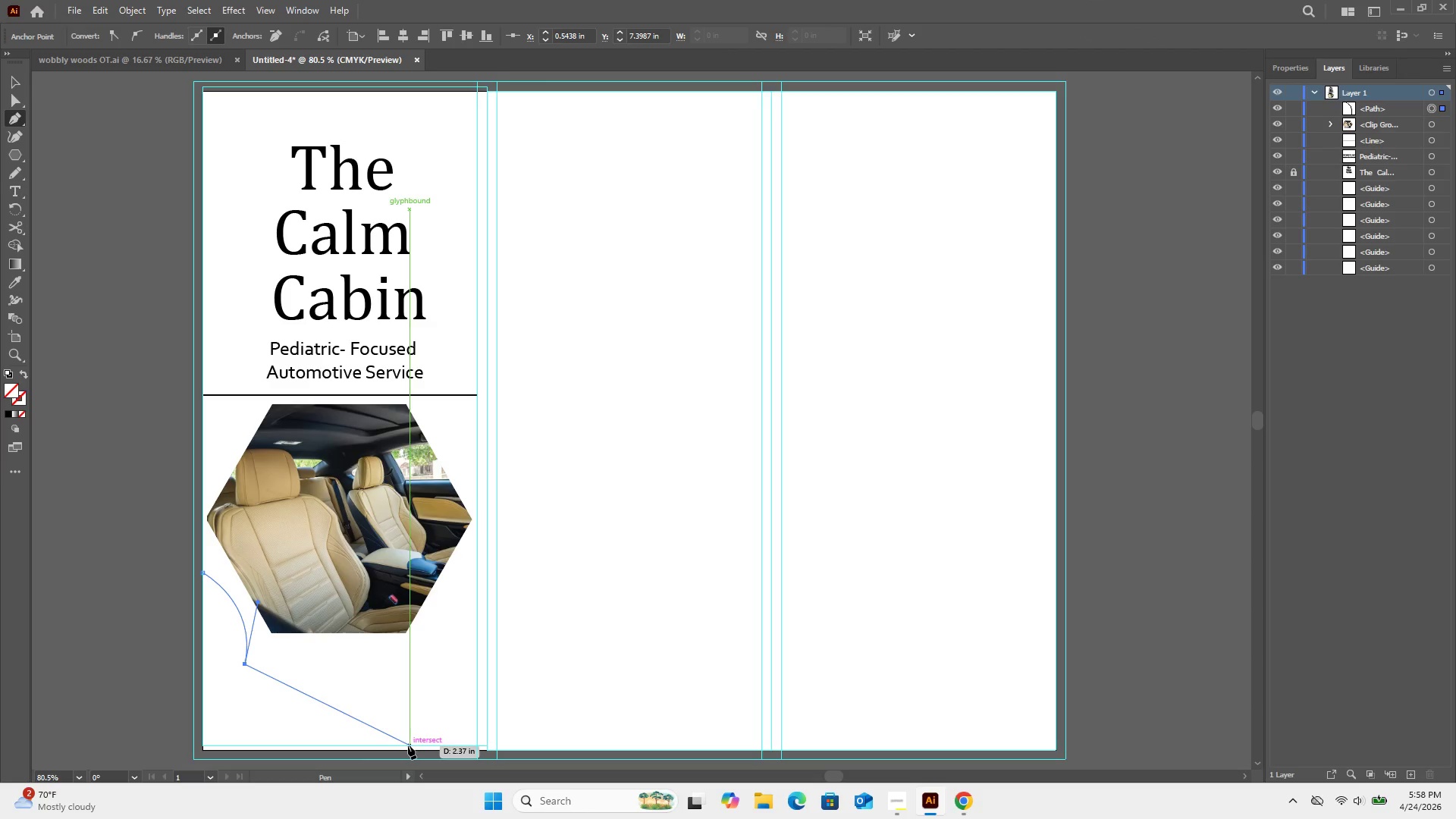 
left_click_drag(start_coordinate=[410, 742], to_coordinate=[433, 664])
 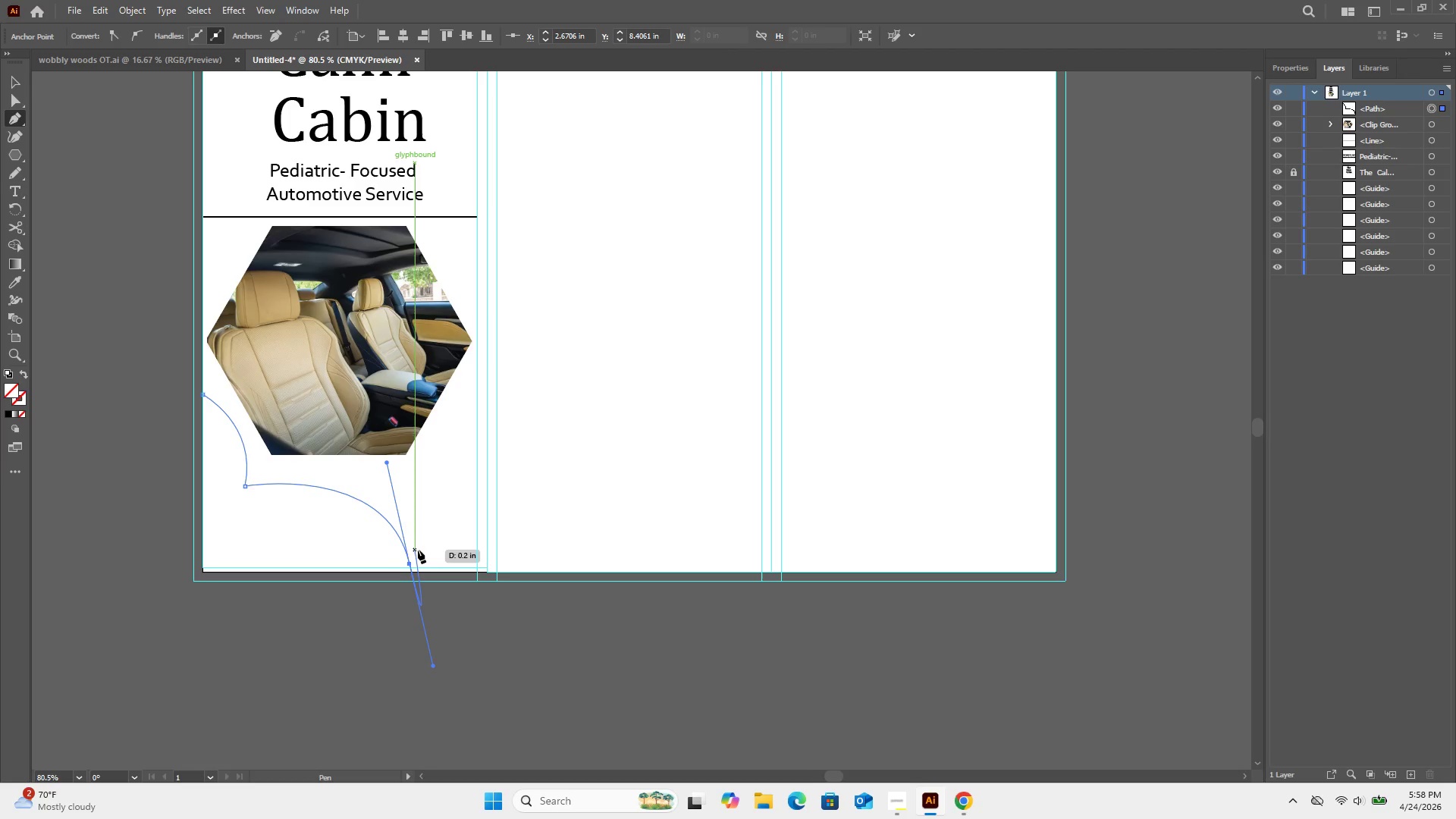 
wait(5.36)
 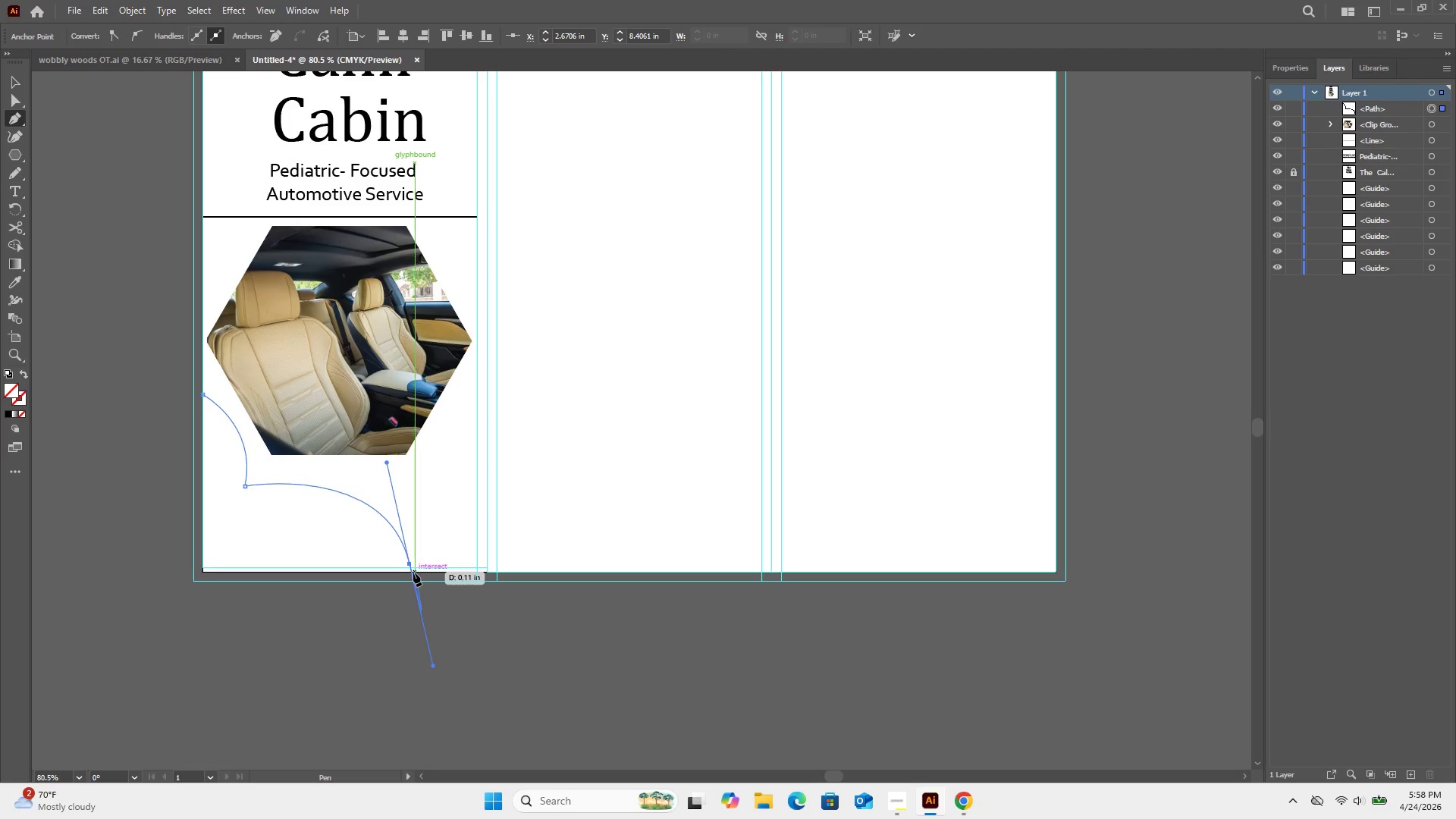 
left_click([409, 566])
 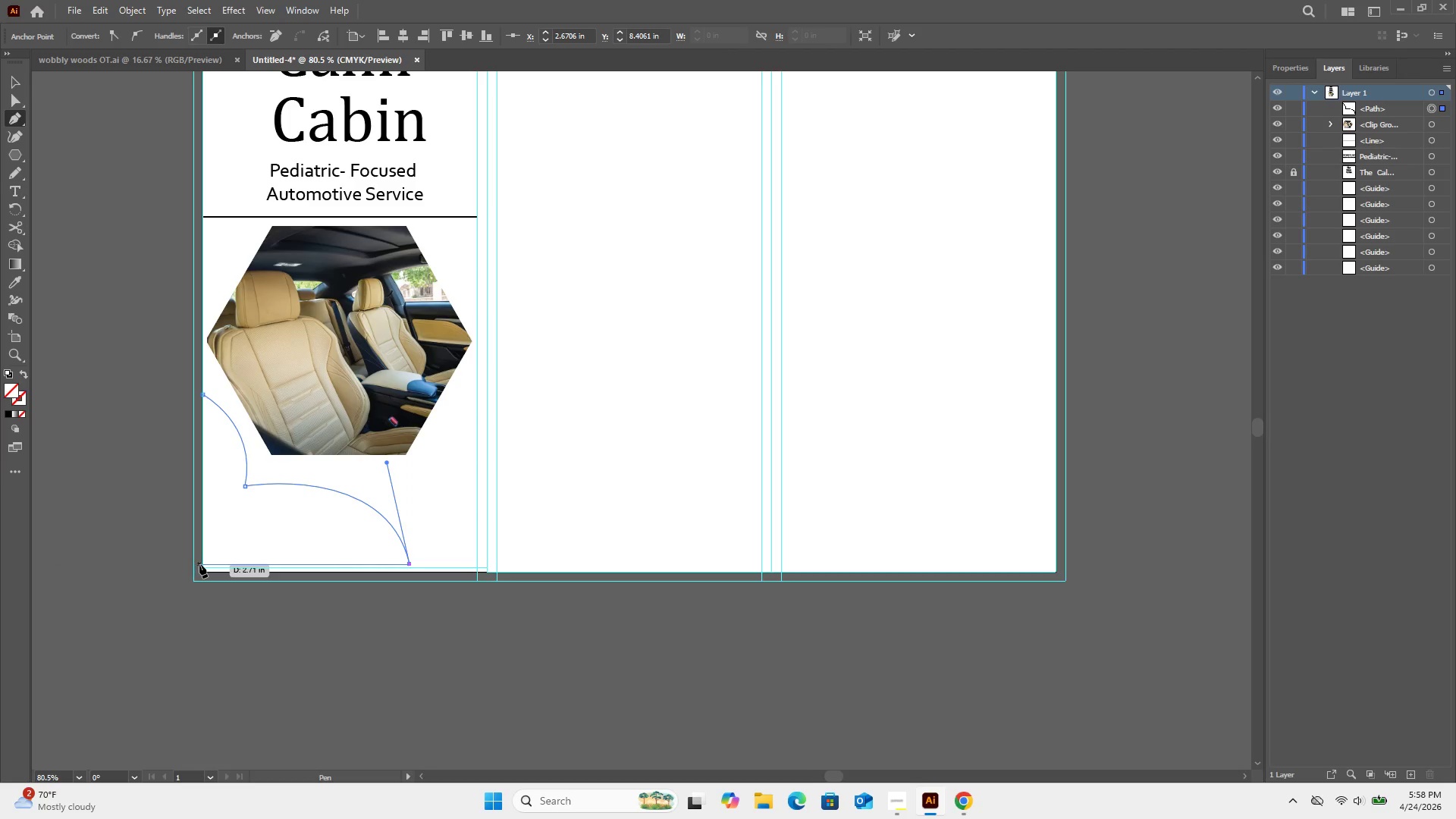 
left_click([202, 569])
 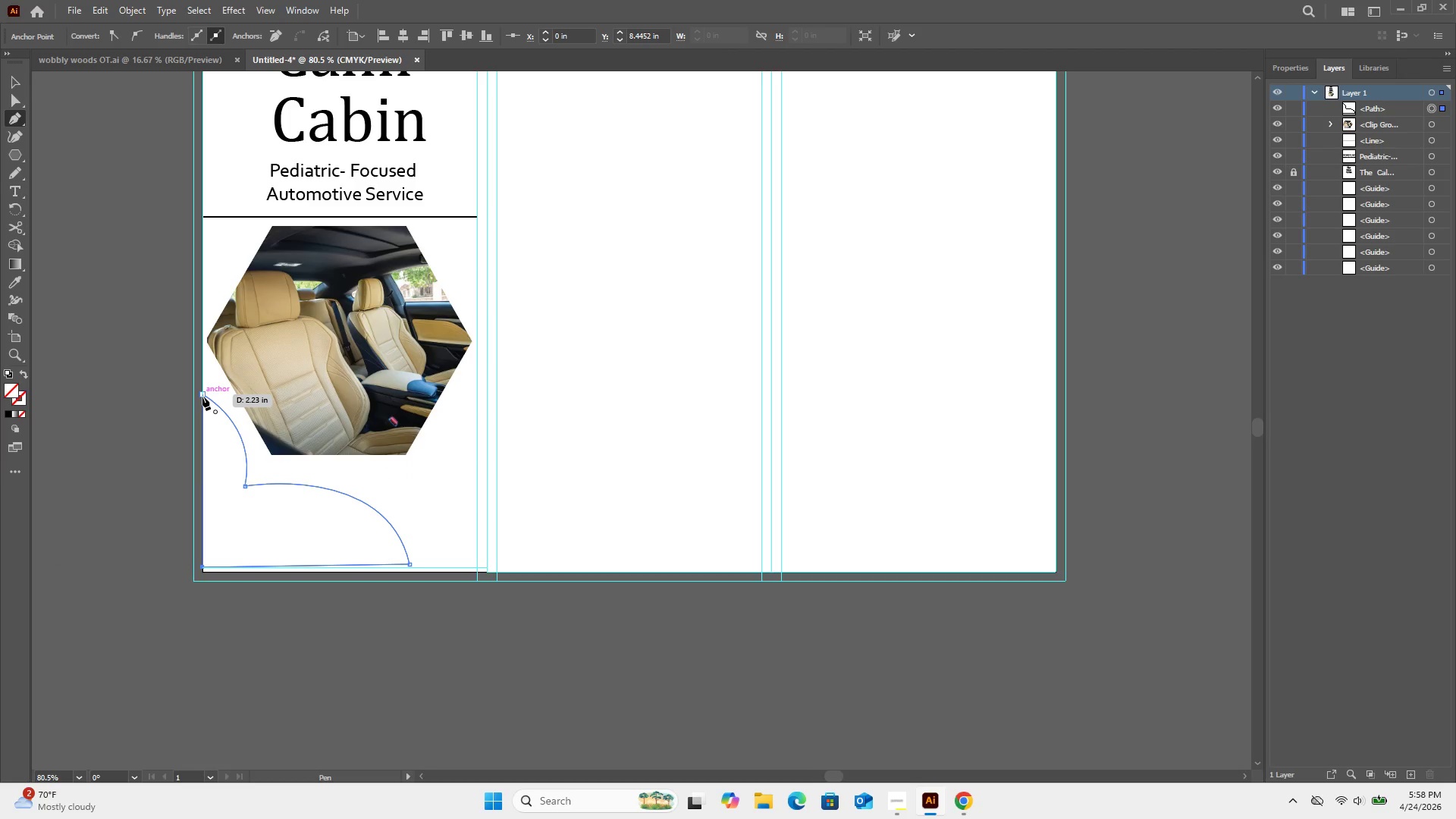 
left_click([202, 397])
 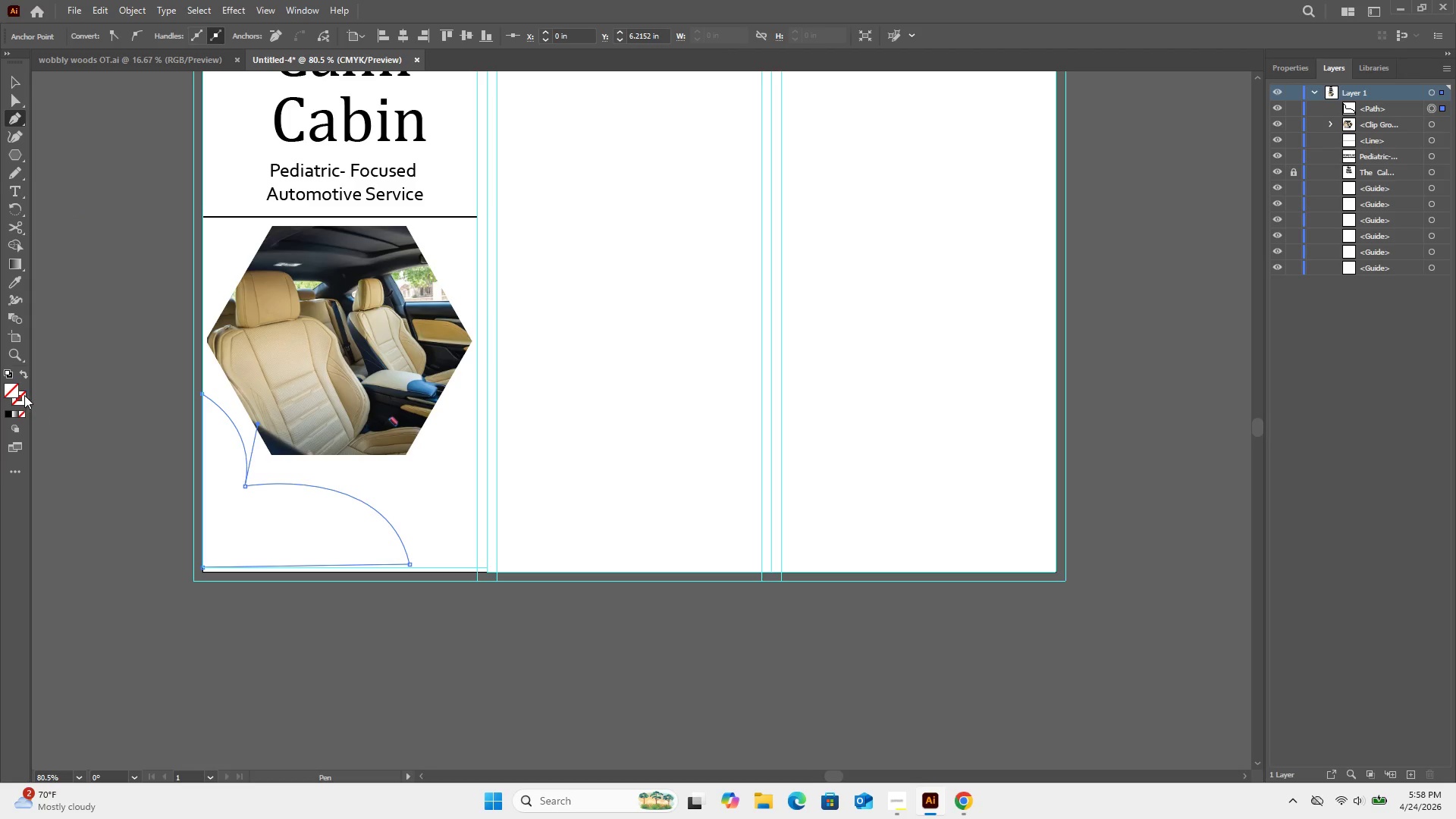 
double_click([13, 391])
 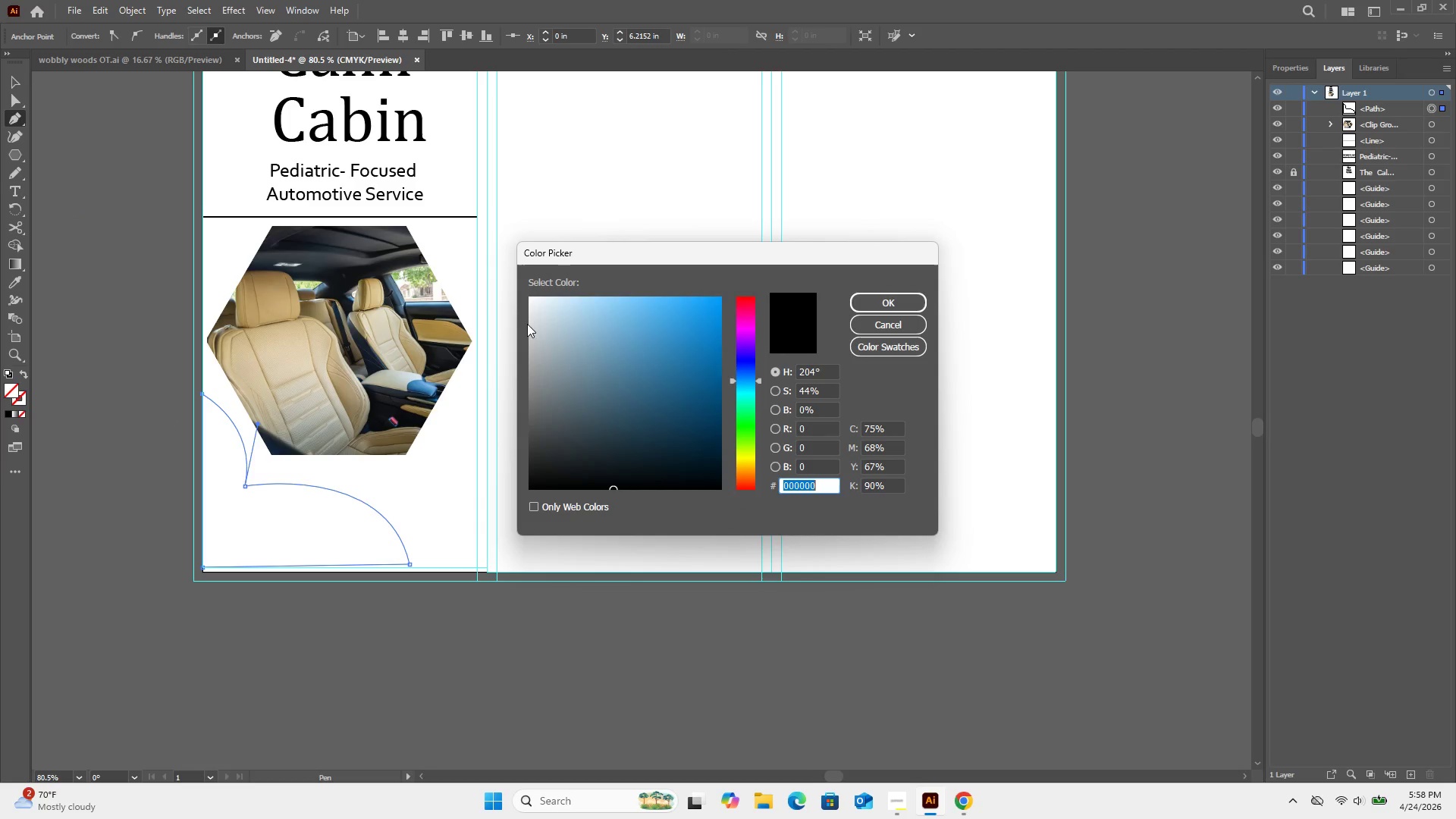 
left_click([558, 314])
 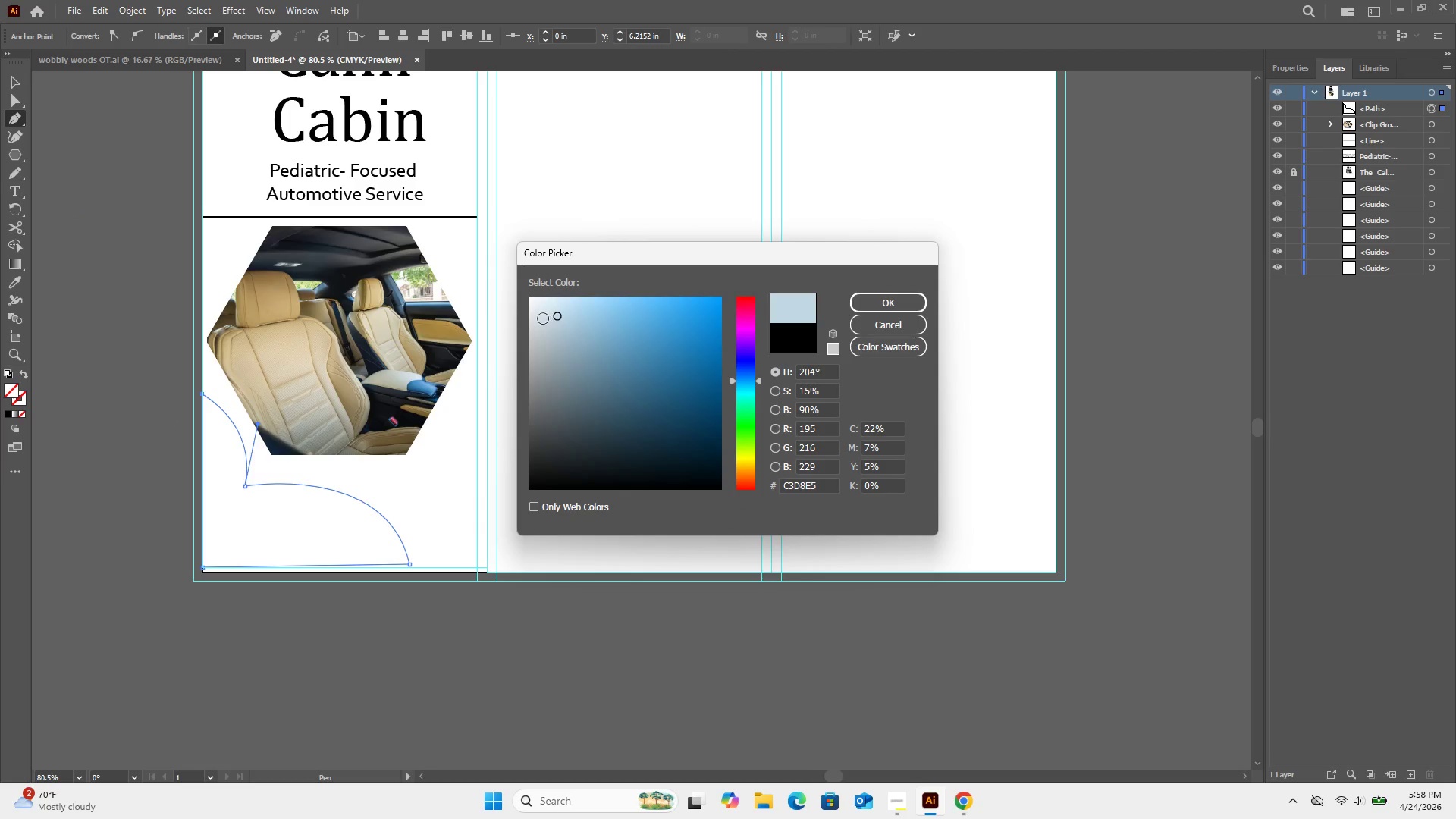 
left_click_drag(start_coordinate=[541, 319], to_coordinate=[535, 318])
 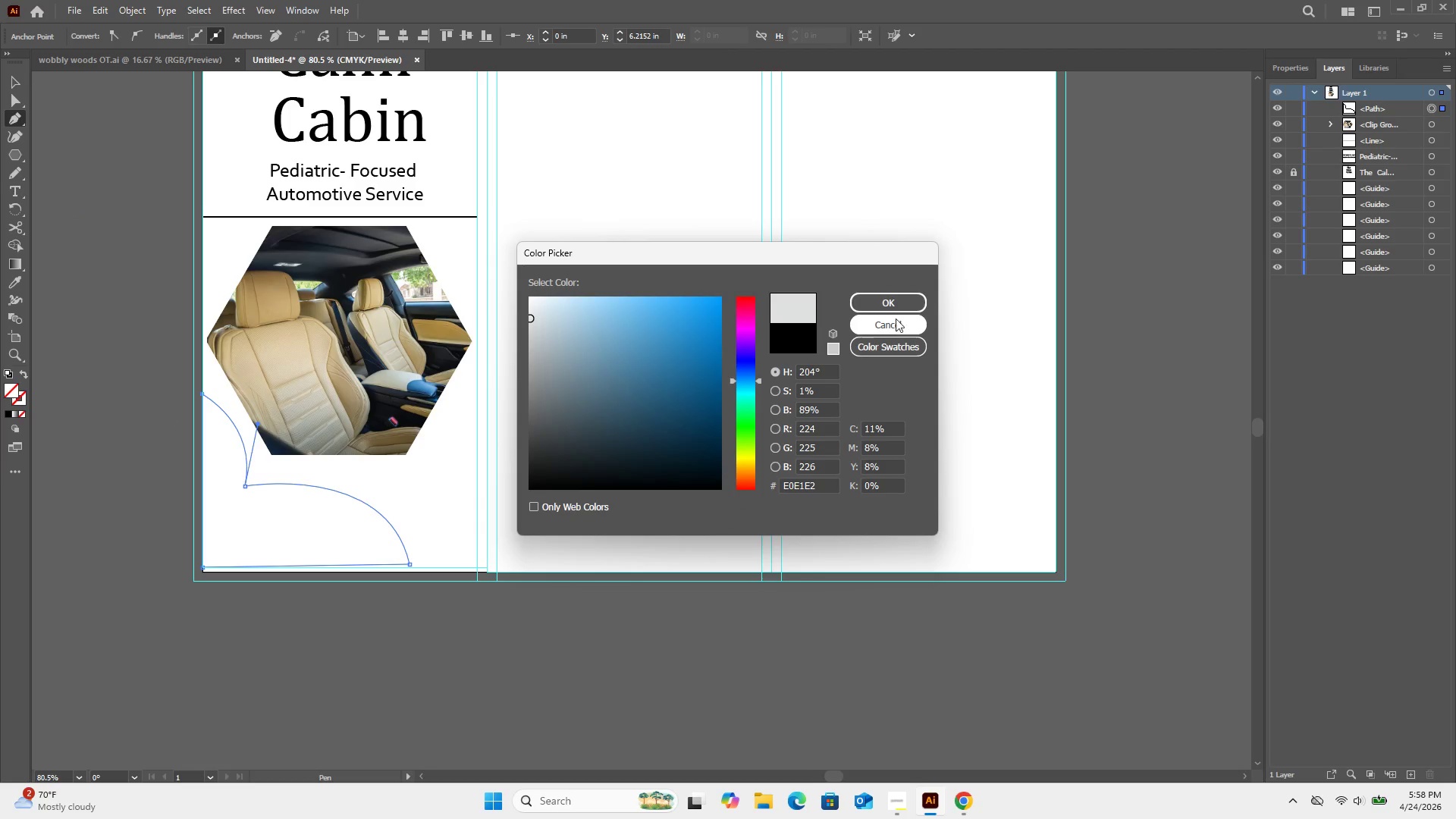 
left_click([893, 306])
 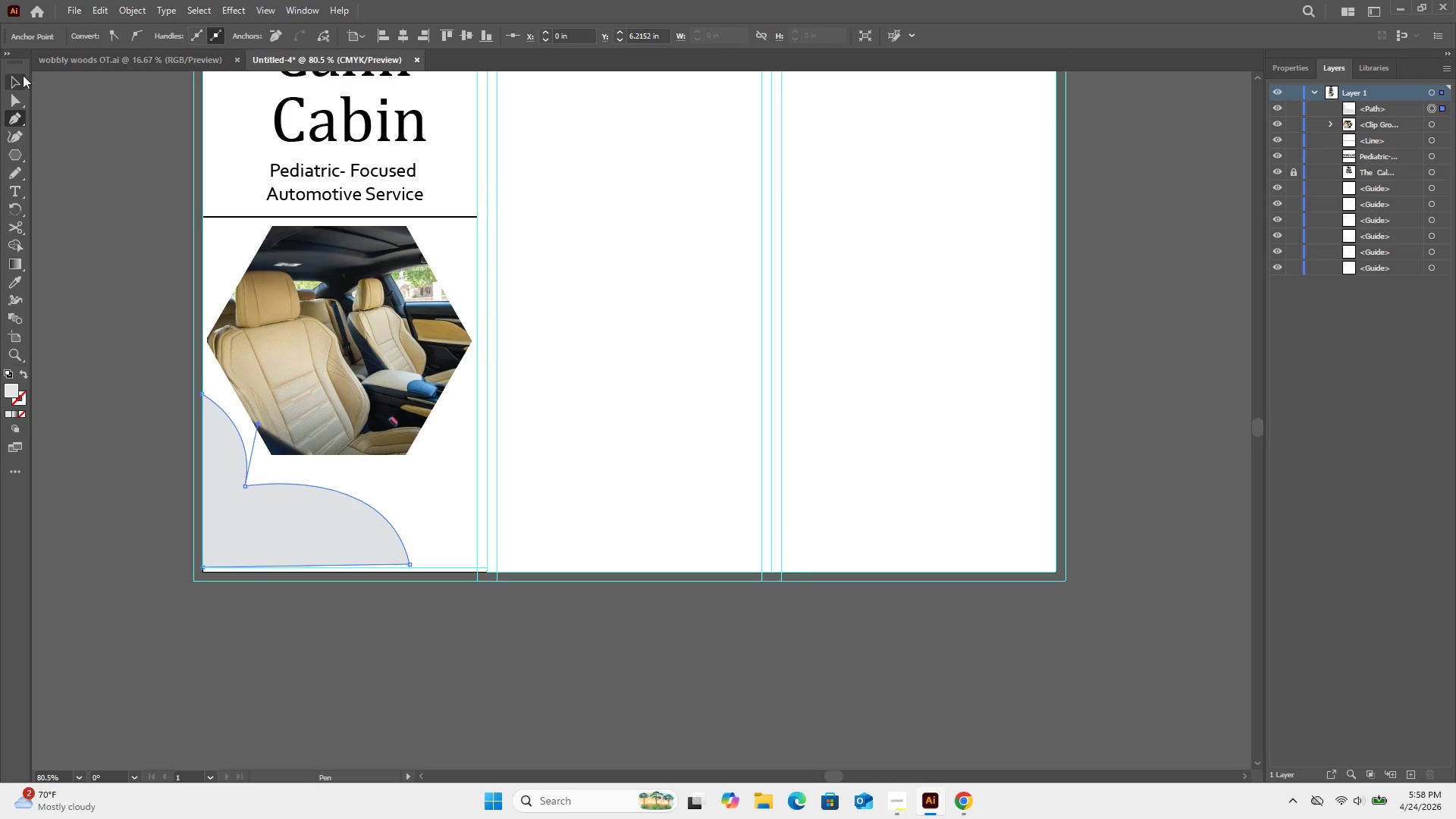 
left_click([11, 77])
 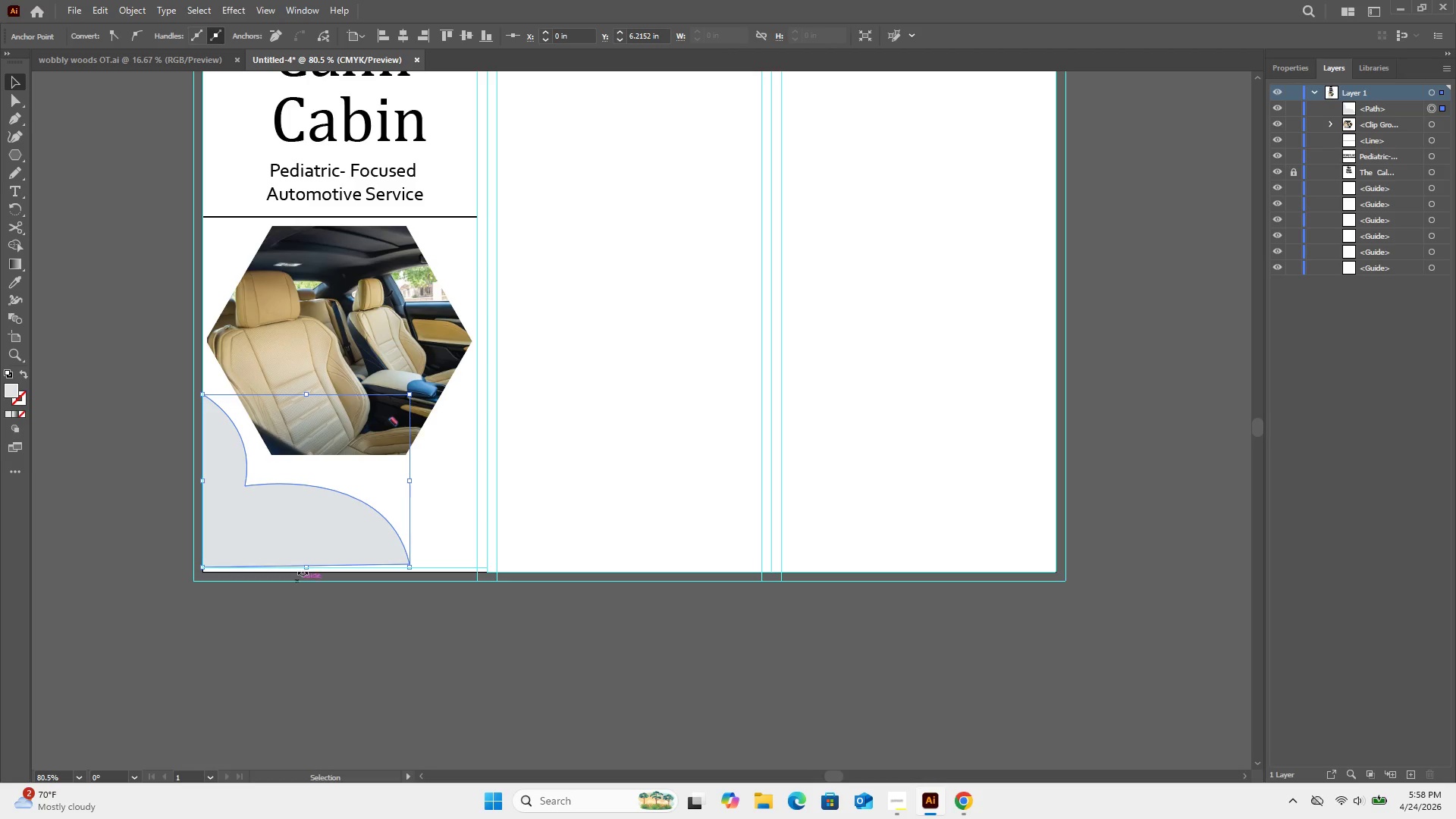 
left_click_drag(start_coordinate=[304, 567], to_coordinate=[303, 575])
 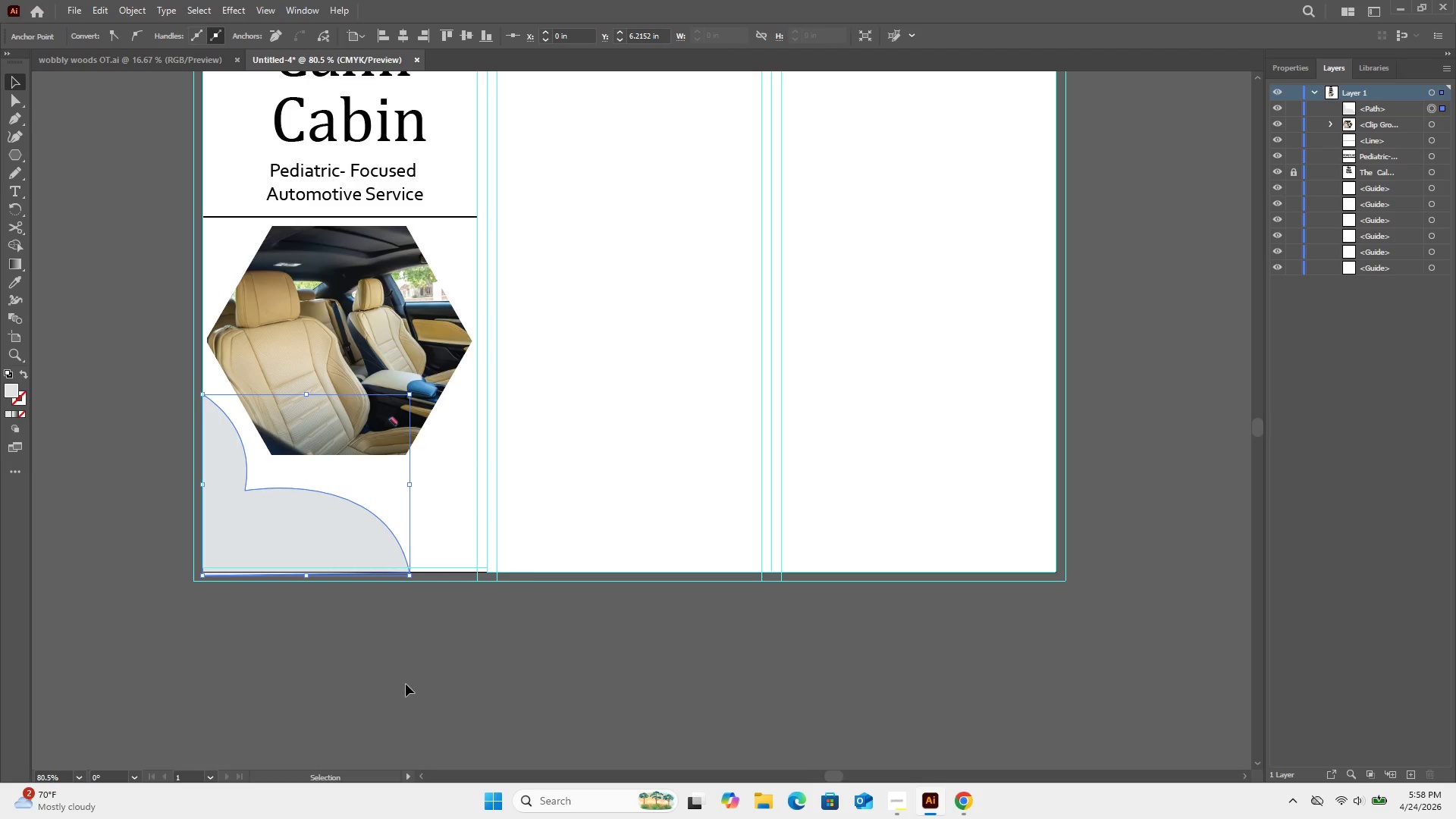 
left_click([406, 684])
 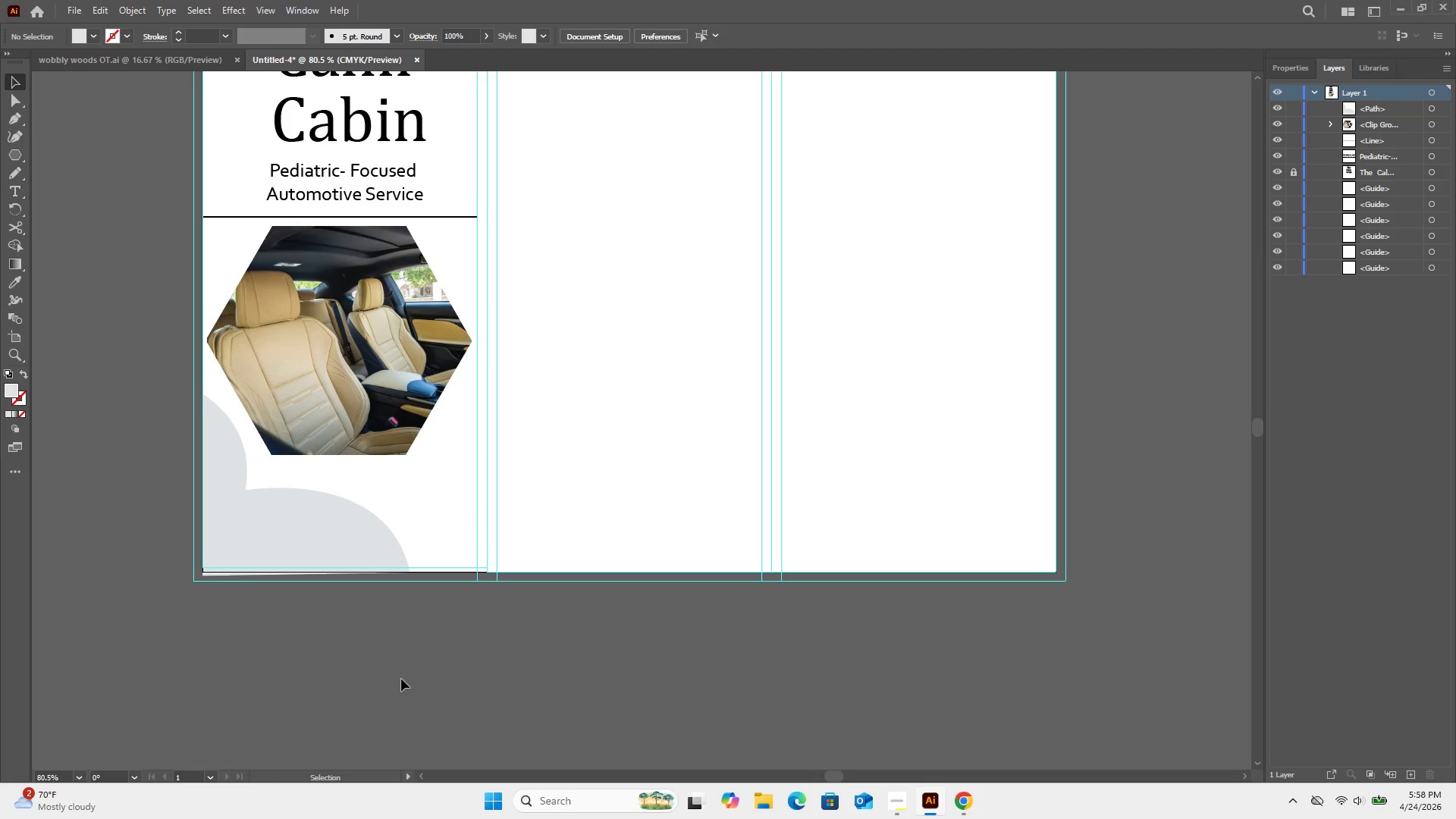 
wait(8.73)
 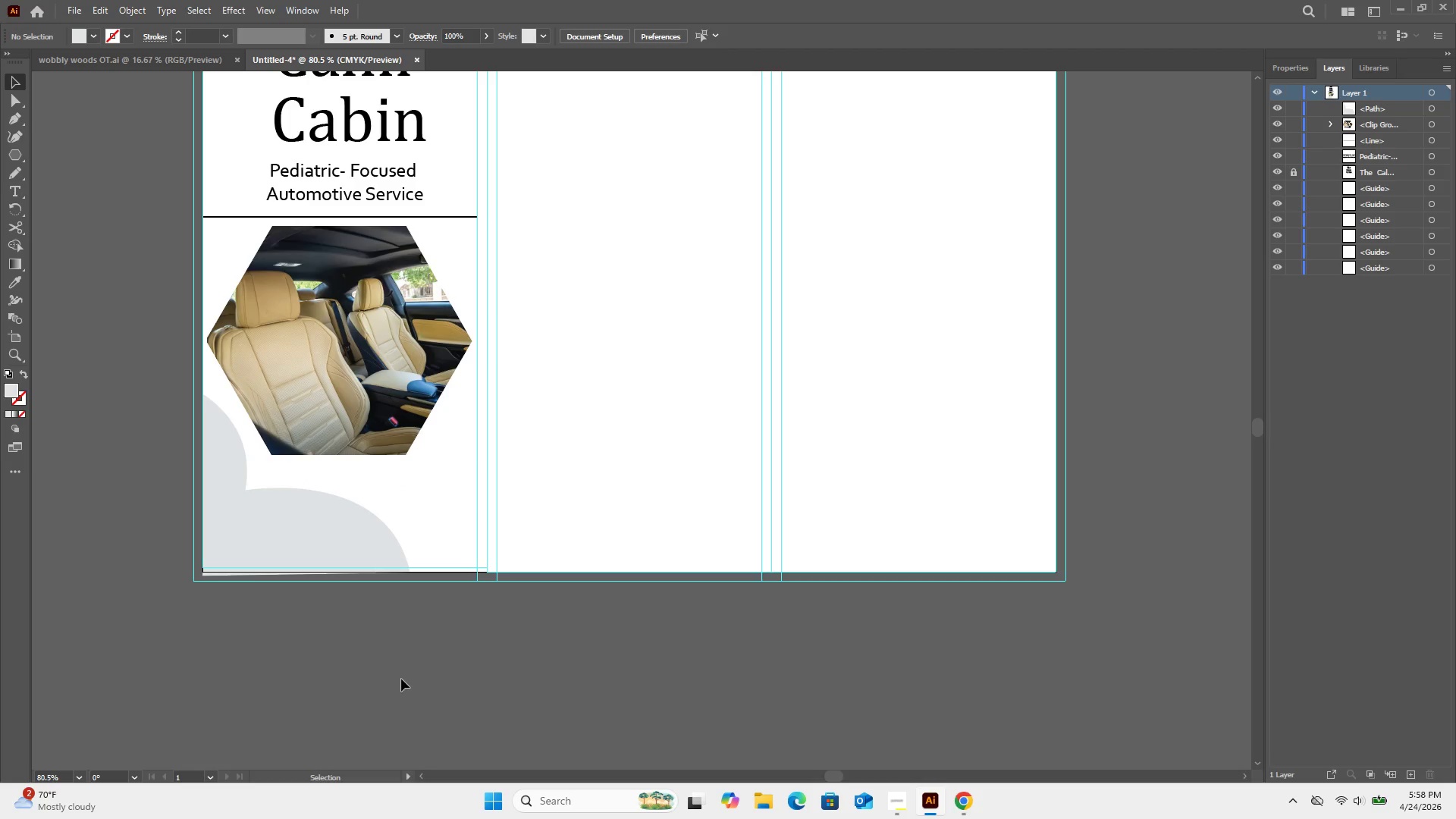 
left_click([18, 158])
 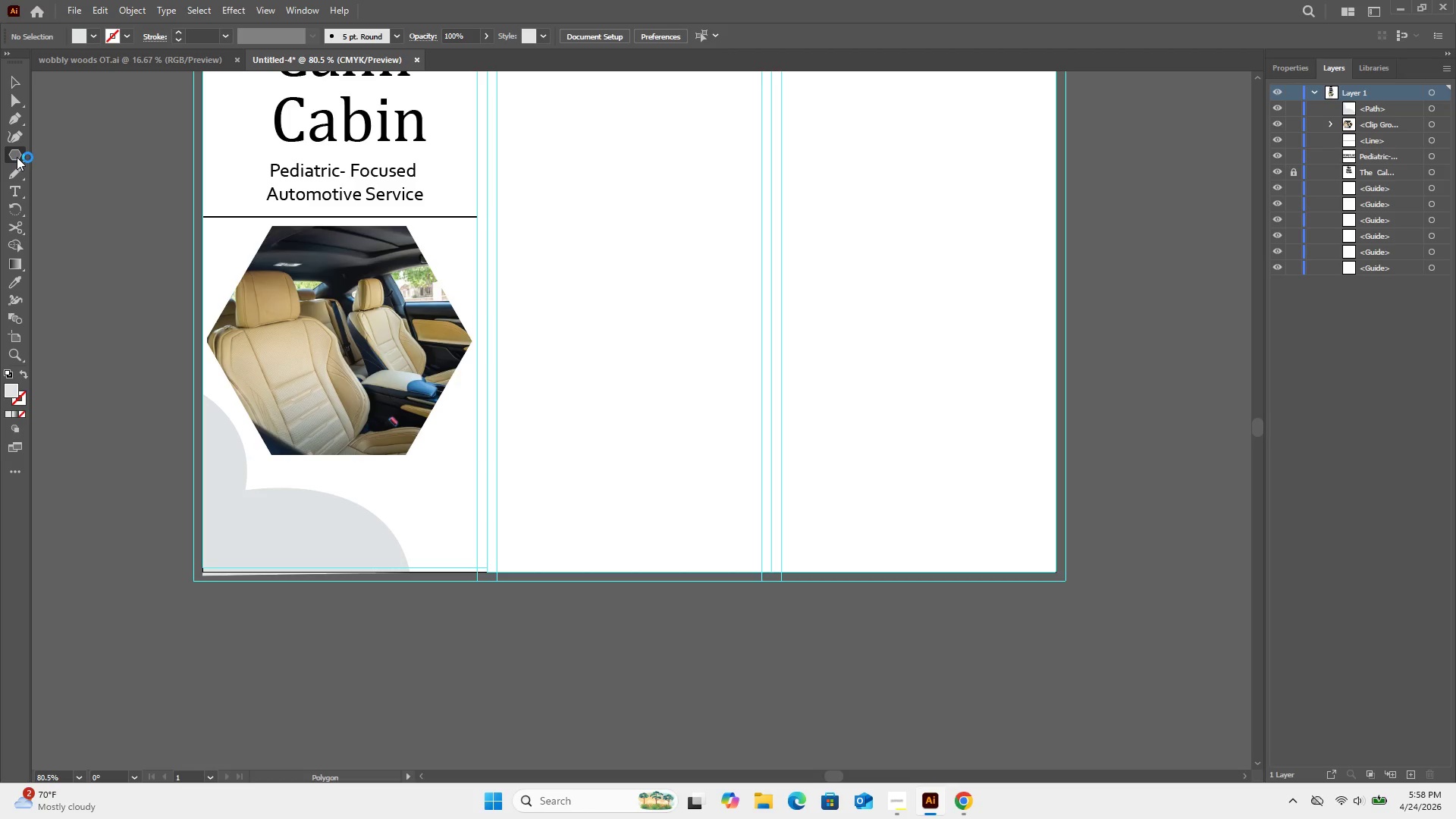 
right_click([17, 157])
 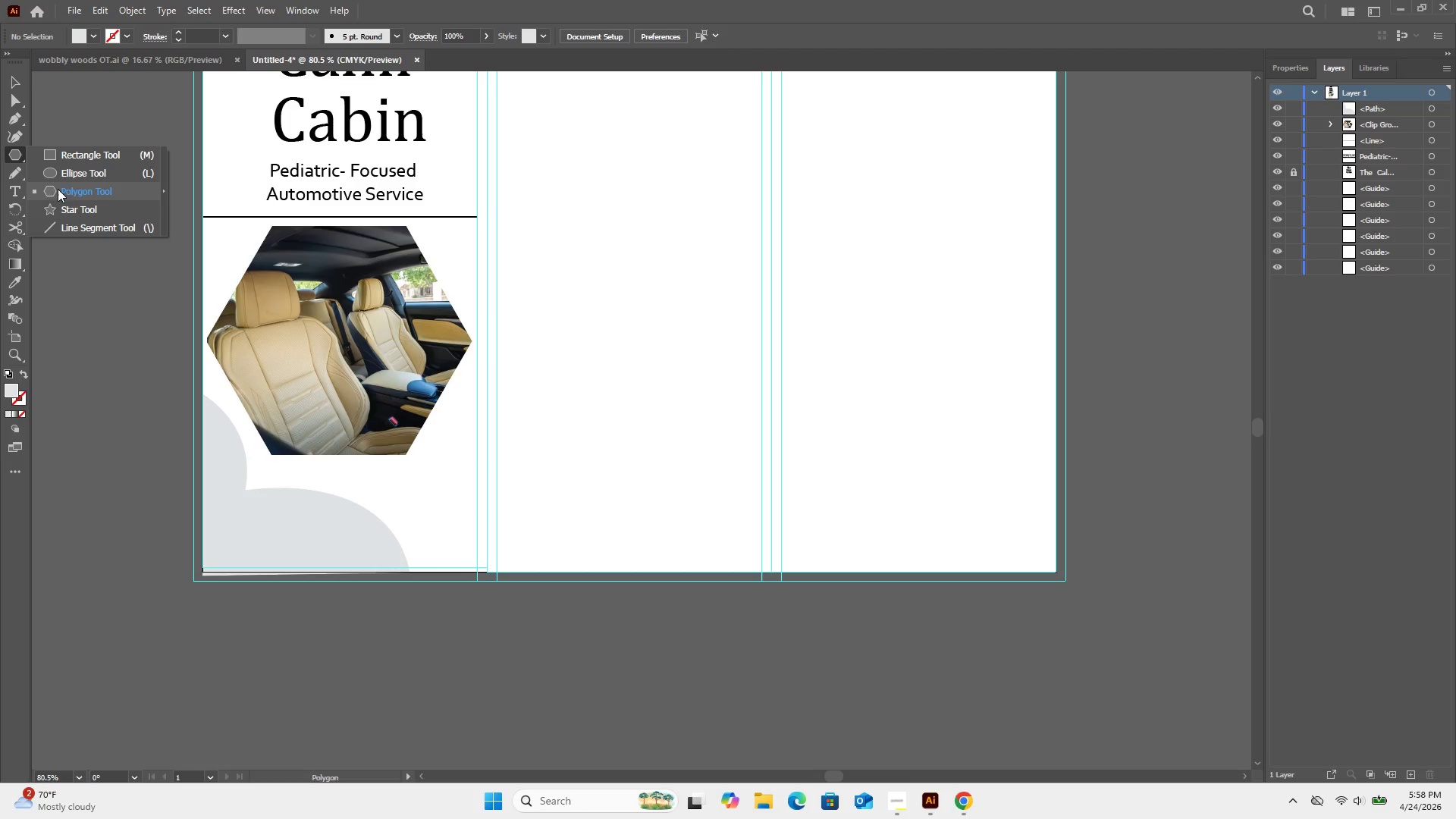 
left_click([58, 189])
 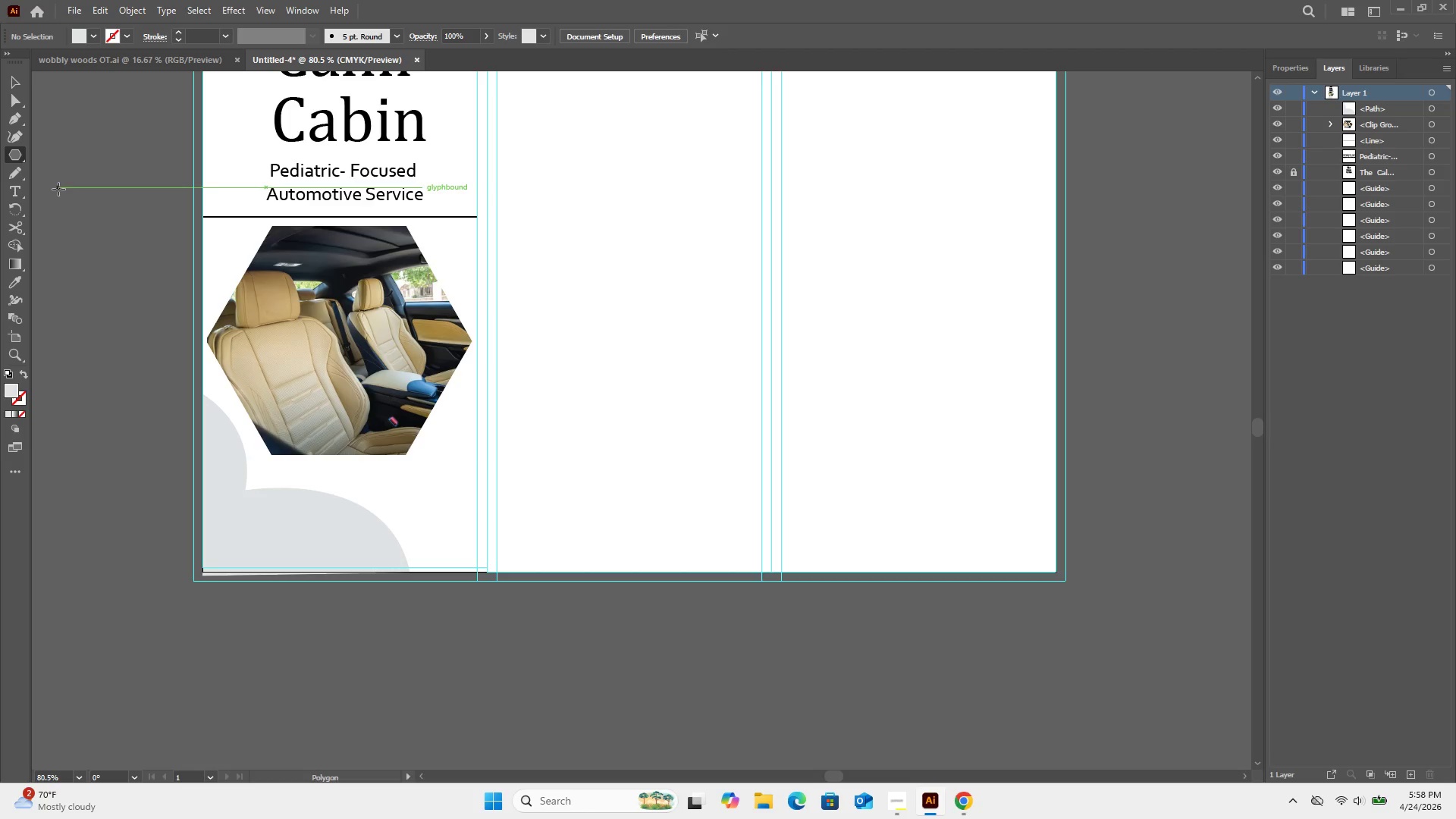 
mouse_move([68, 202])
 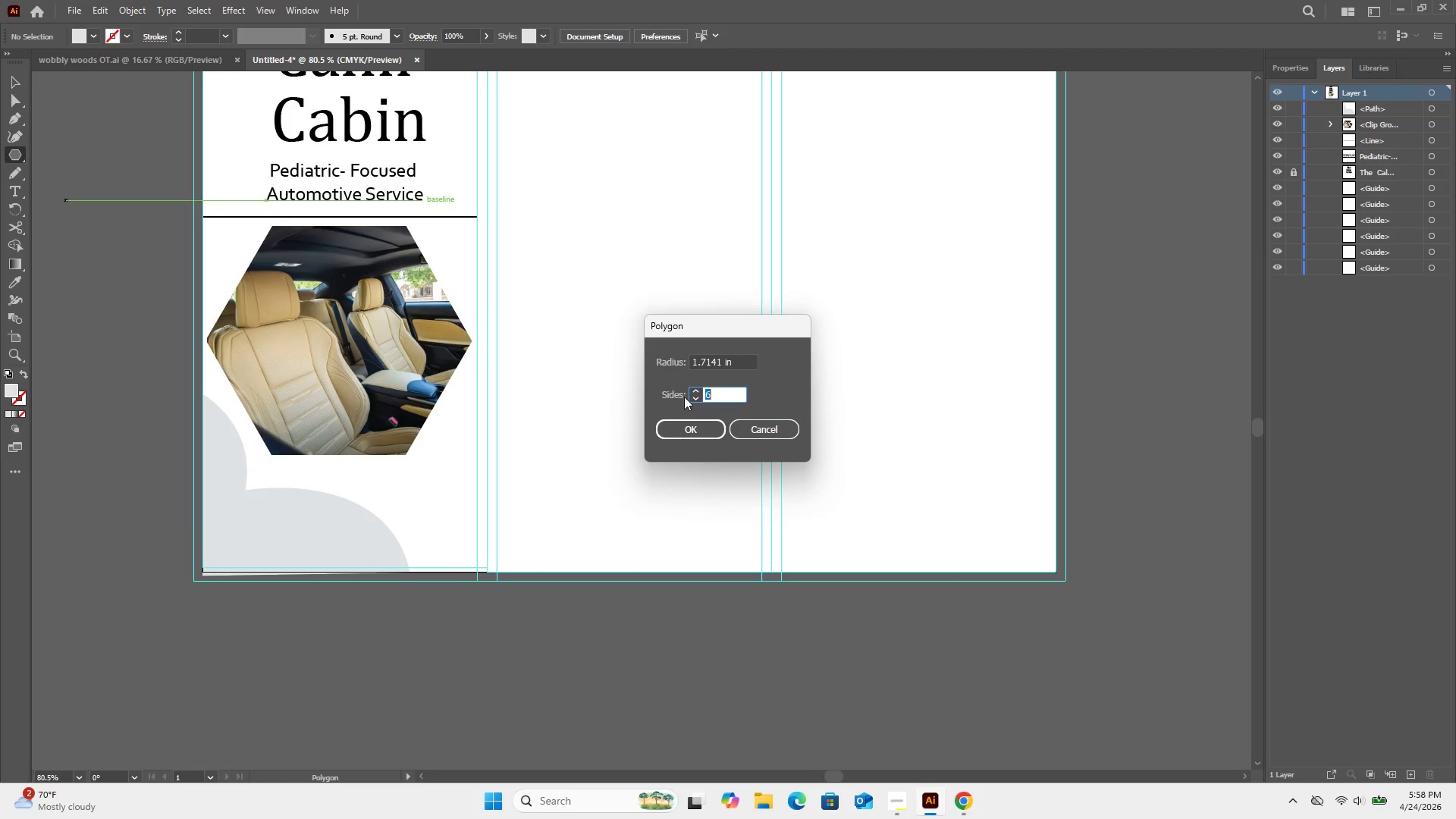 
double_click([692, 397])
 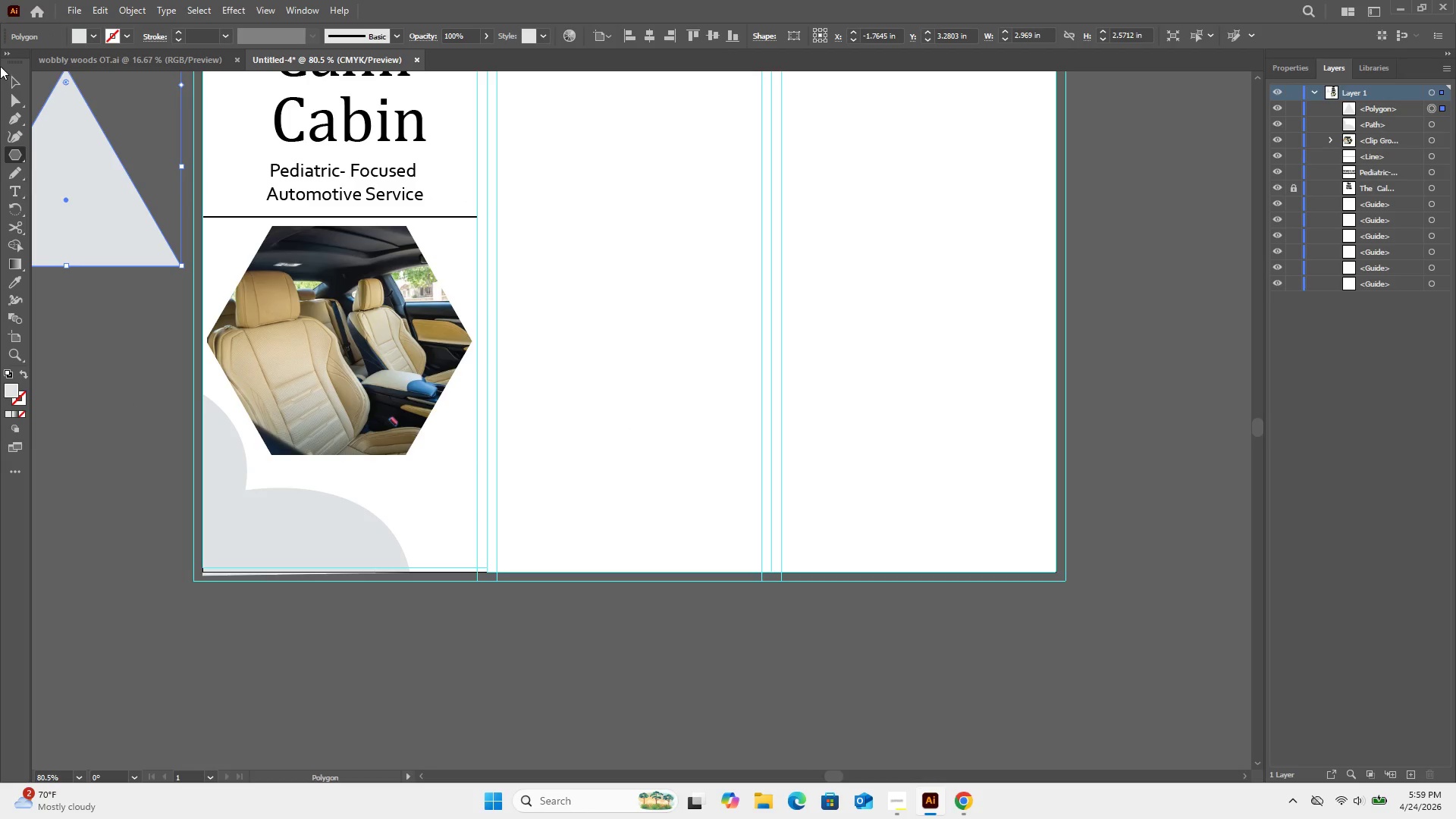 
wait(6.11)
 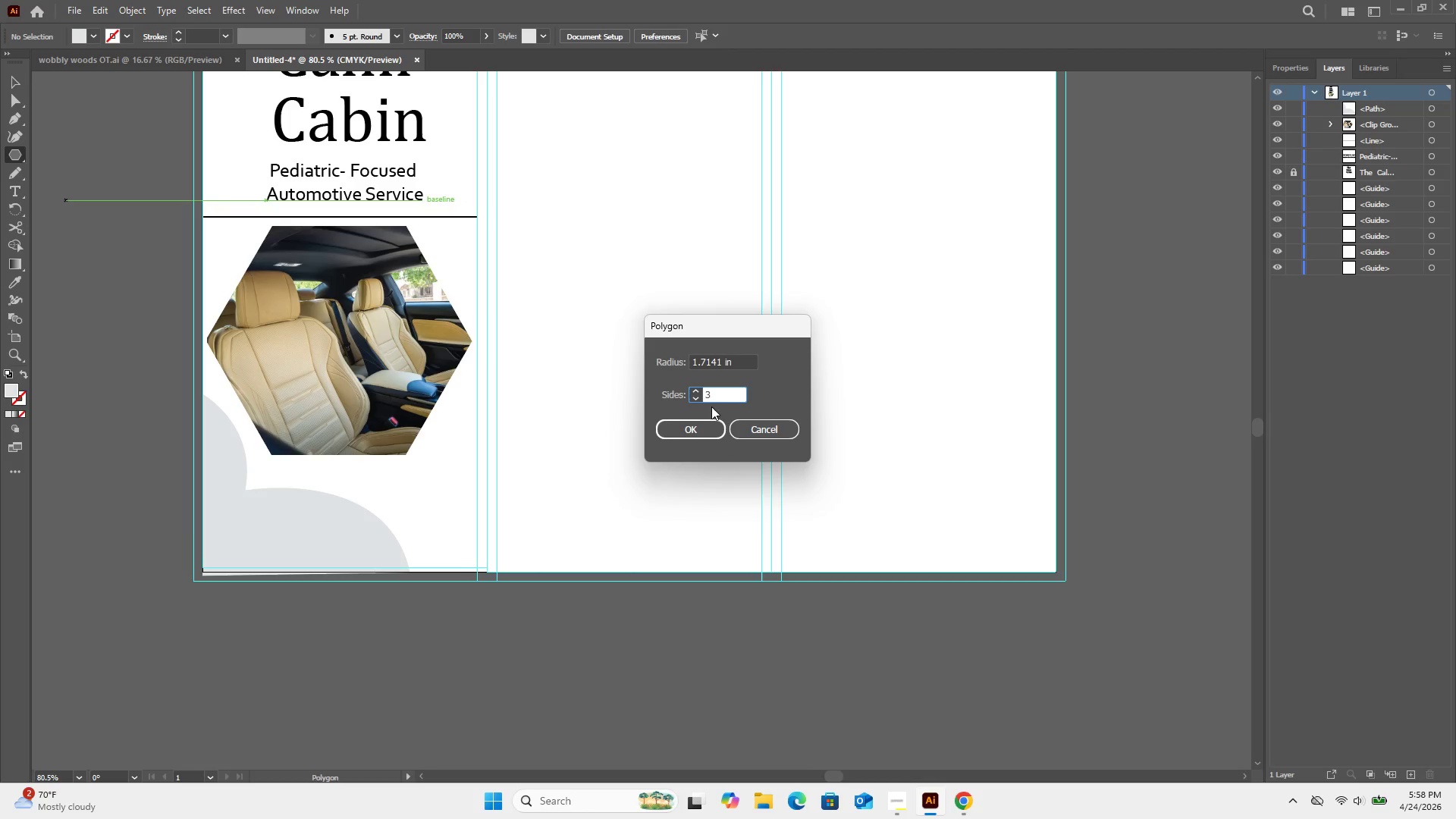 
left_click_drag(start_coordinate=[104, 197], to_coordinate=[377, 645])
 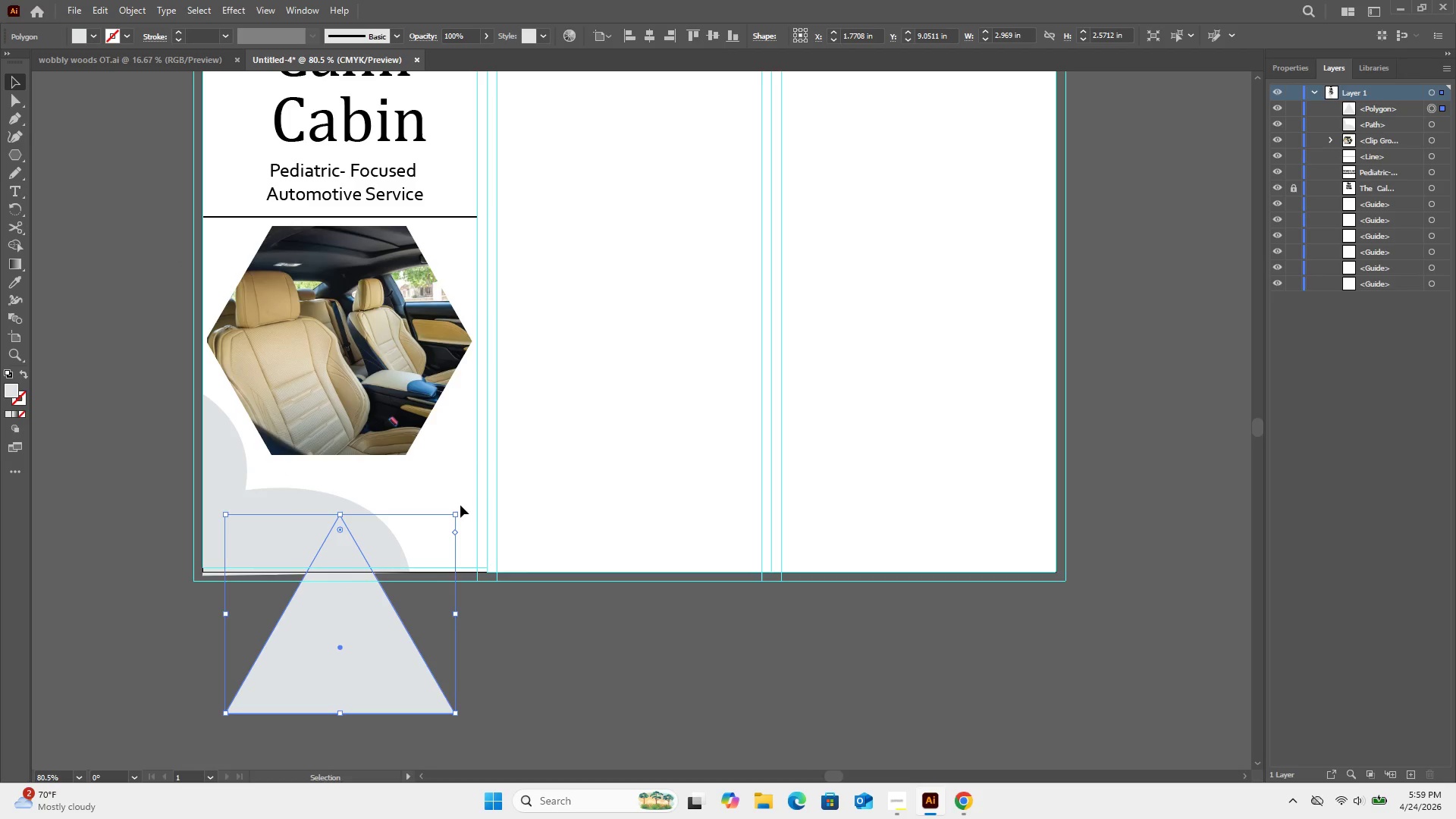 
left_click_drag(start_coordinate=[459, 507], to_coordinate=[445, 733])
 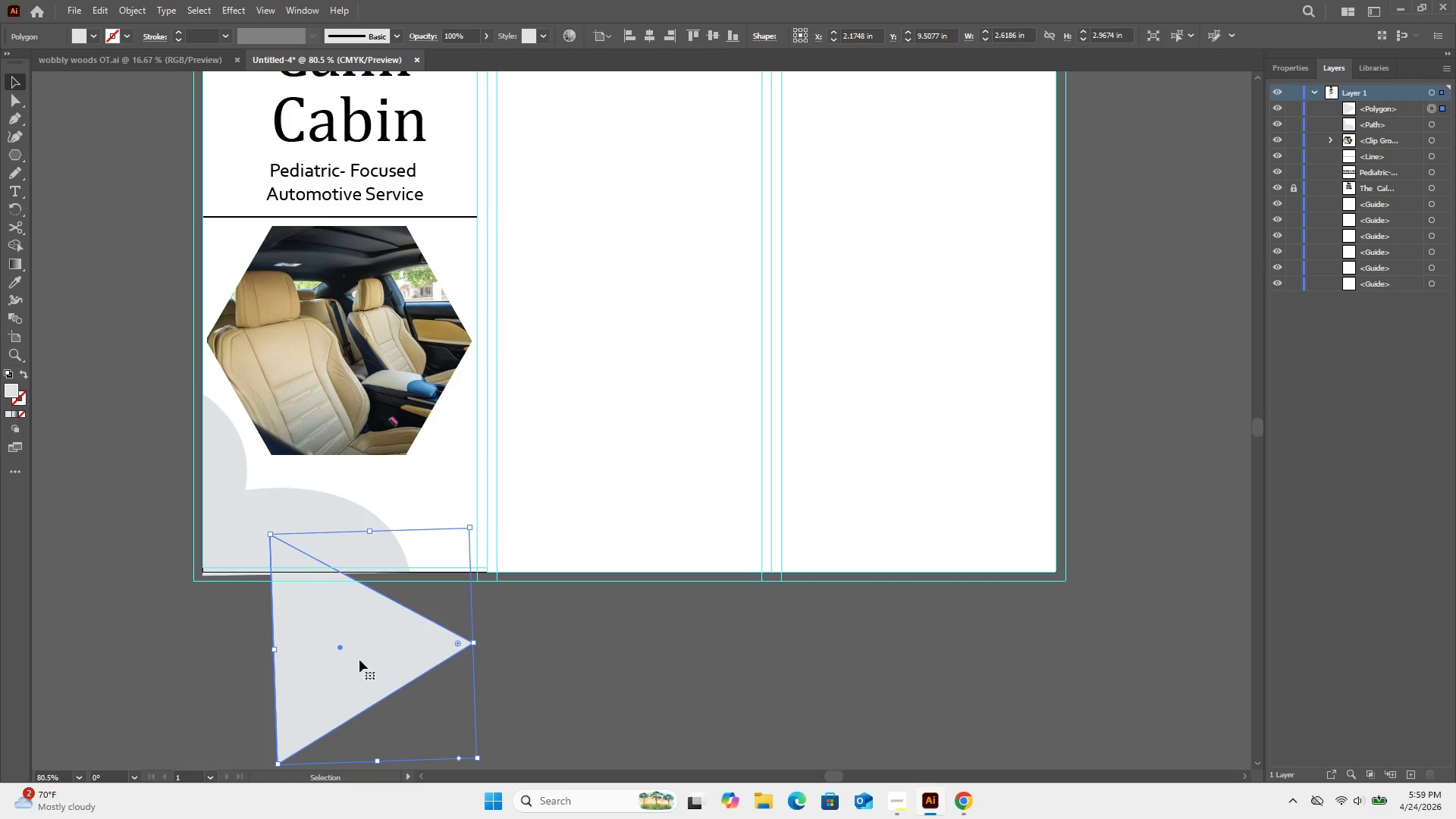 
left_click_drag(start_coordinate=[359, 660], to_coordinate=[283, 532])
 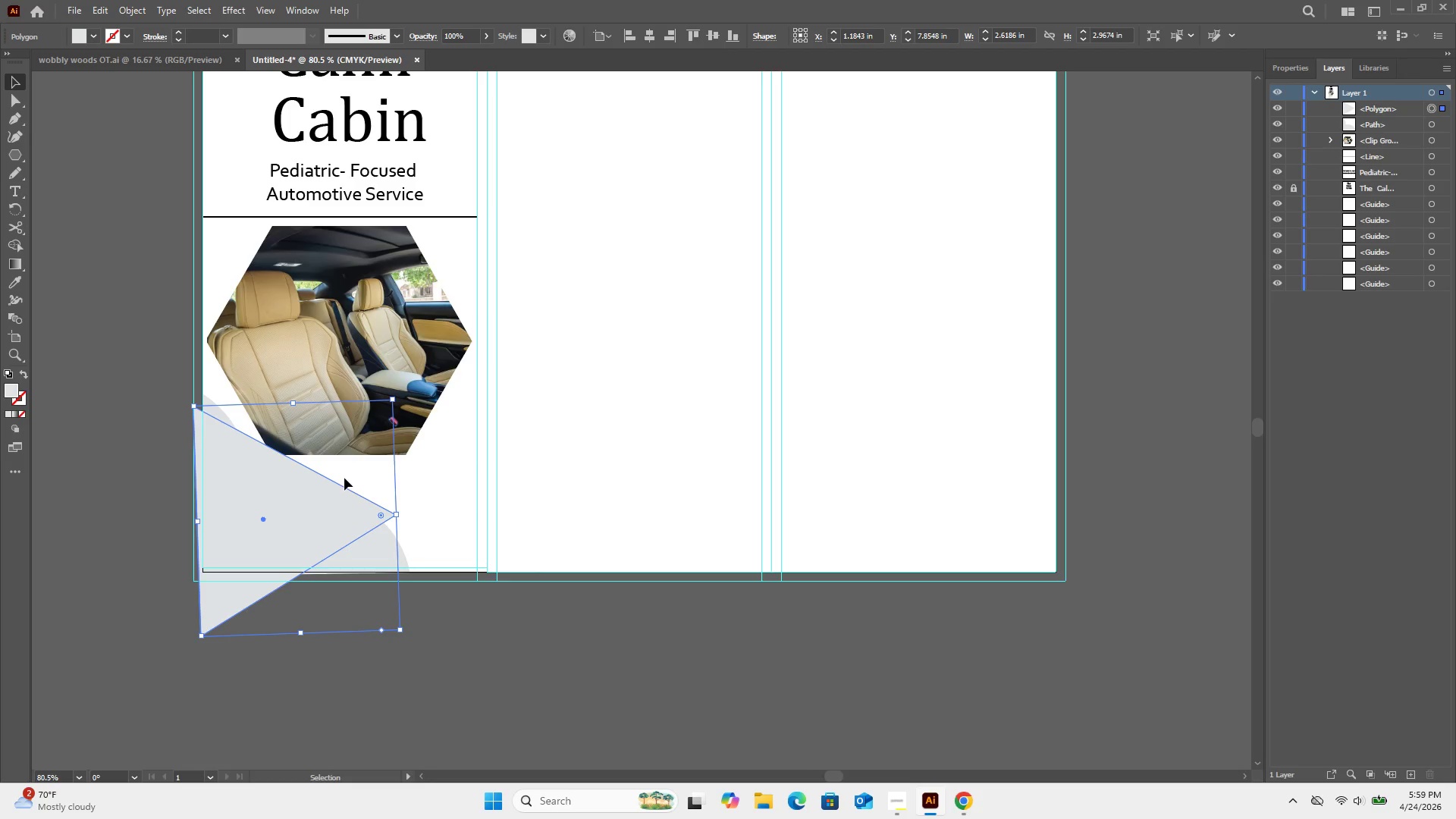 
key(Delete)
 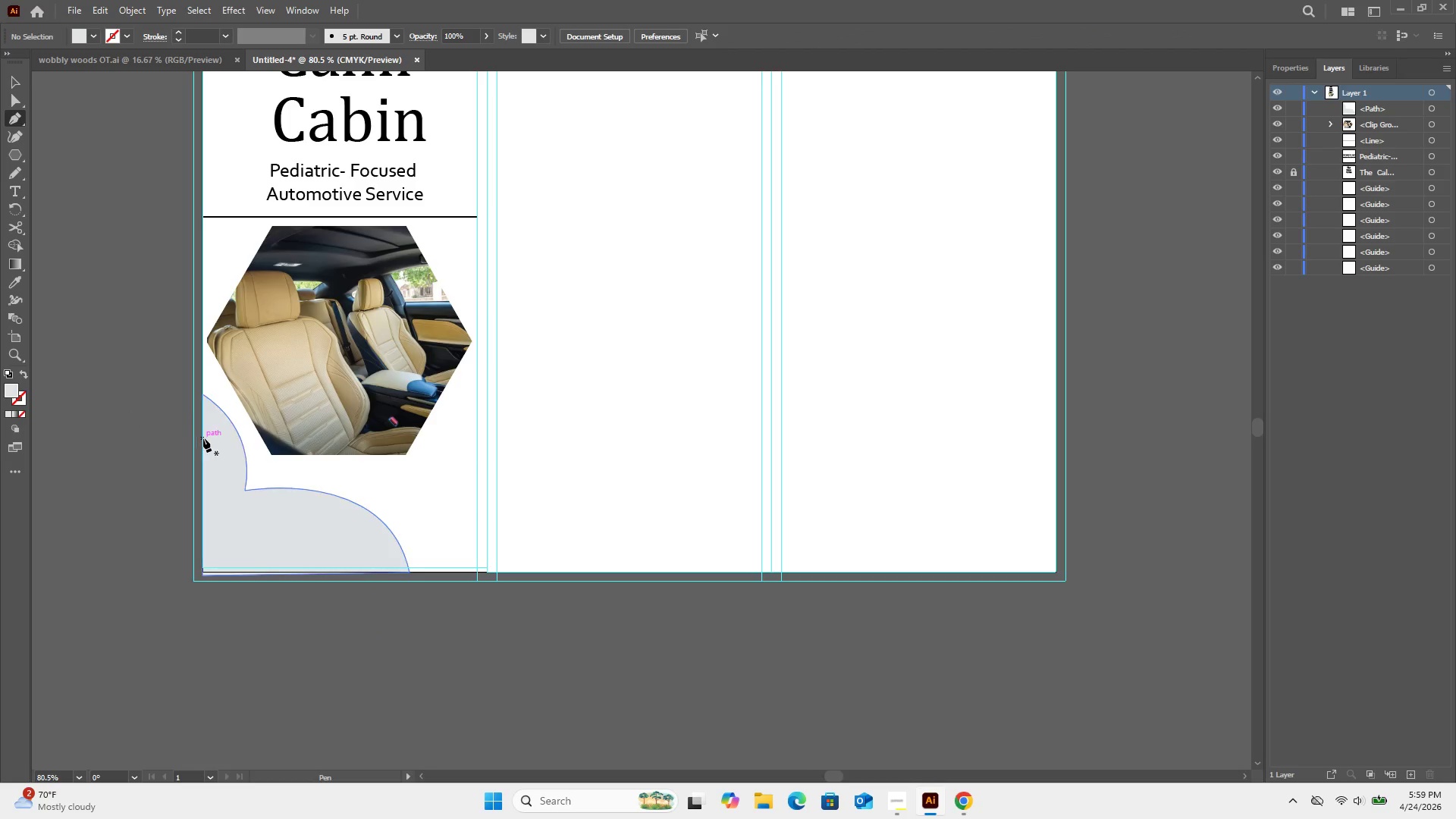 
wait(6.39)
 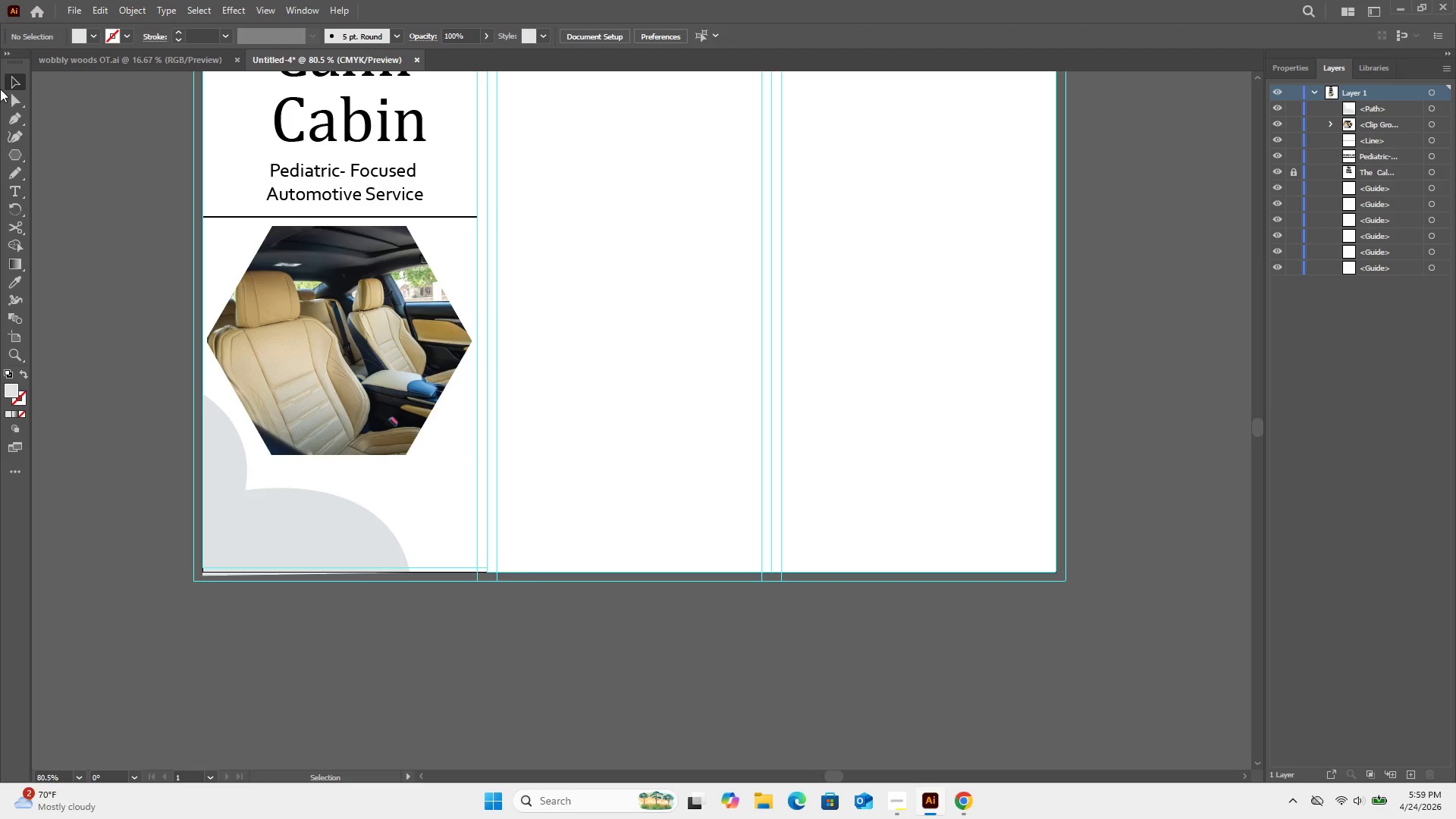 
left_click([203, 438])
 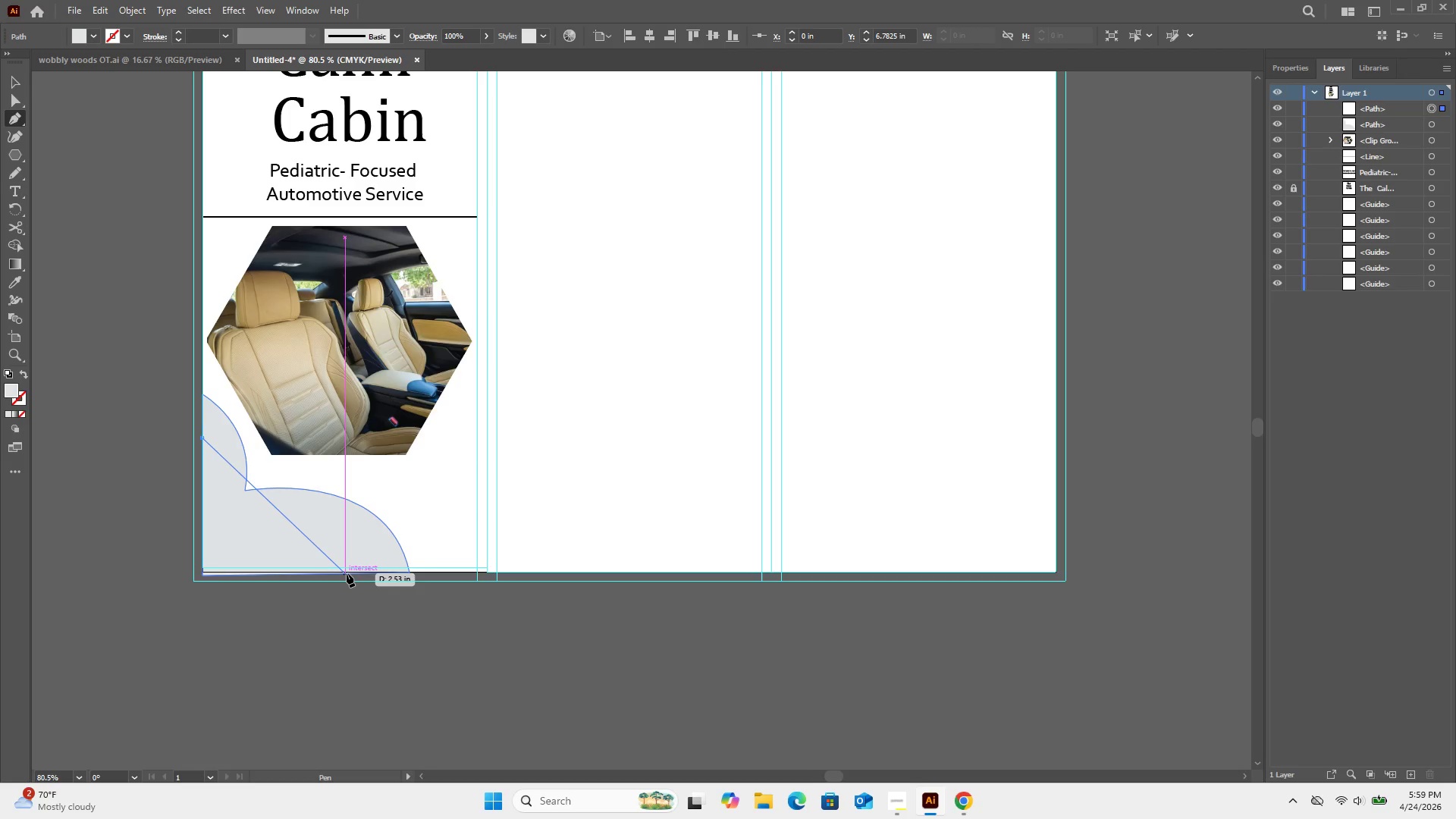 
wait(6.52)
 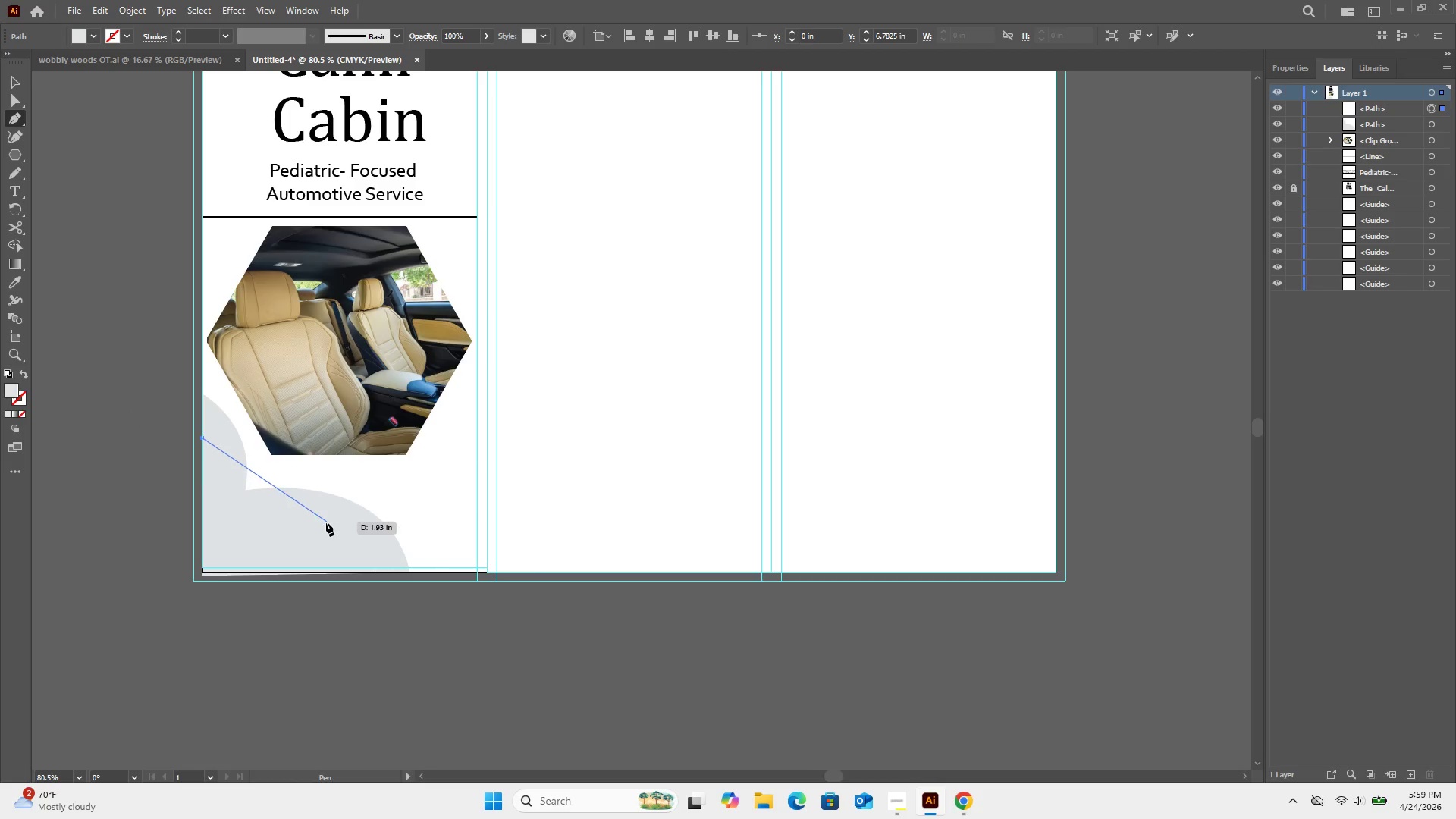 
left_click([369, 573])
 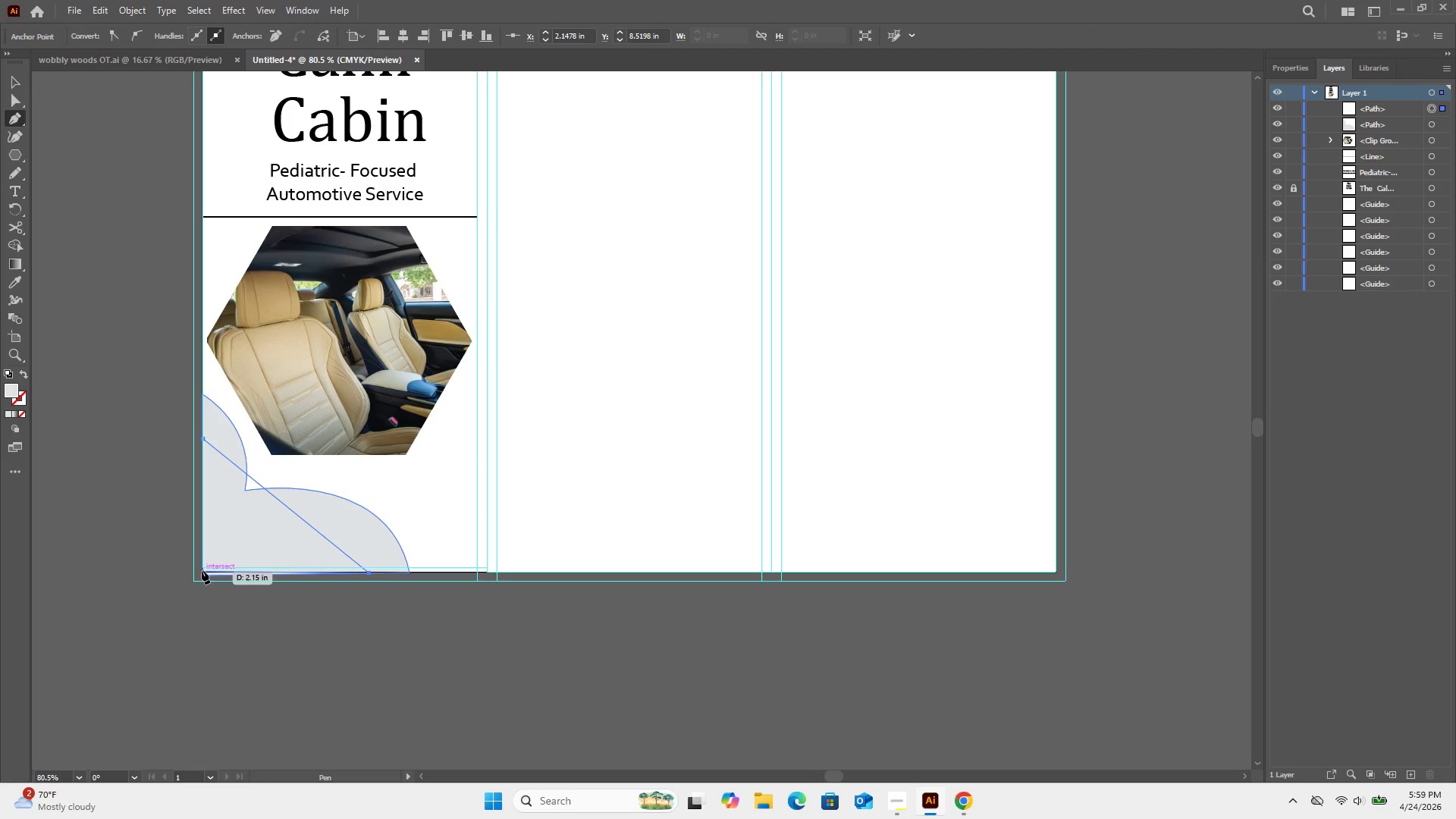 
left_click([202, 570])
 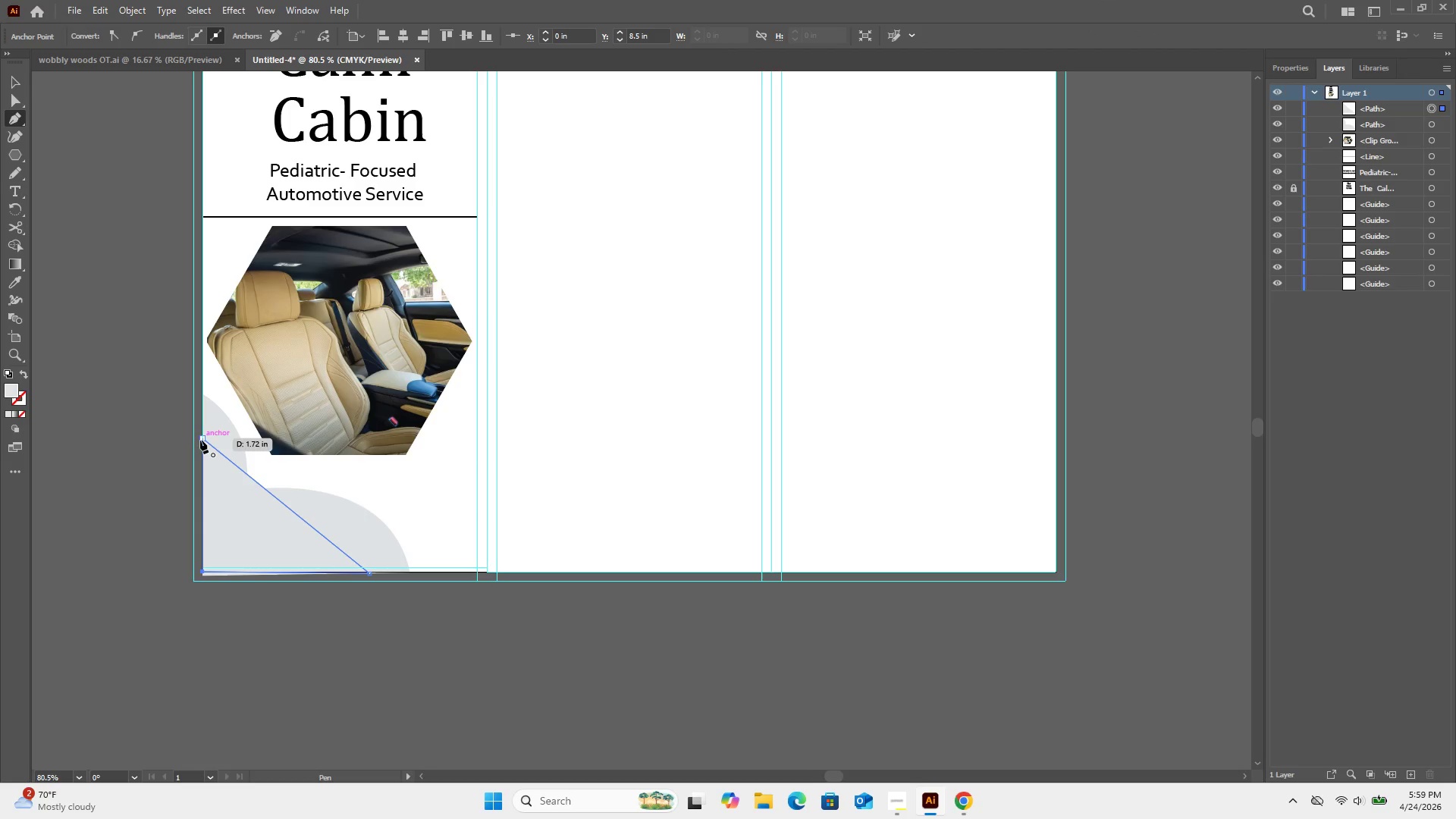 
left_click([200, 440])
 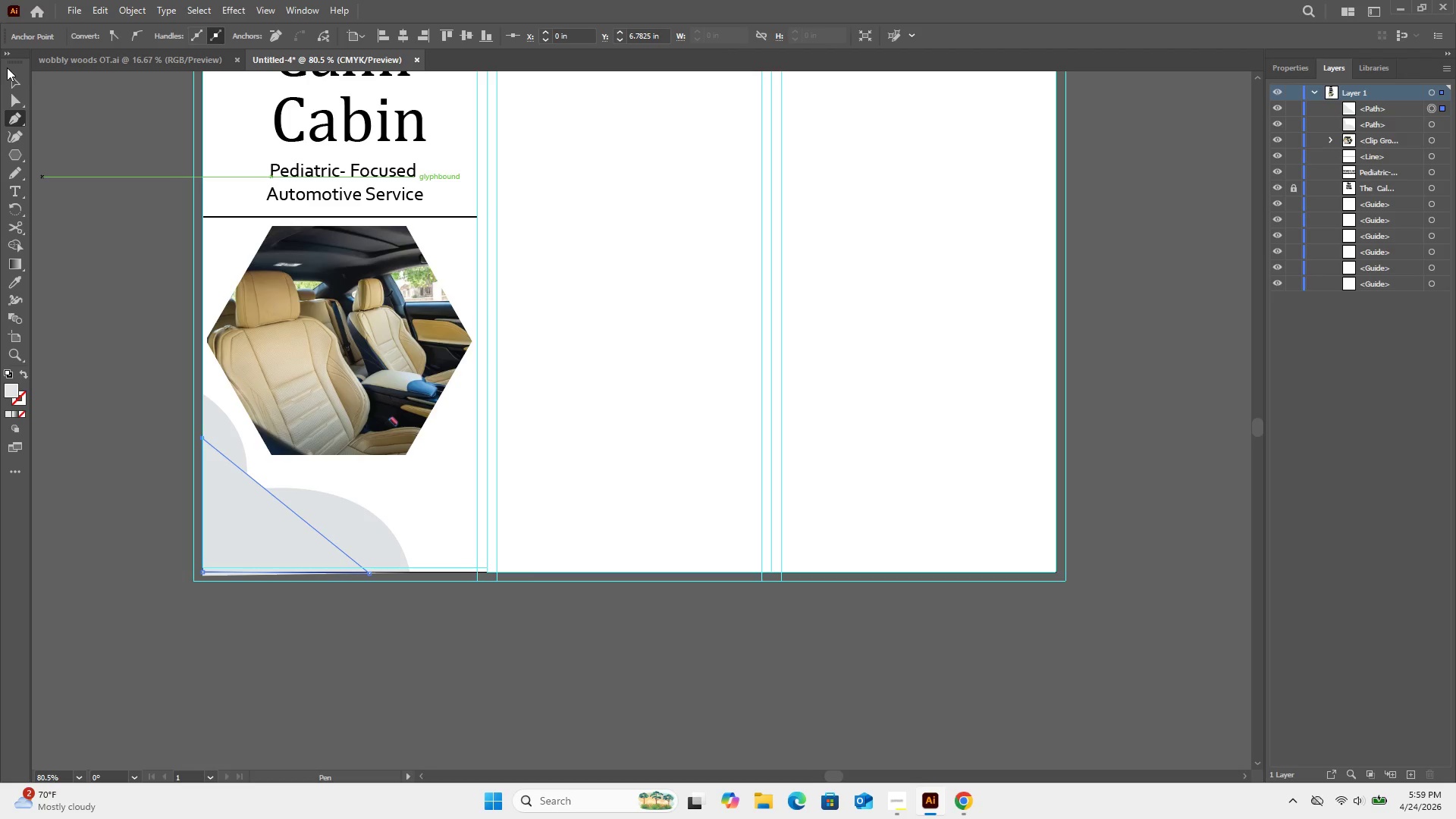 
left_click([13, 87])
 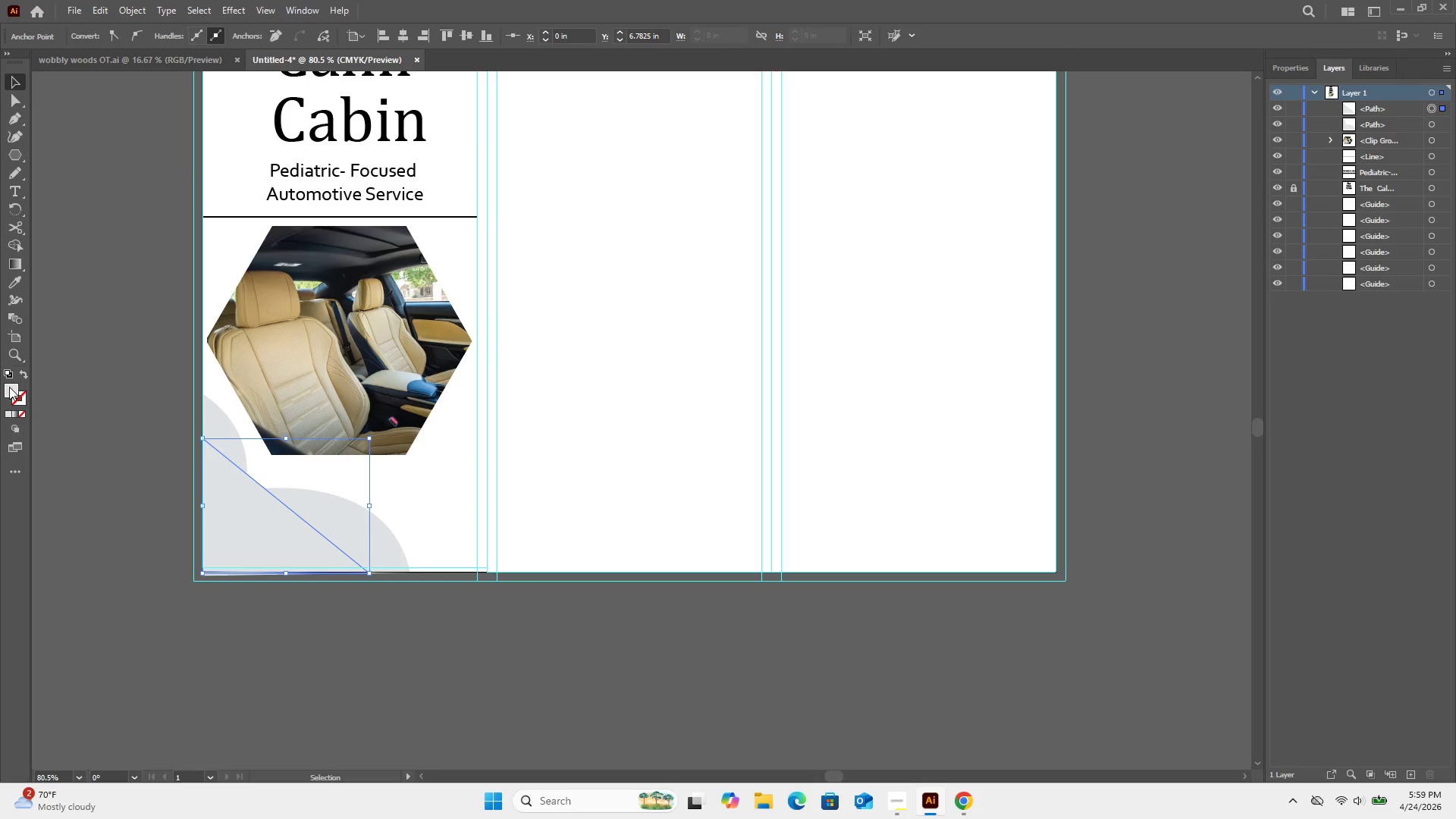 
double_click([8, 387])
 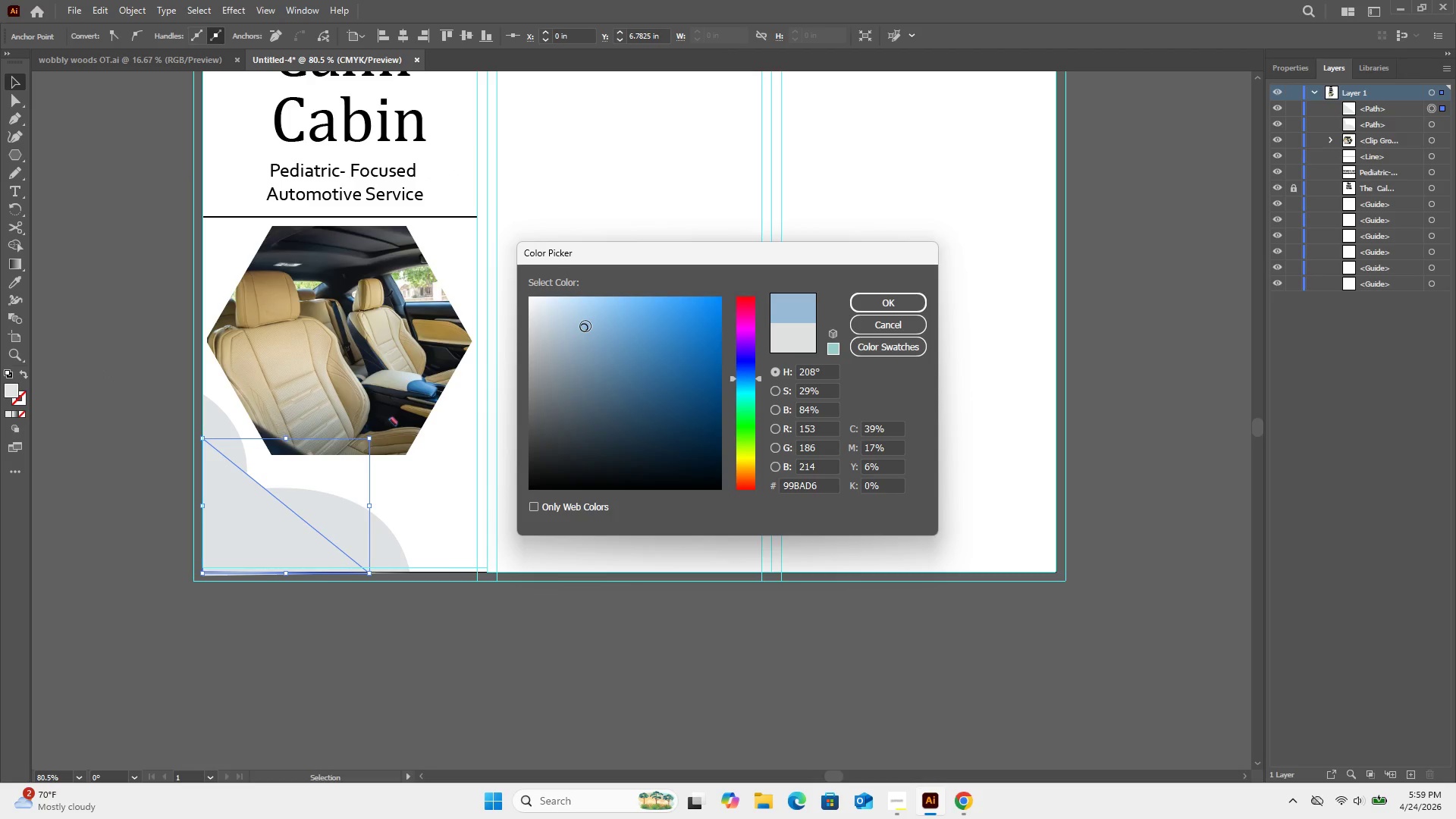 
left_click([595, 337])
 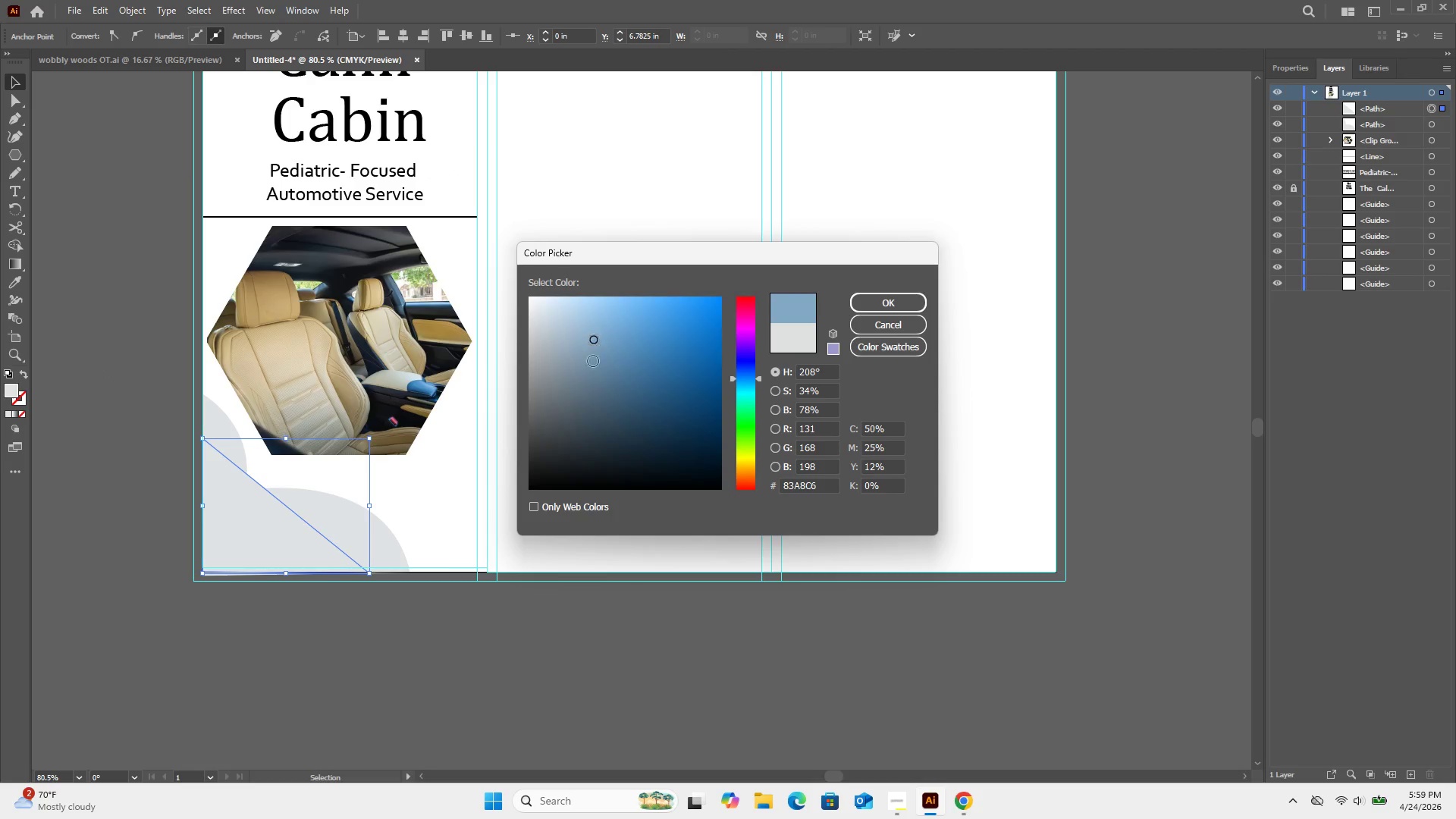 
left_click_drag(start_coordinate=[593, 353], to_coordinate=[593, 366])
 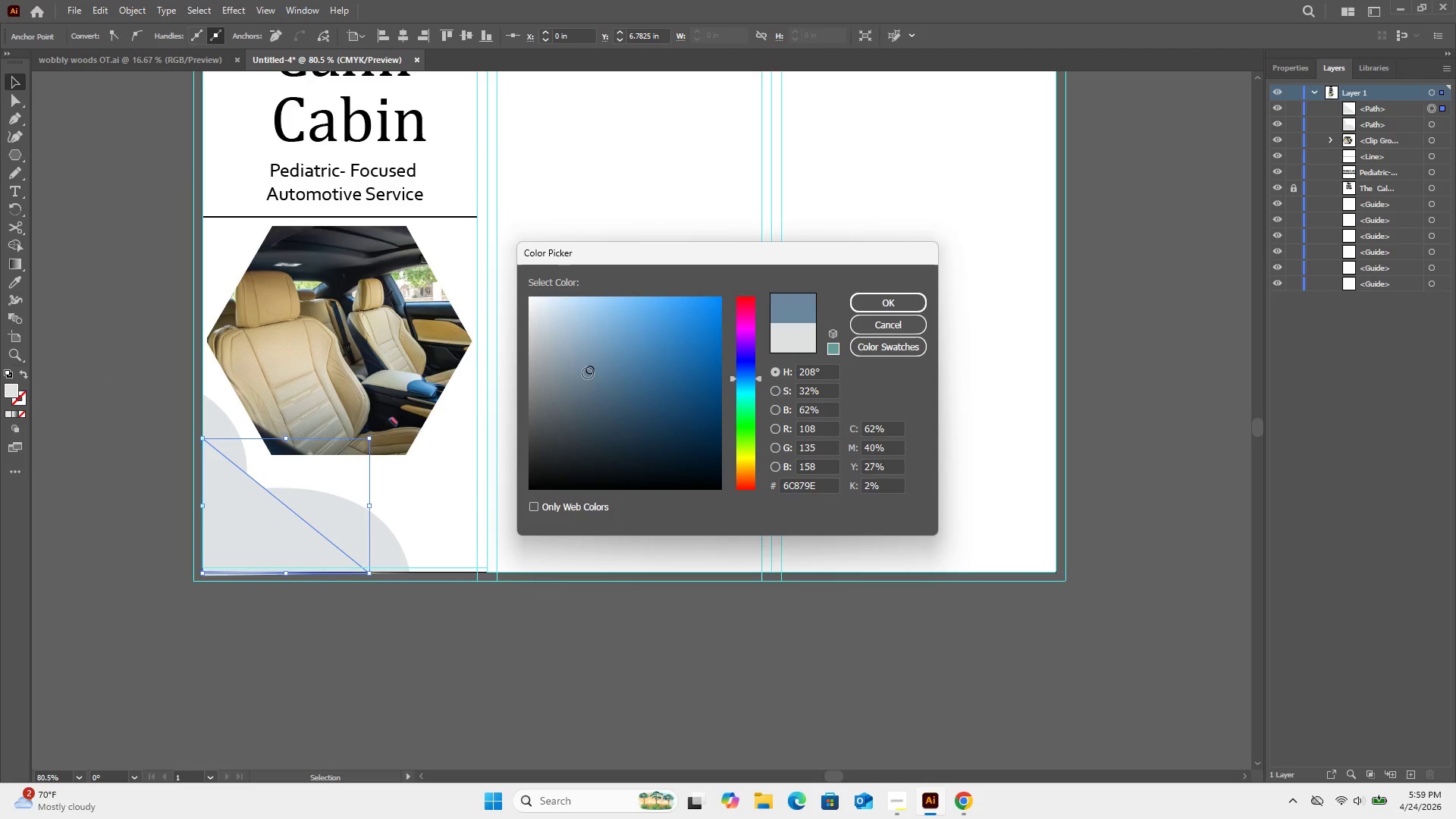 
left_click_drag(start_coordinate=[588, 377], to_coordinate=[585, 393])
 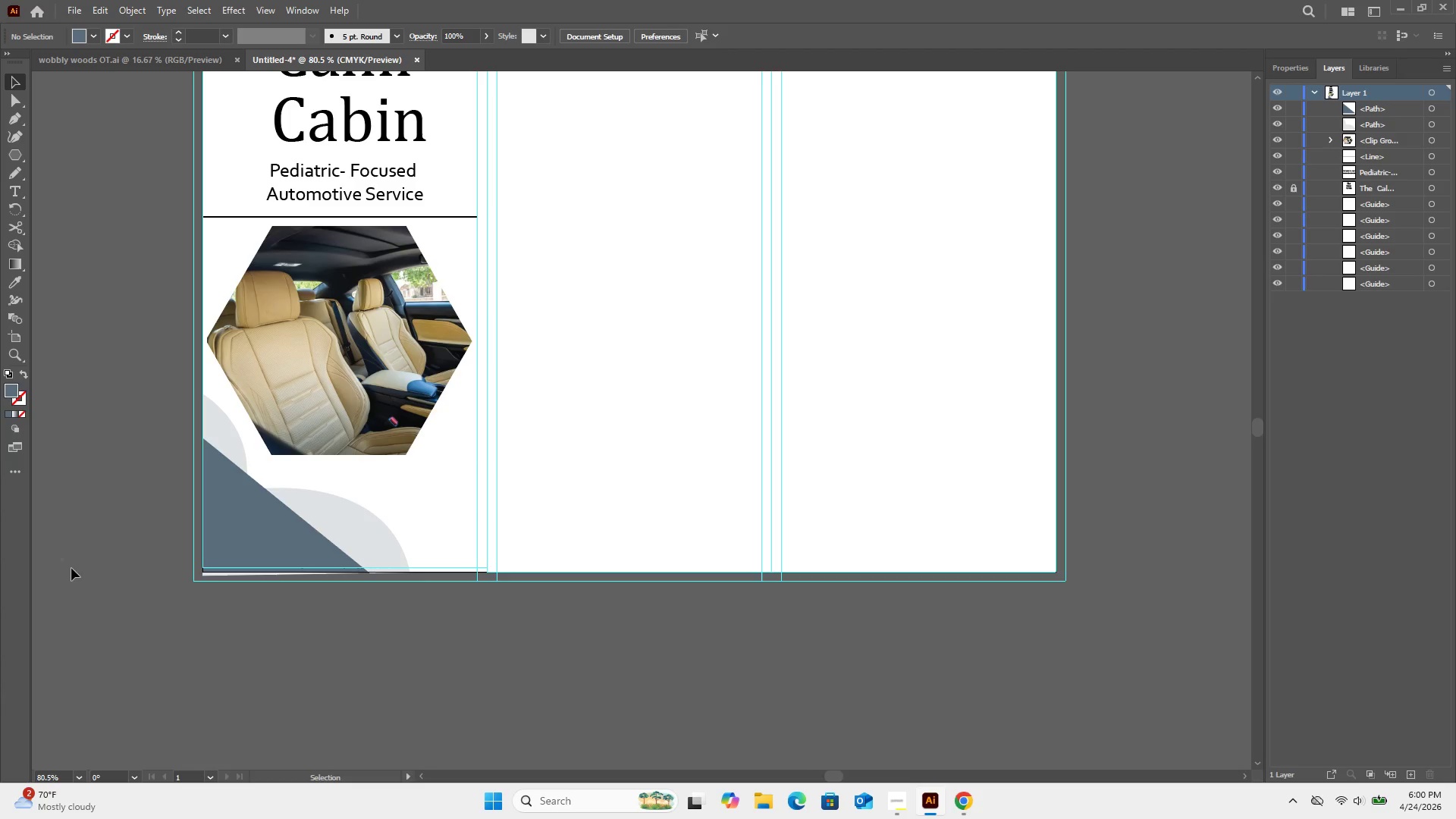 
wait(33.69)
 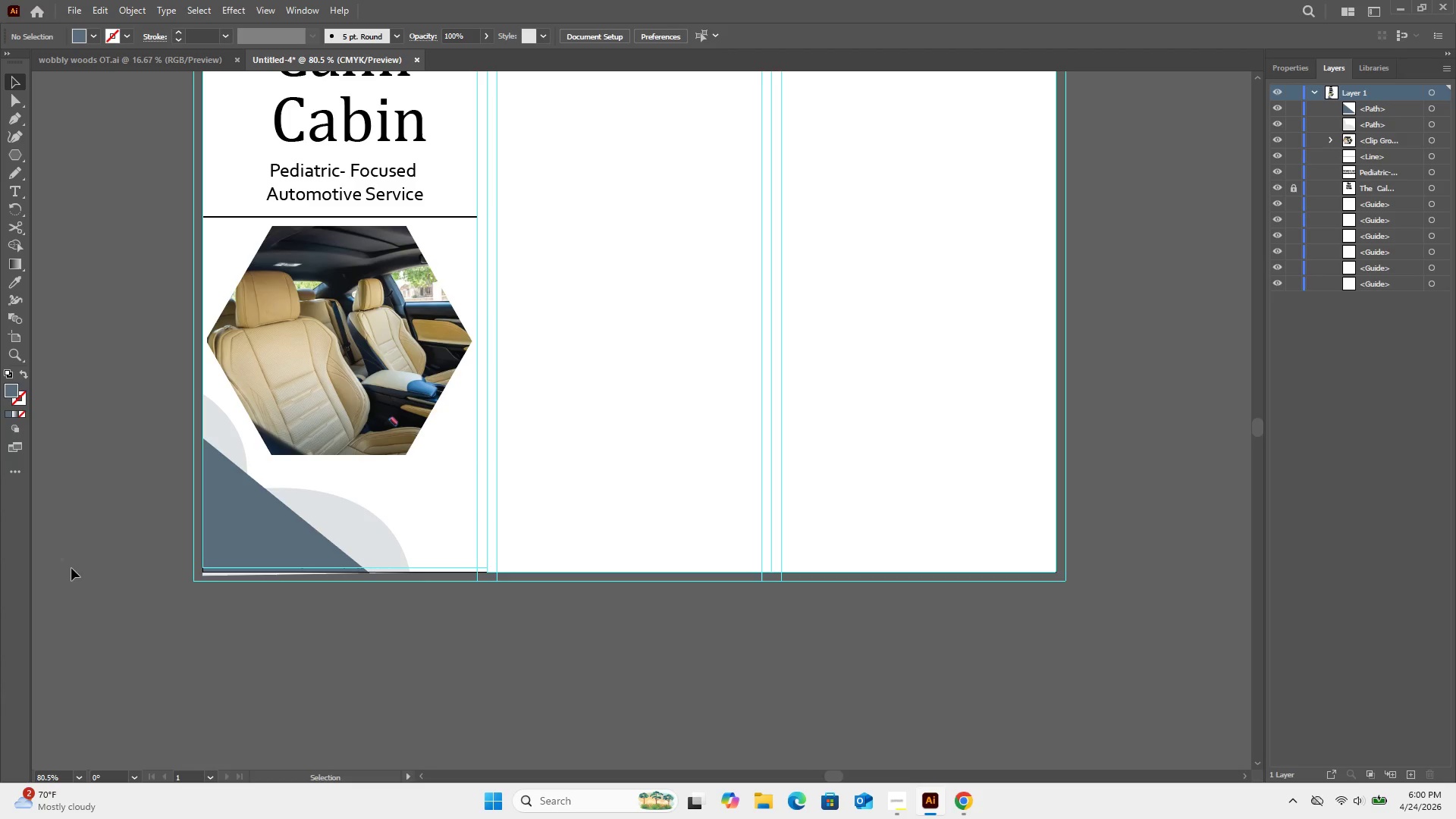 
left_click([115, 368])
 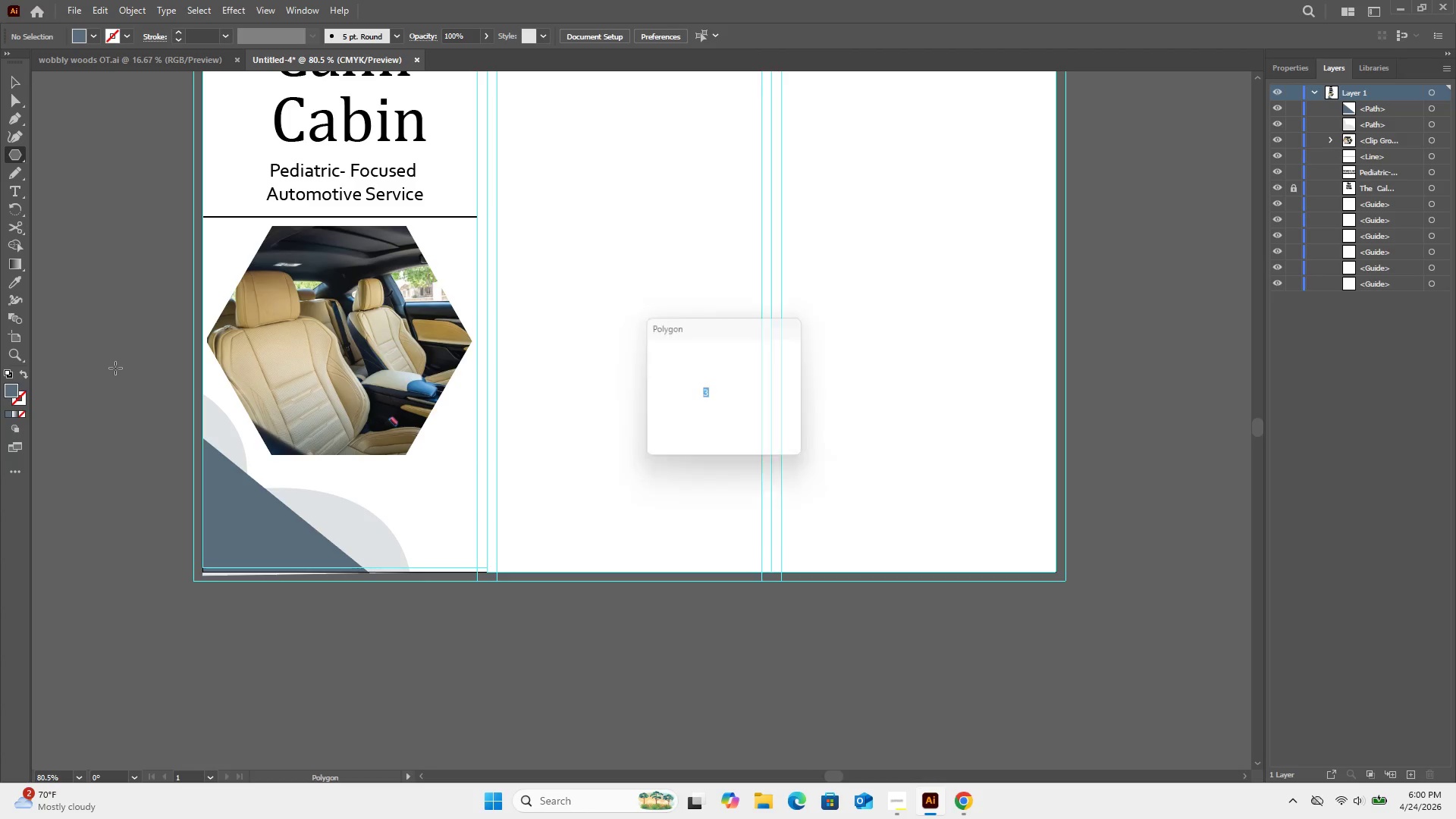 
right_click([115, 368])
 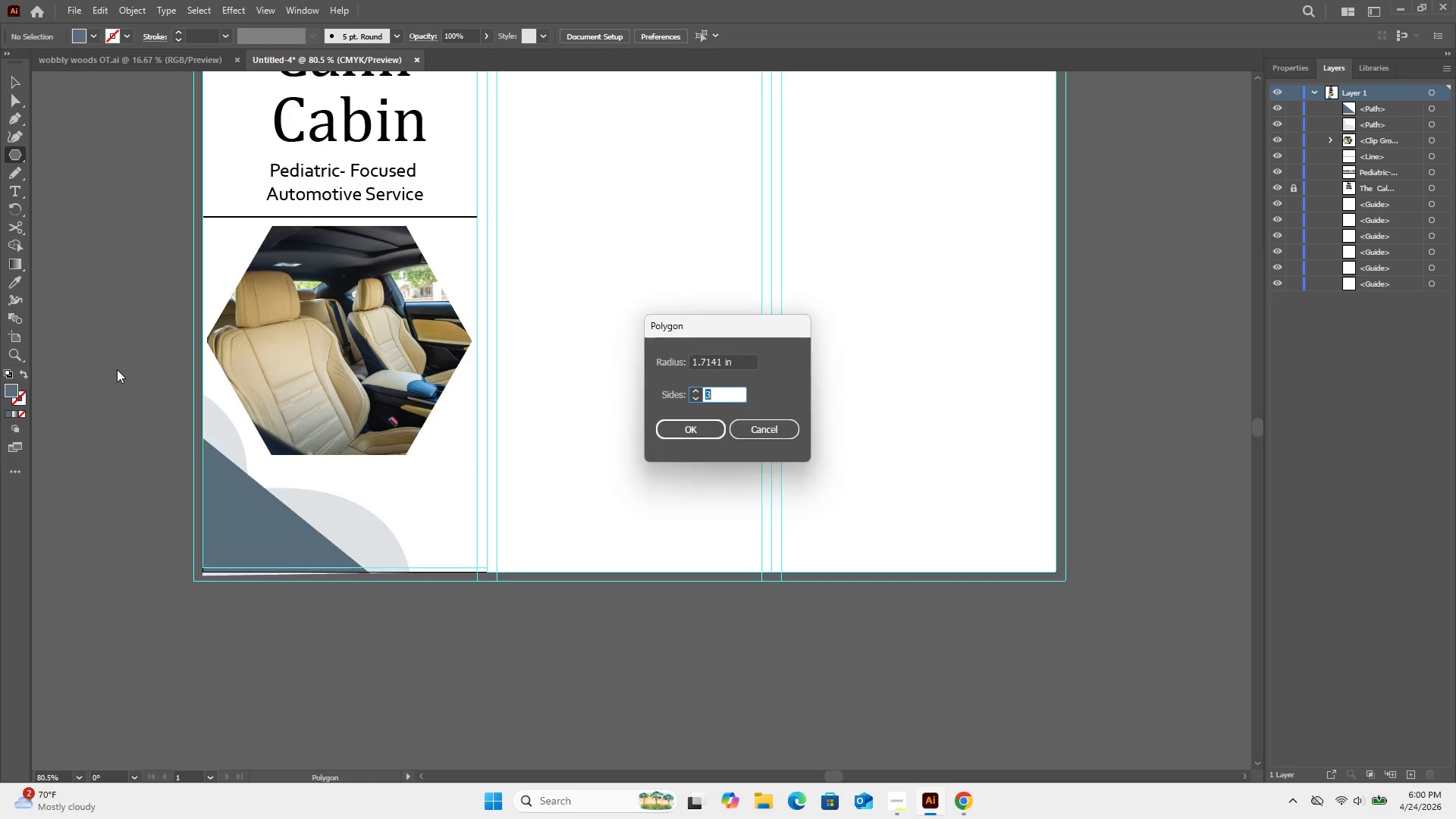 
left_click([117, 369])
 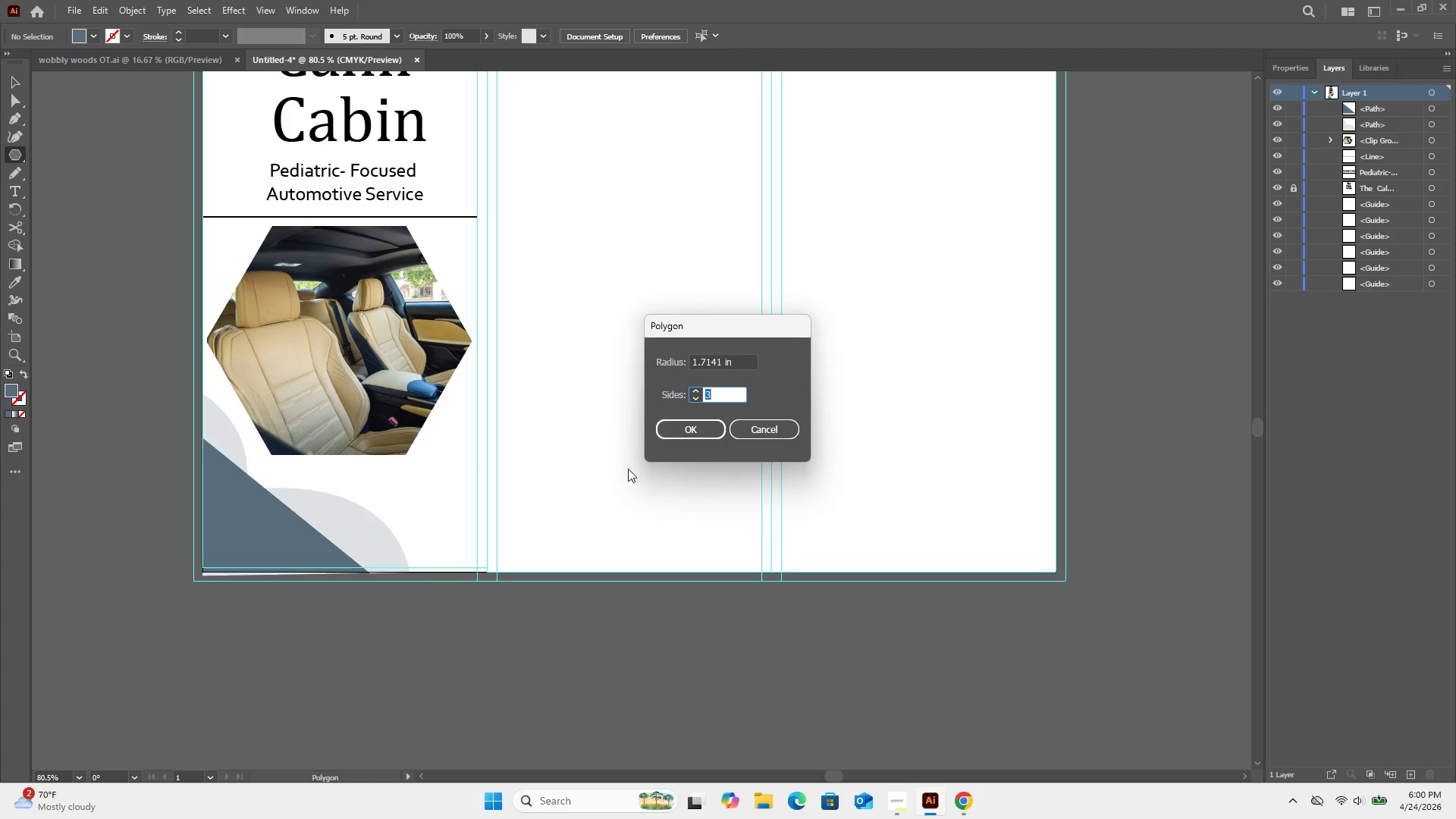 
left_click([692, 388])
 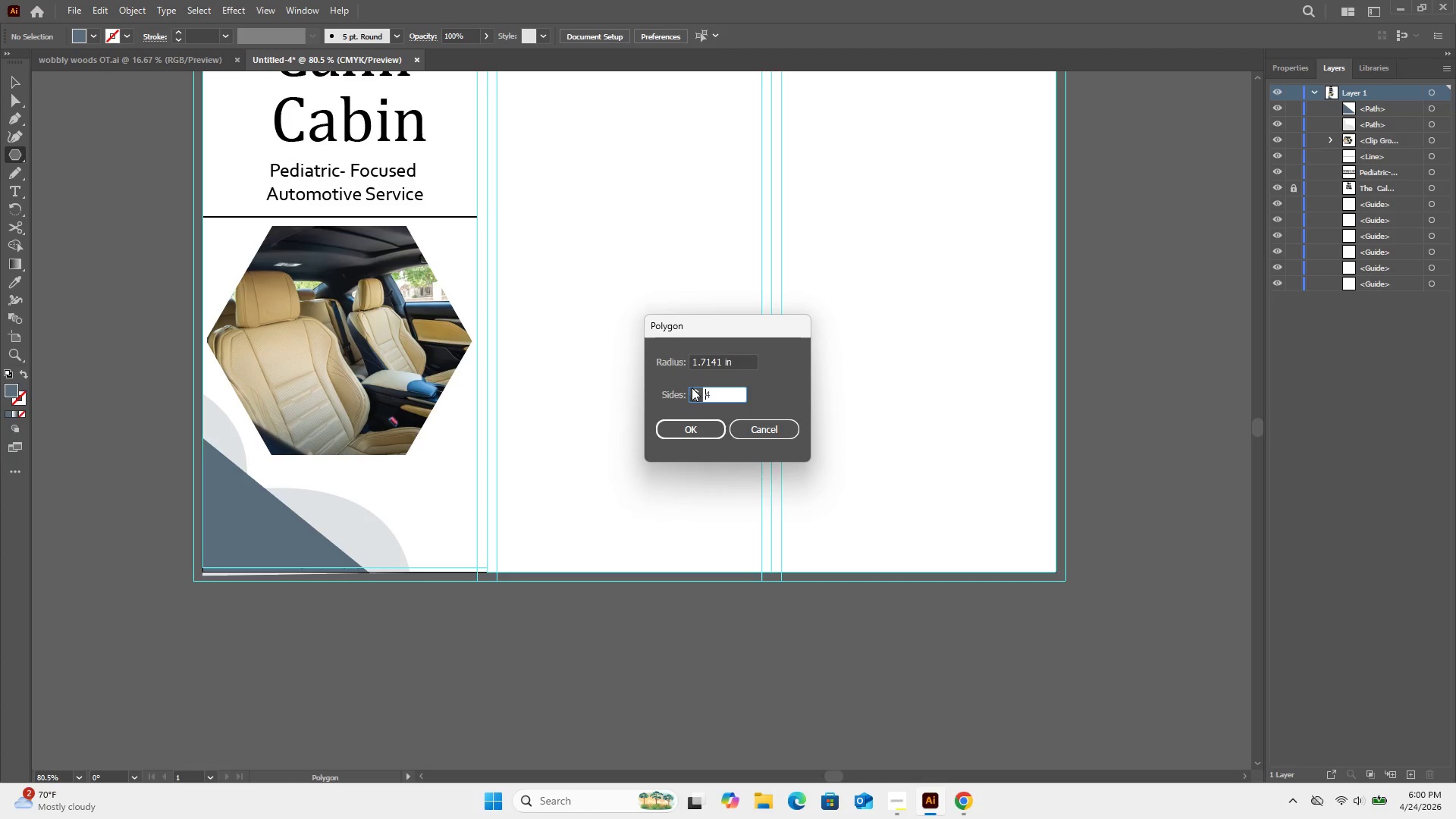 
left_click([692, 388])
 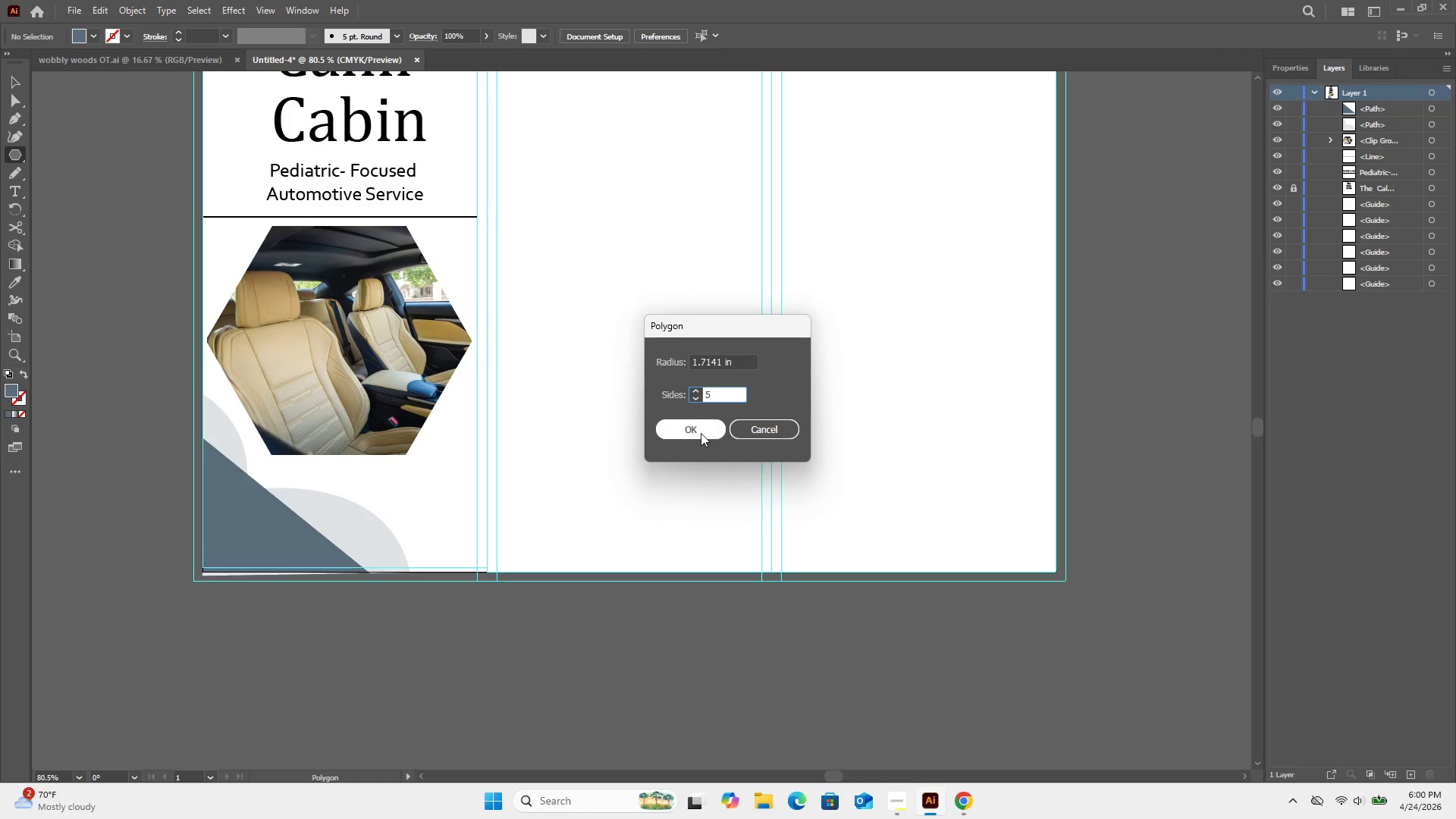 
left_click([701, 433])
 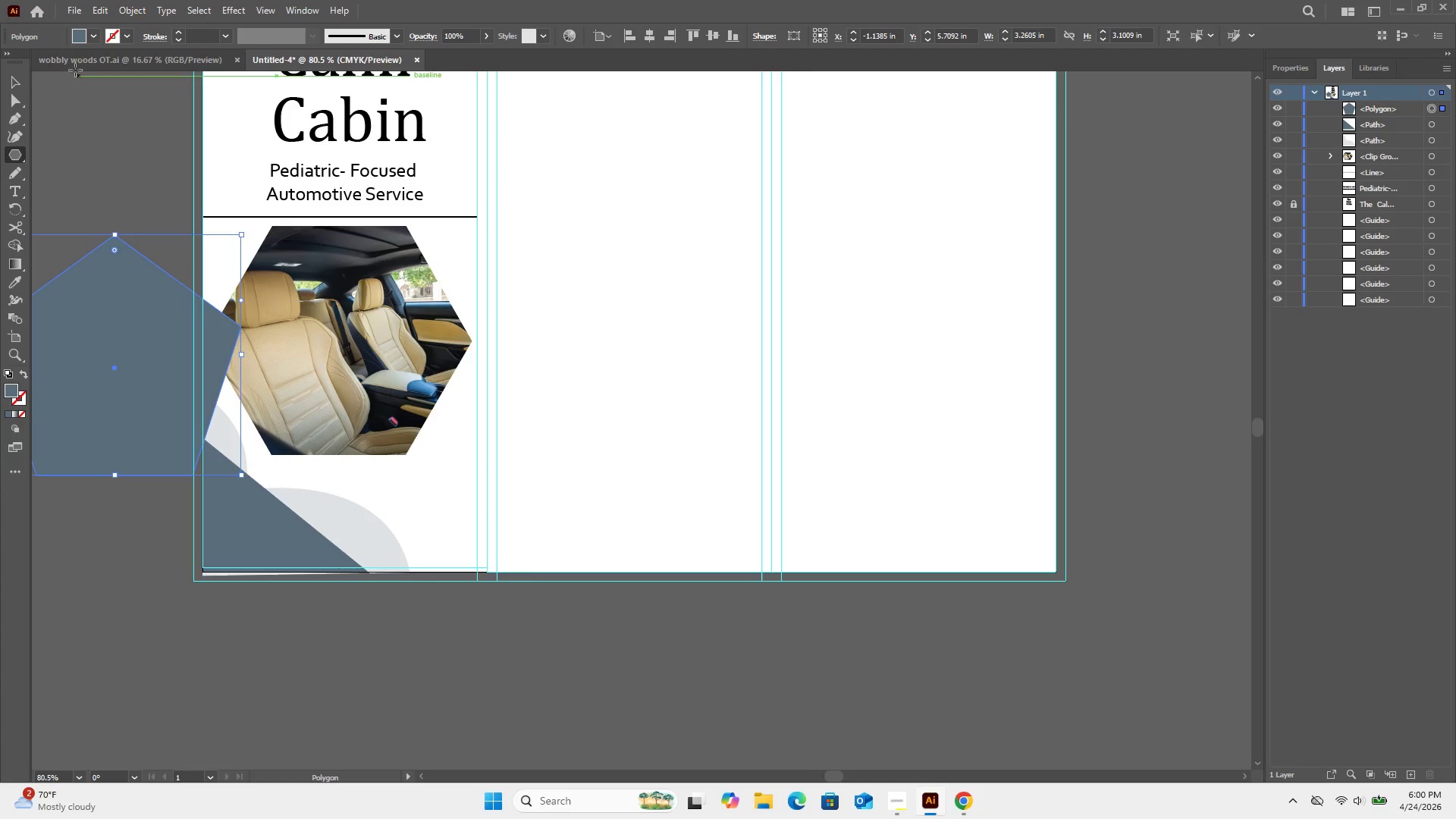 
left_click([13, 85])
 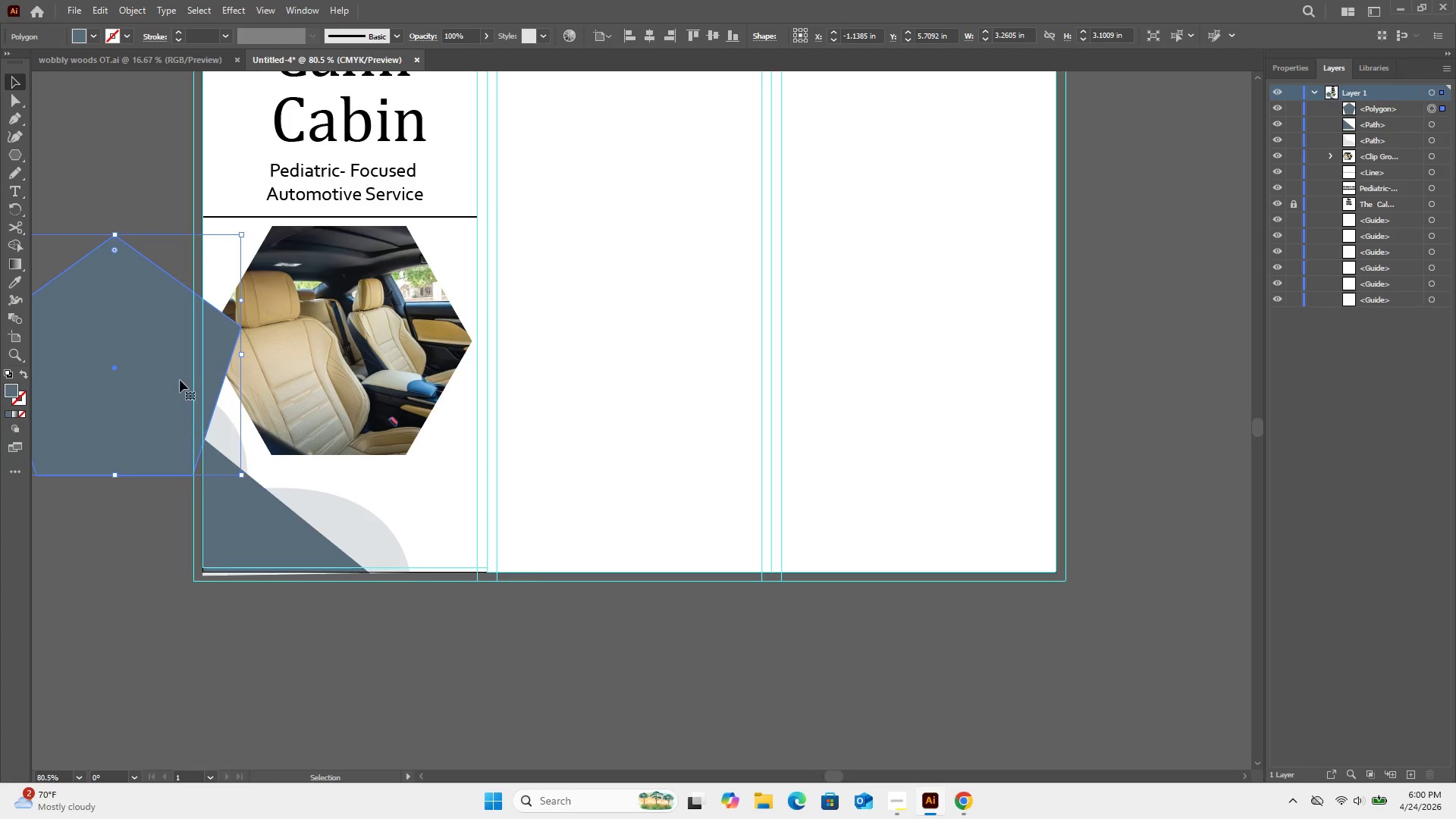 
left_click_drag(start_coordinate=[173, 363], to_coordinate=[262, 620])
 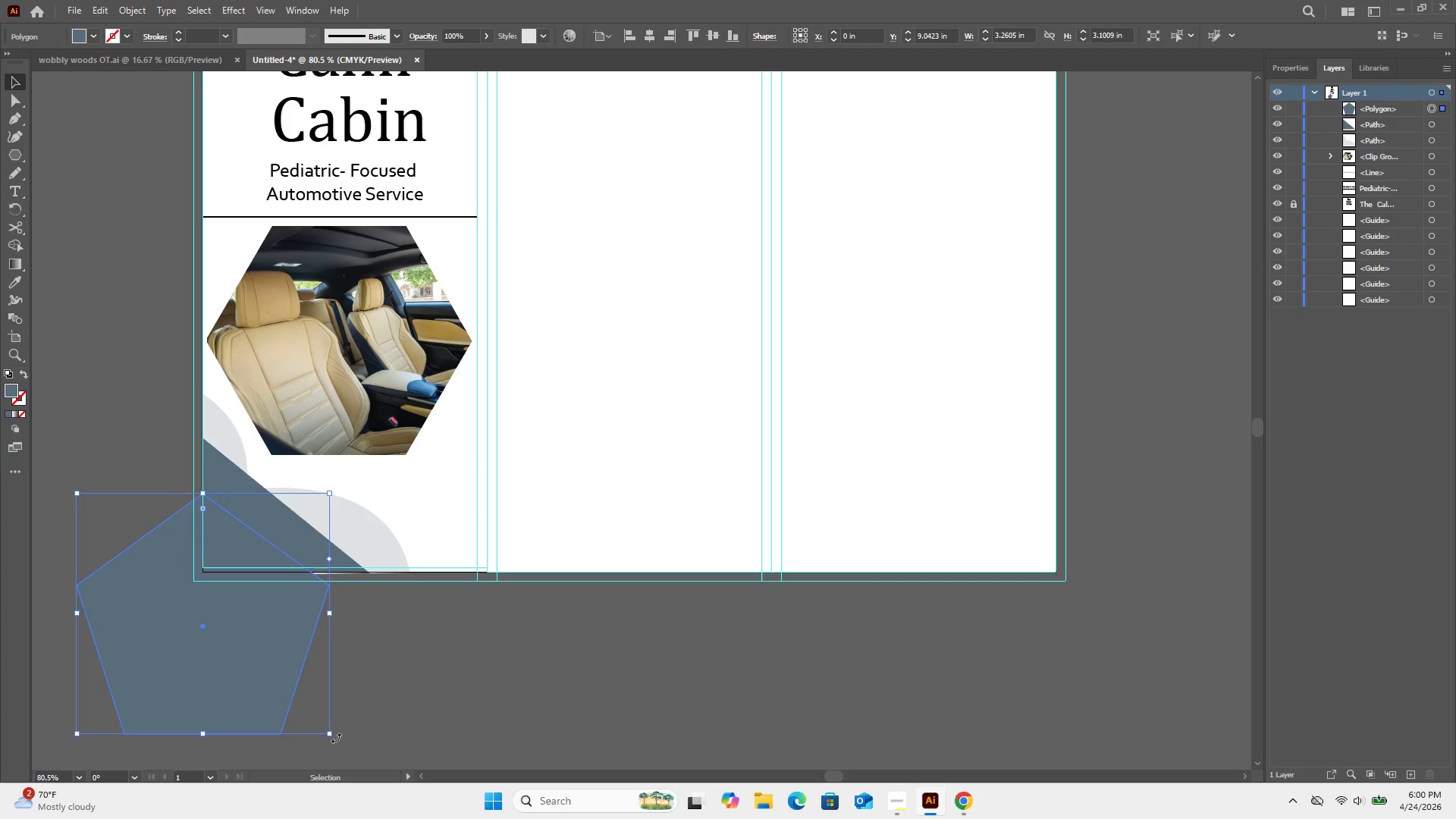 
left_click_drag(start_coordinate=[335, 737], to_coordinate=[281, 775])
 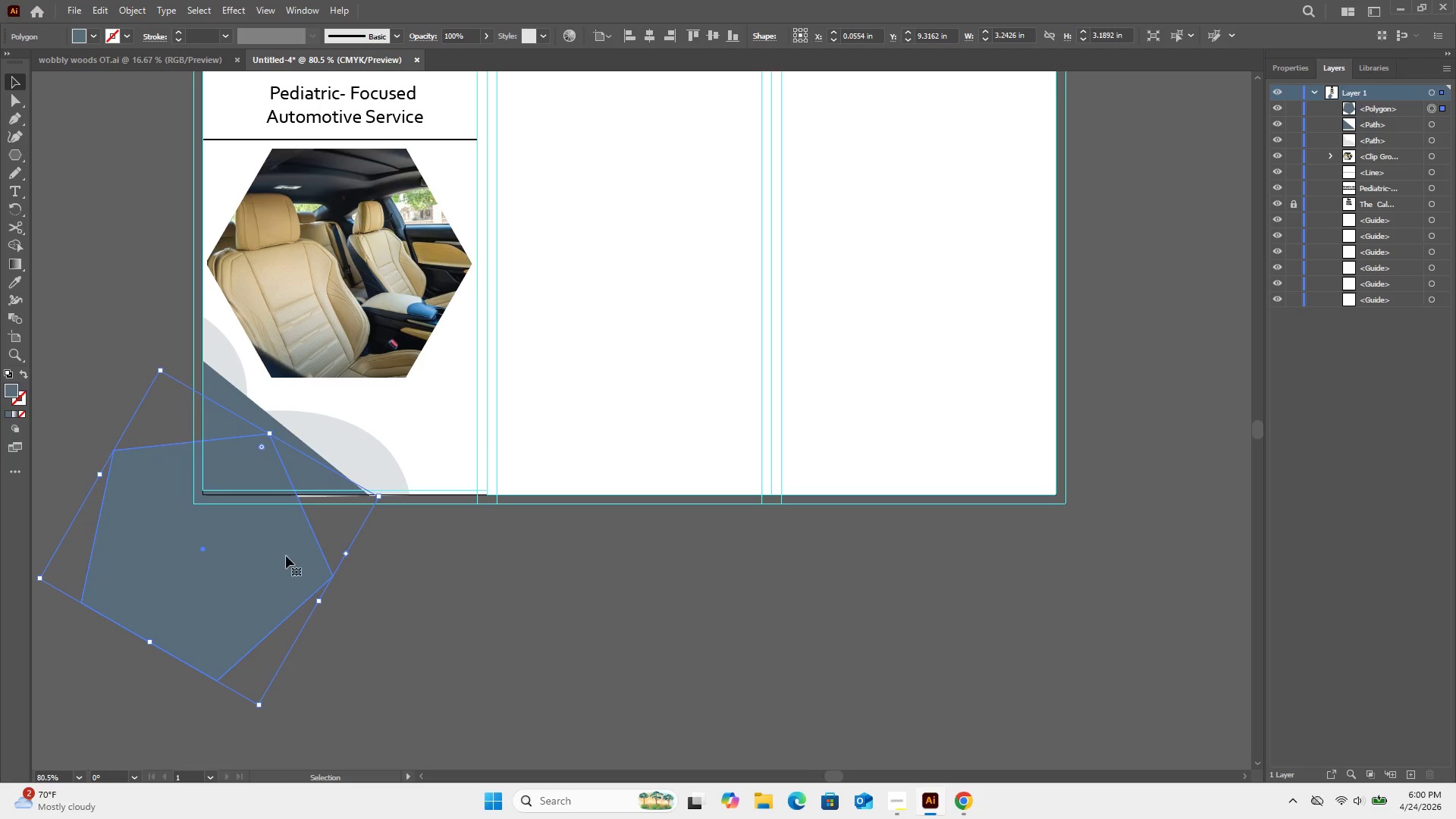 
left_click_drag(start_coordinate=[265, 568], to_coordinate=[253, 540])
 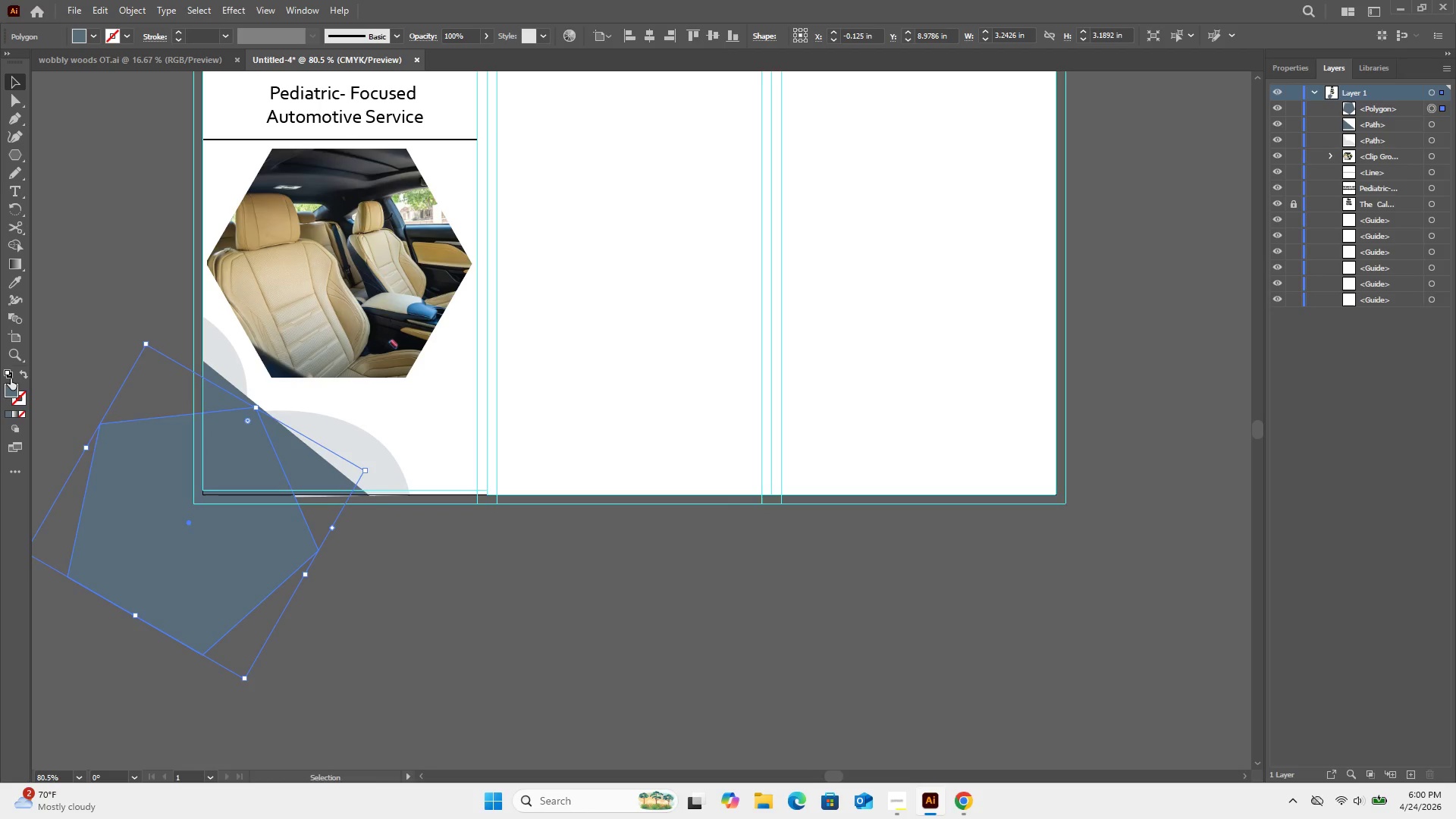 
double_click([9, 383])
 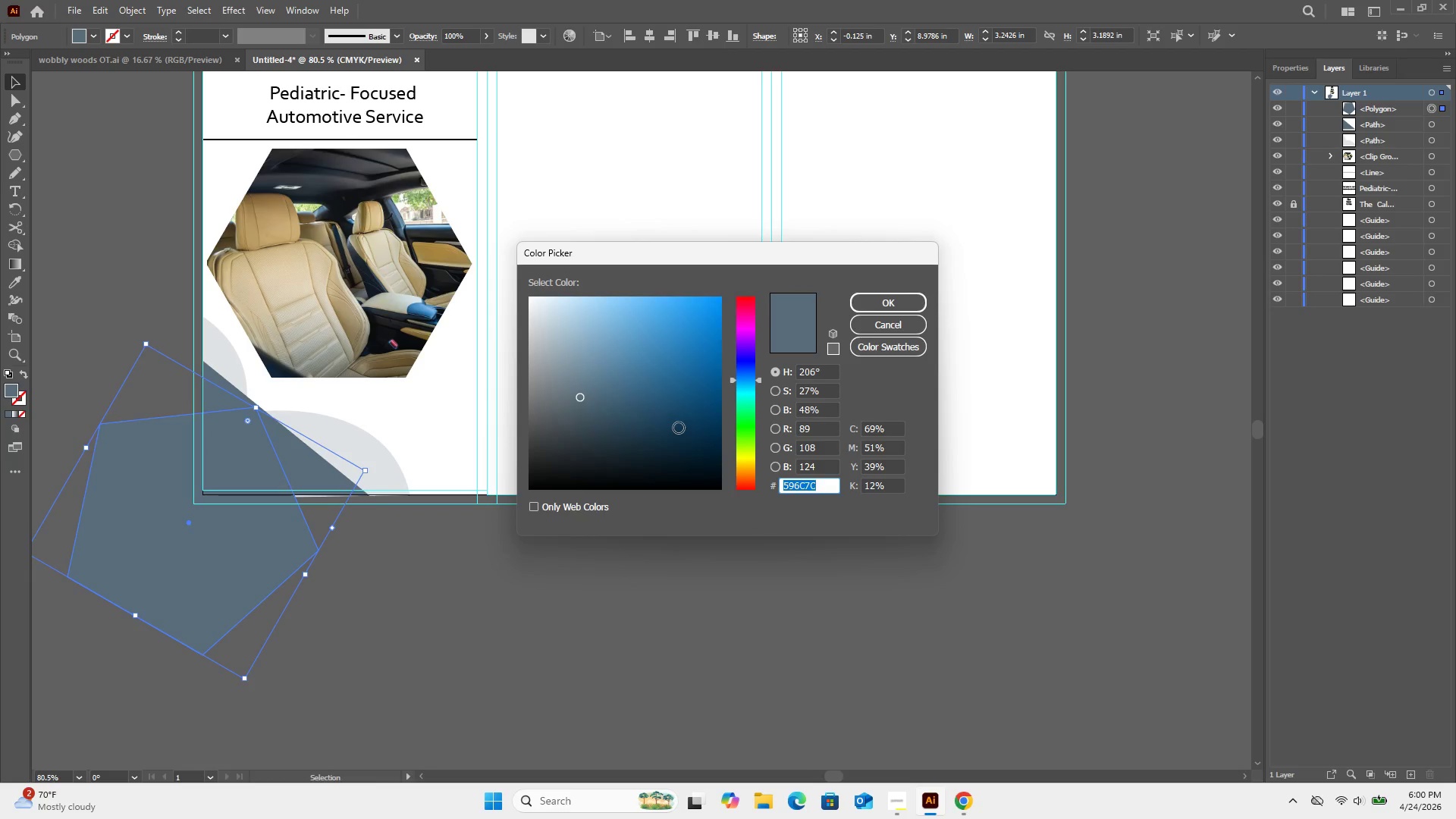 
left_click([614, 418])
 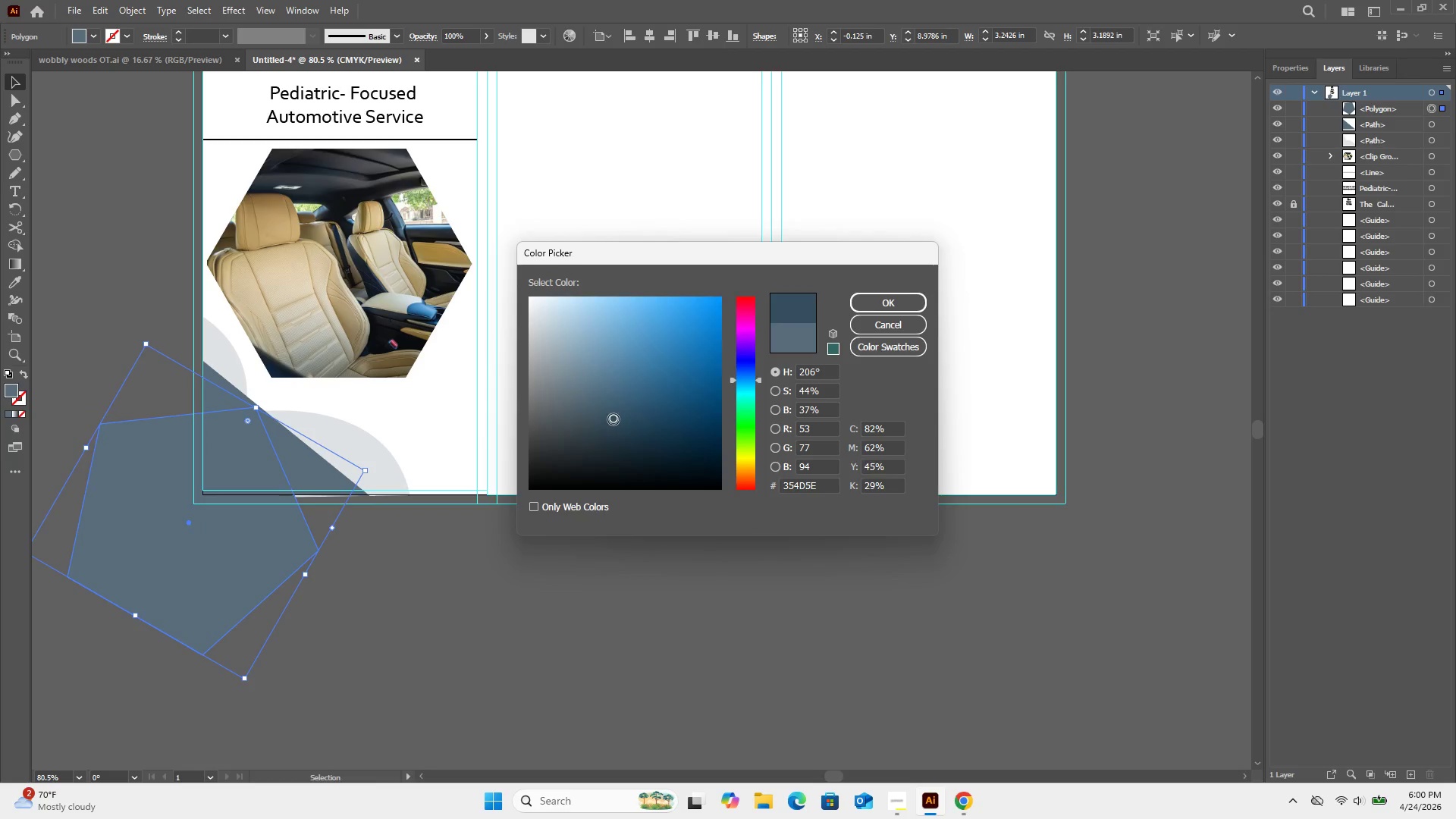 
left_click_drag(start_coordinate=[613, 418], to_coordinate=[615, 422])
 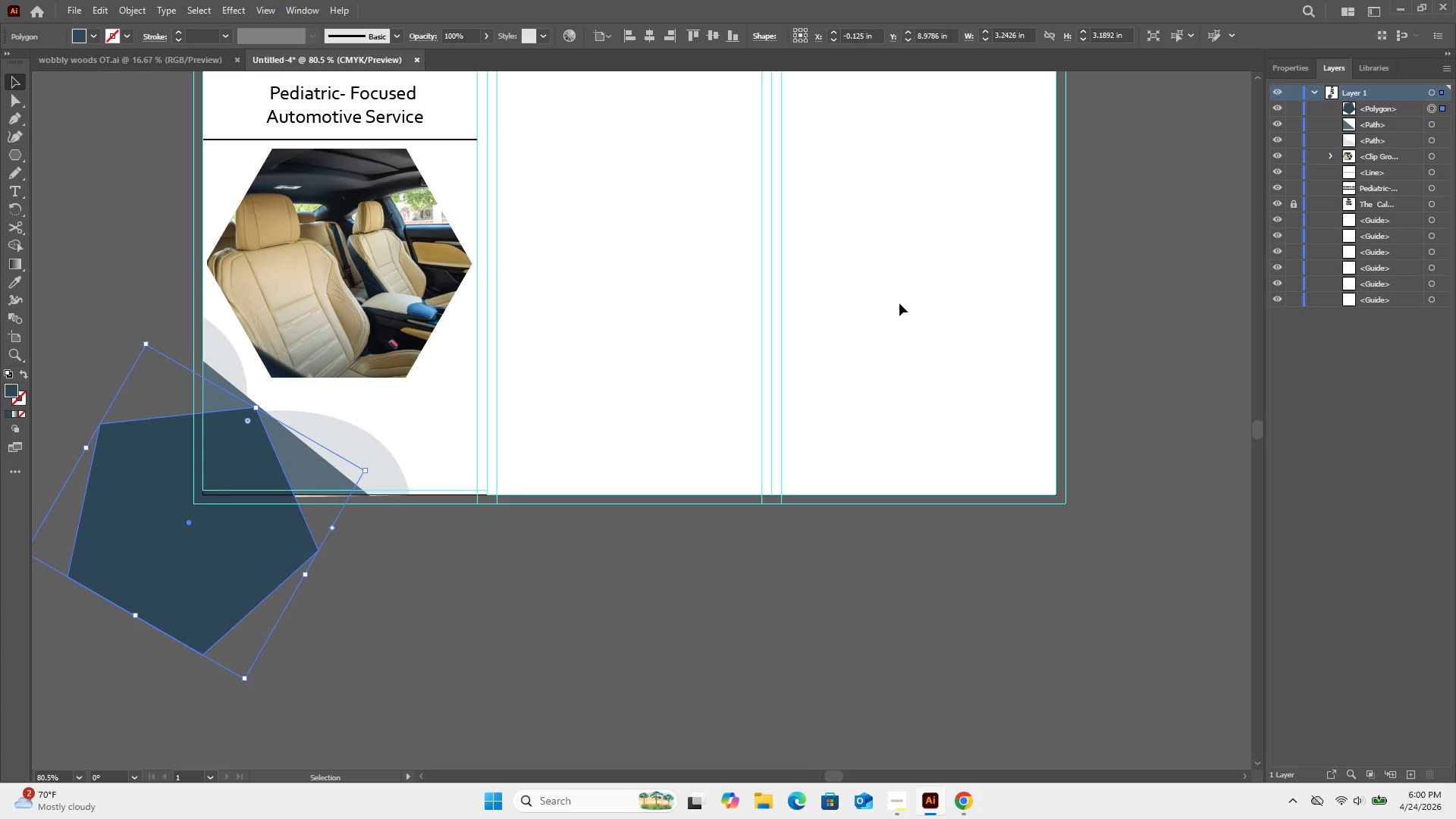 
left_click([507, 507])
 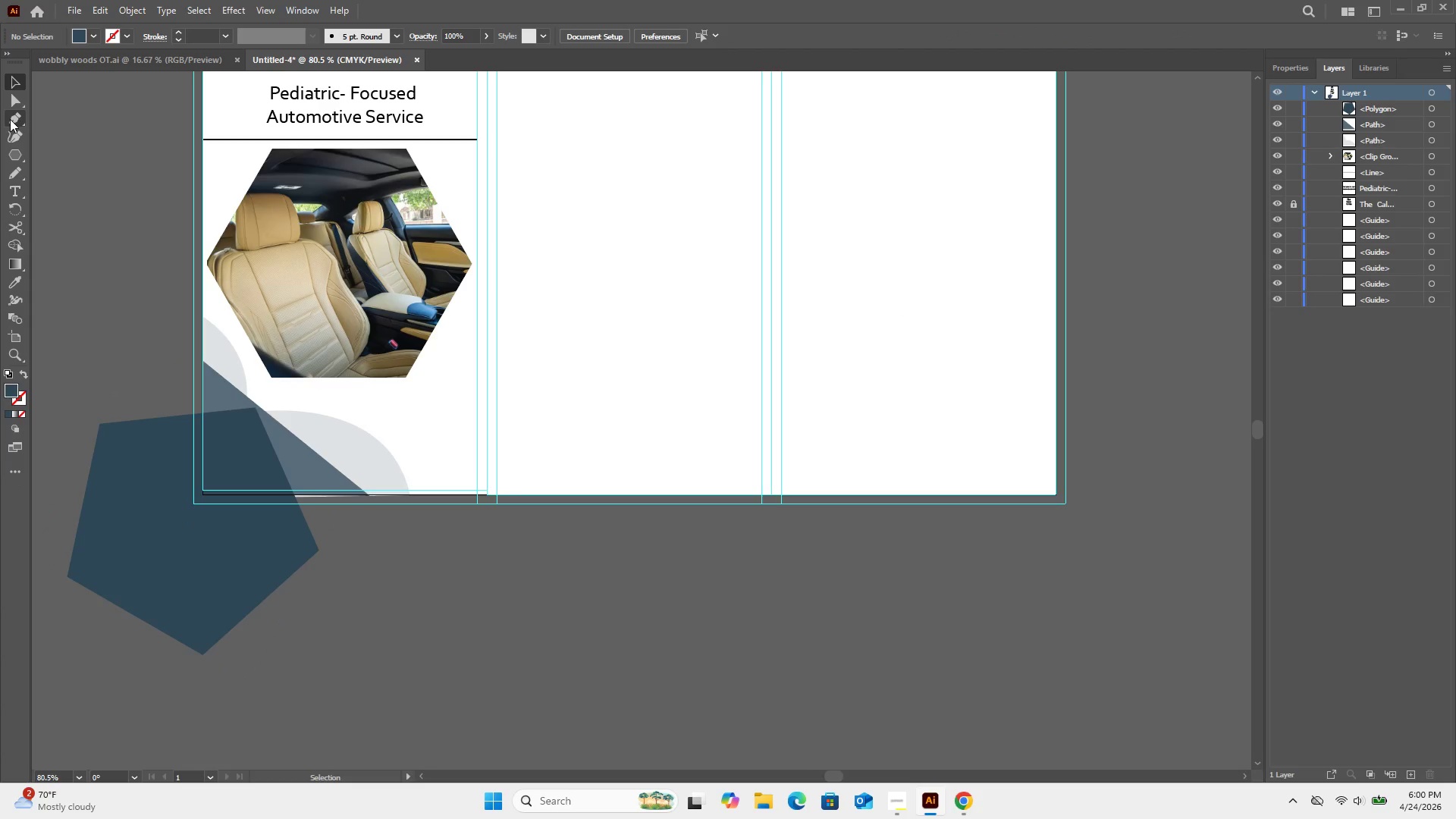 
left_click([10, 118])
 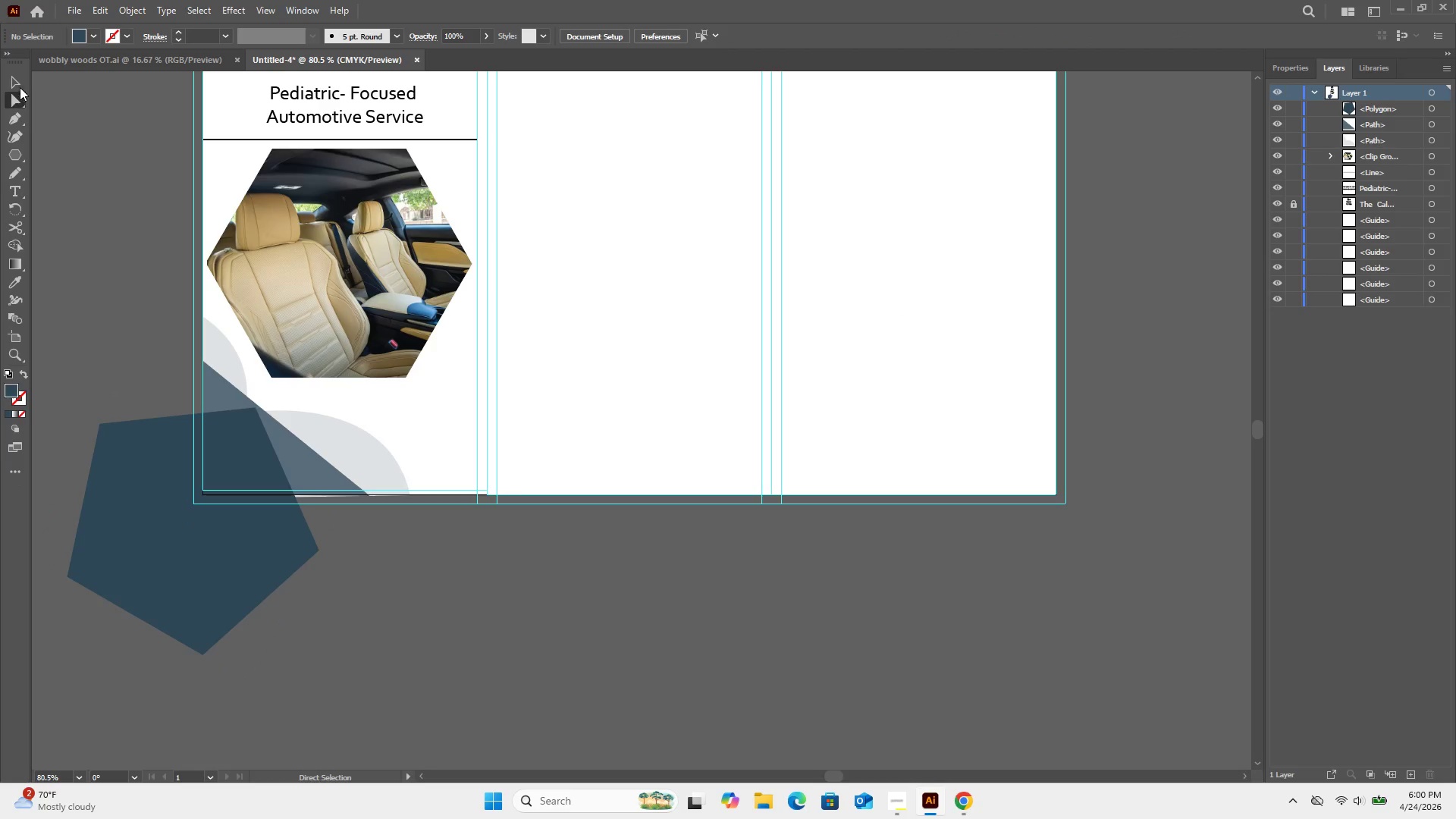 
double_click([19, 76])
 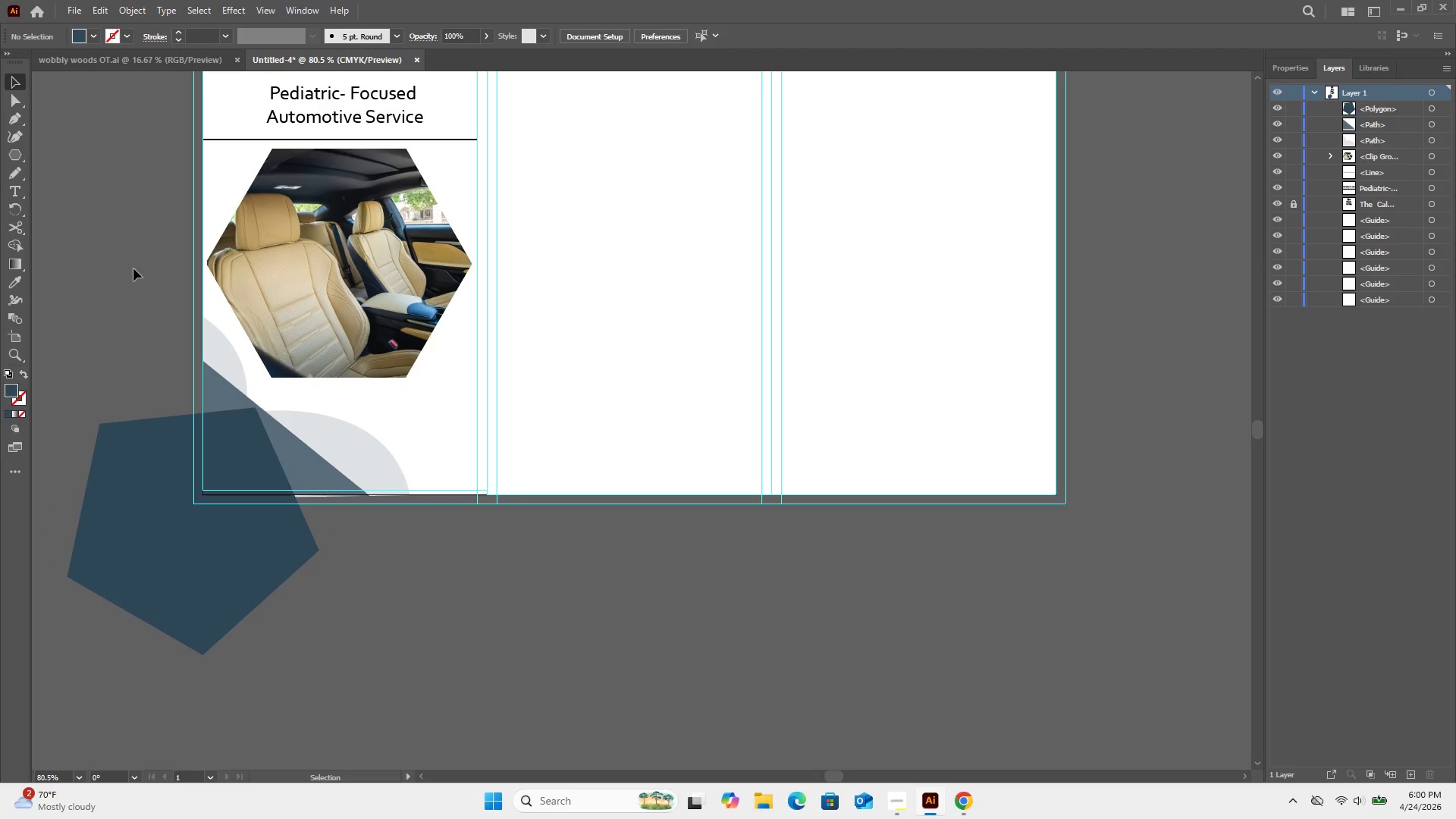 
left_click([133, 270])
 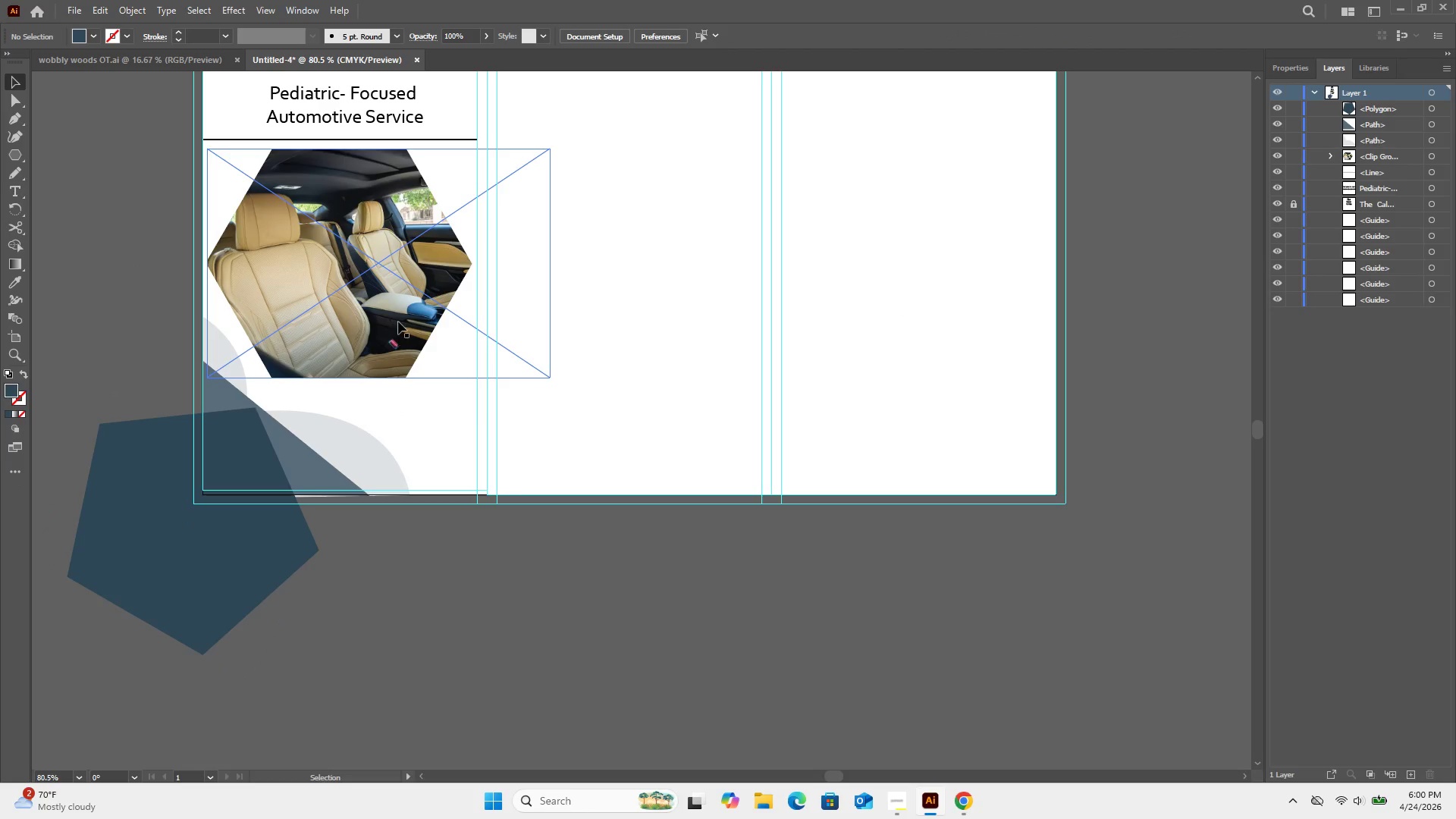 
left_click([398, 322])
 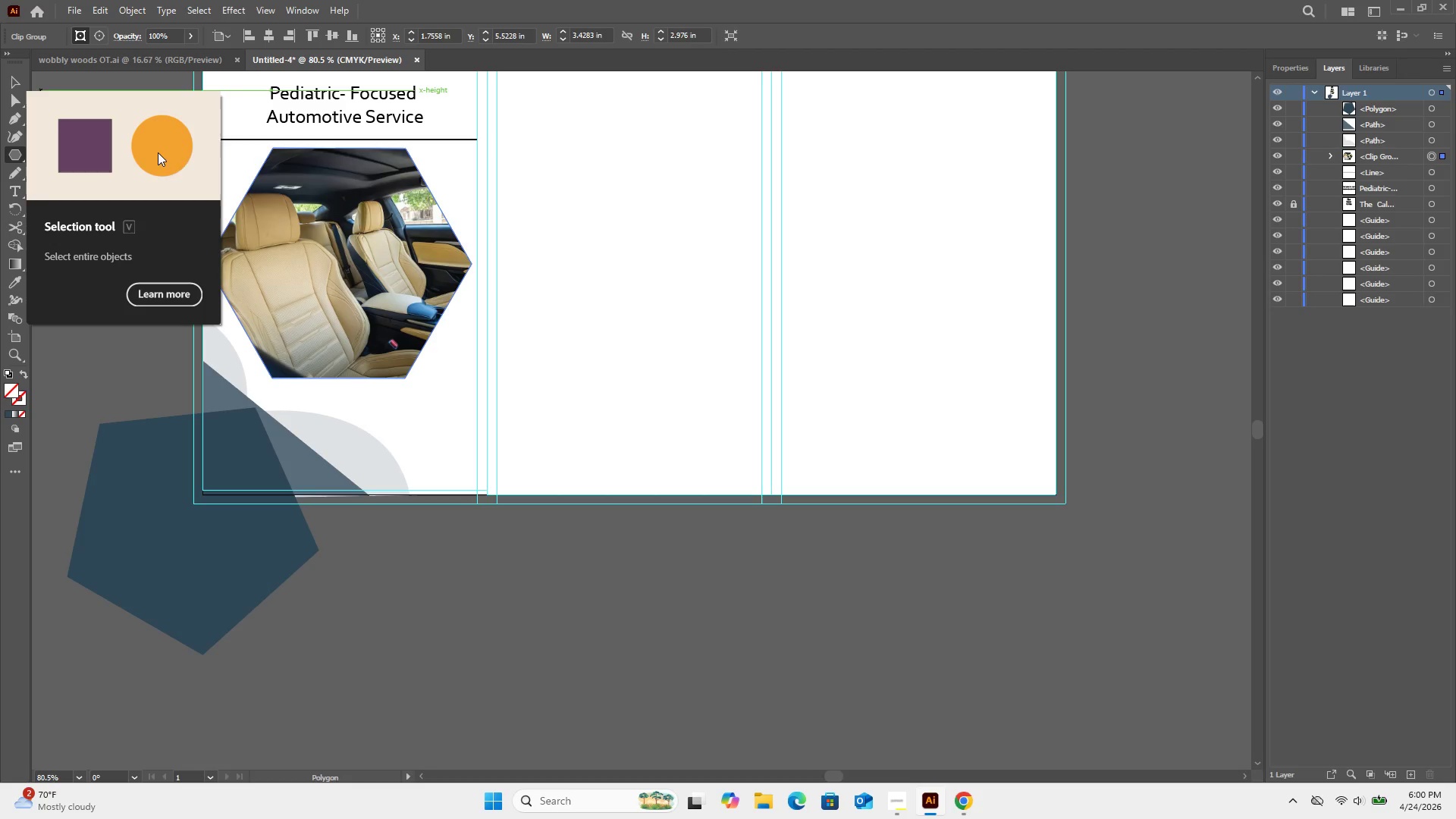 
wait(7.05)
 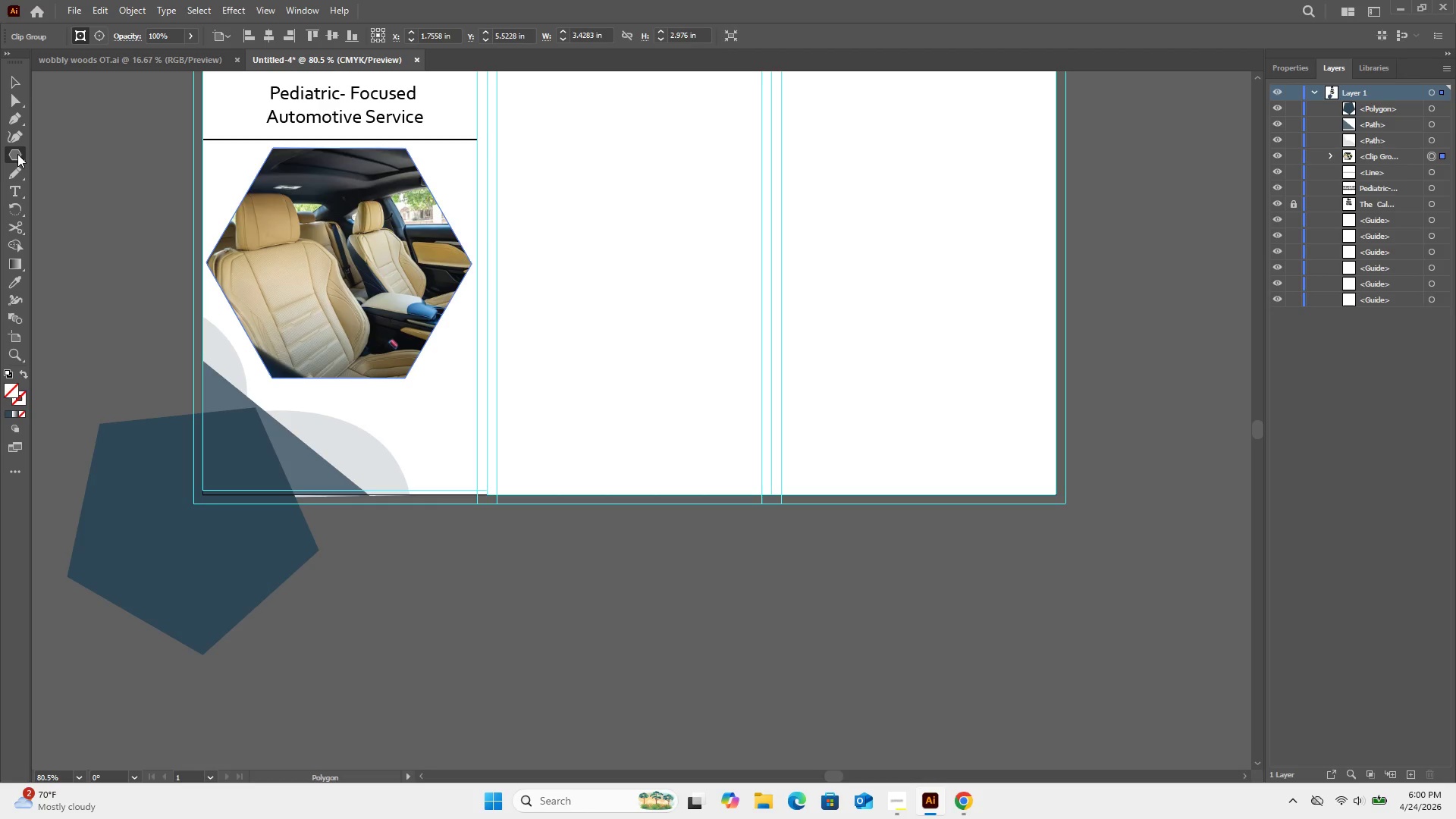 
left_click([5, 74])
 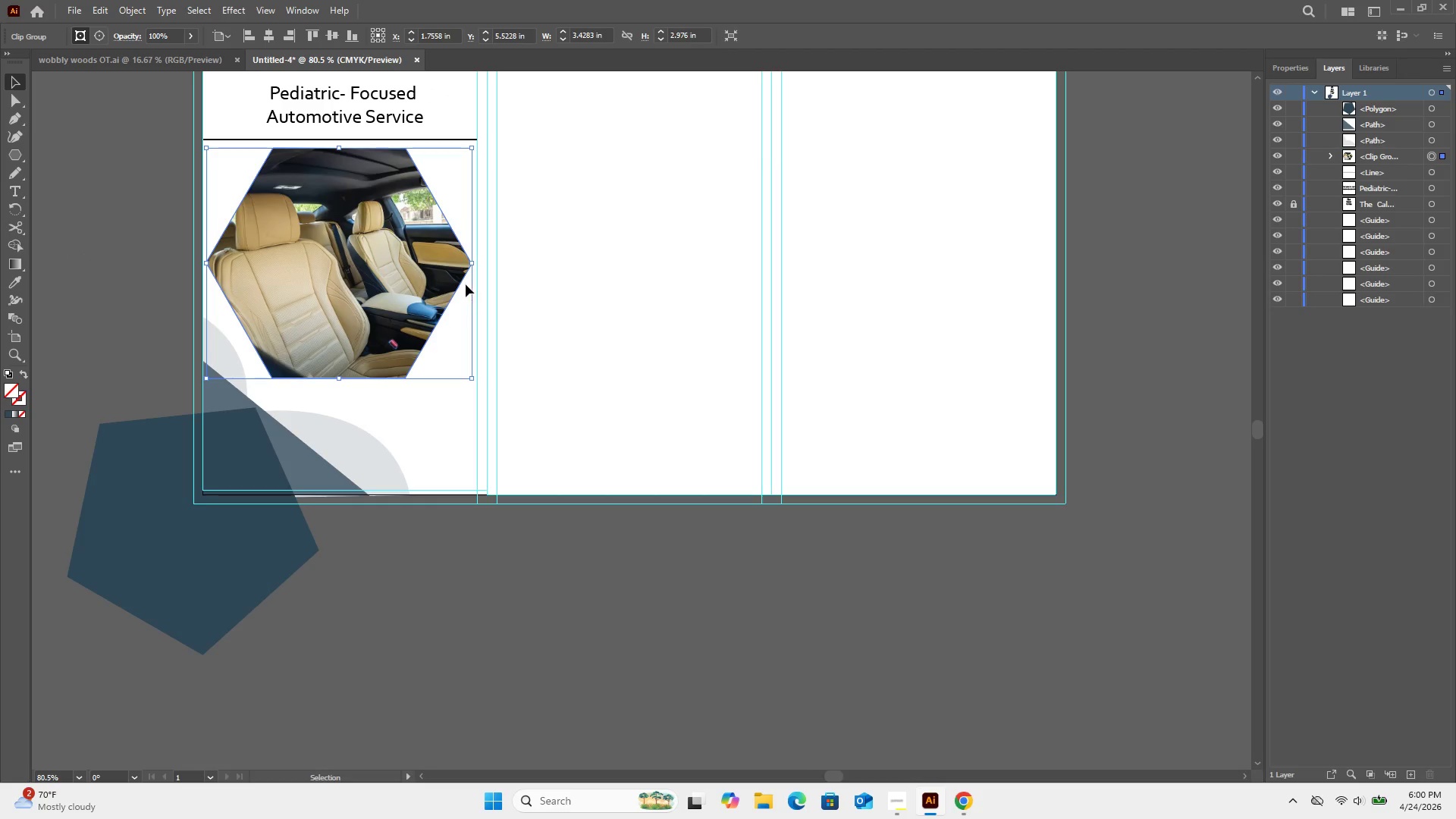 
left_click([466, 285])
 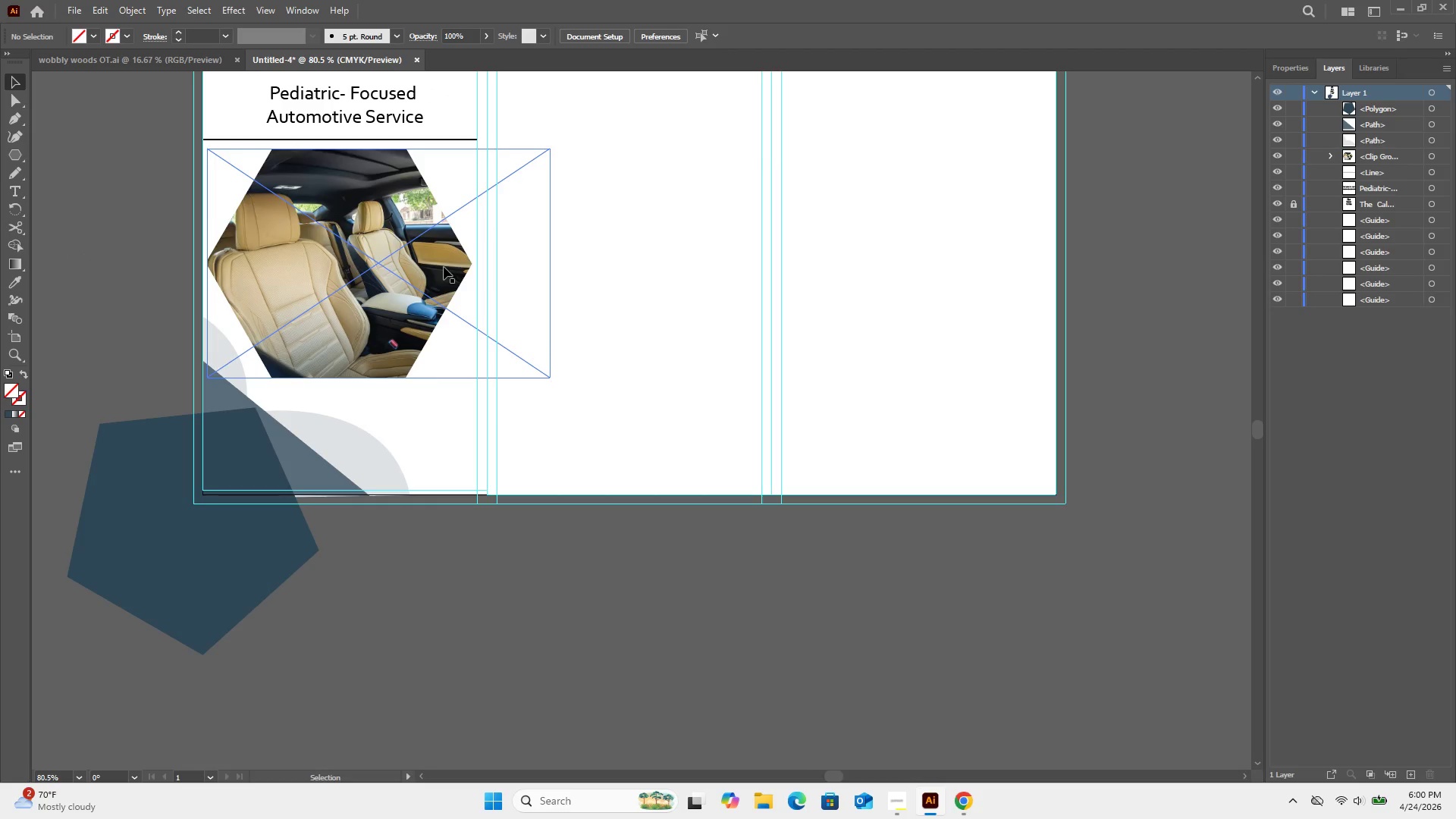 
double_click([444, 267])
 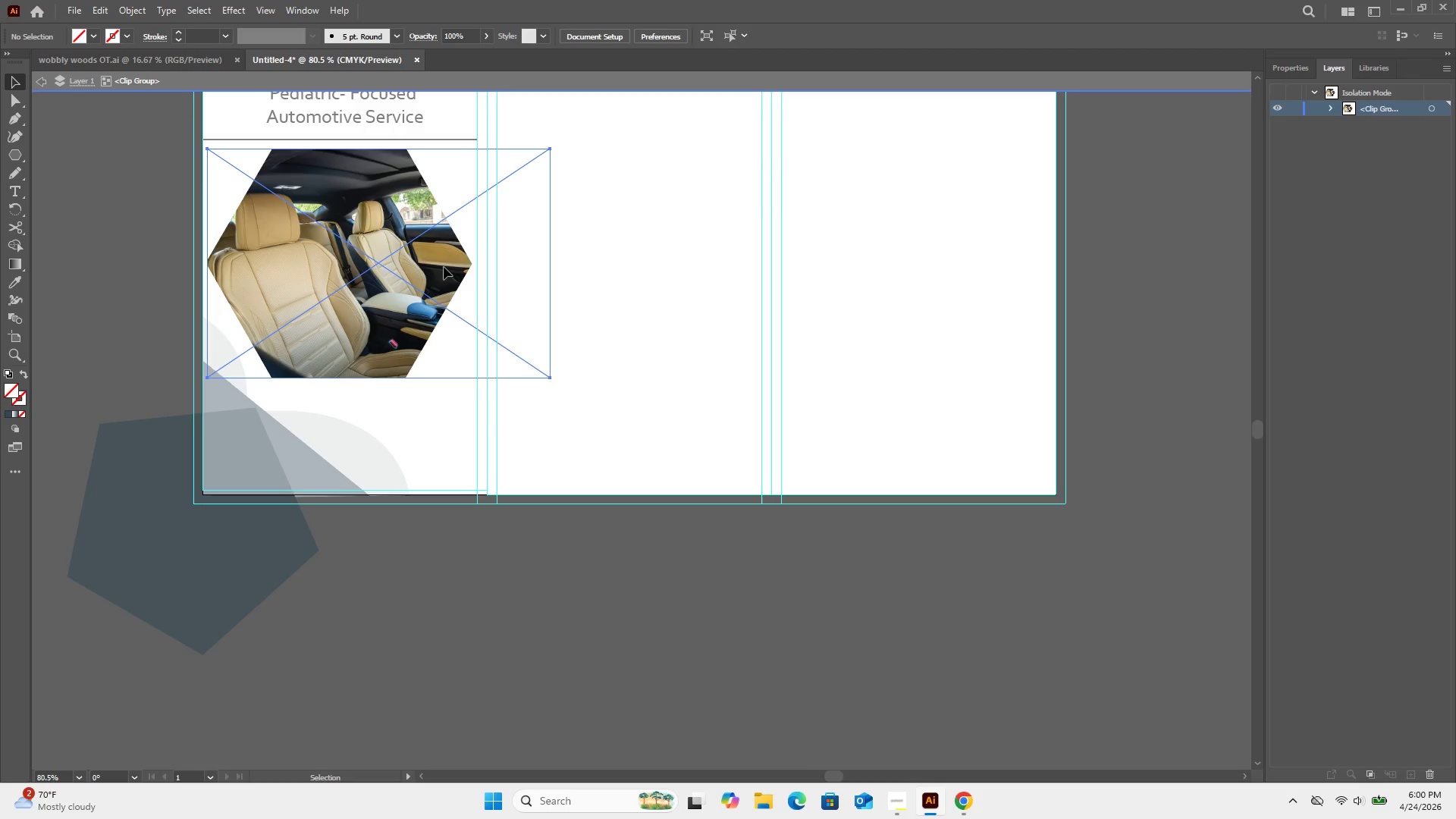 
double_click([444, 267])
 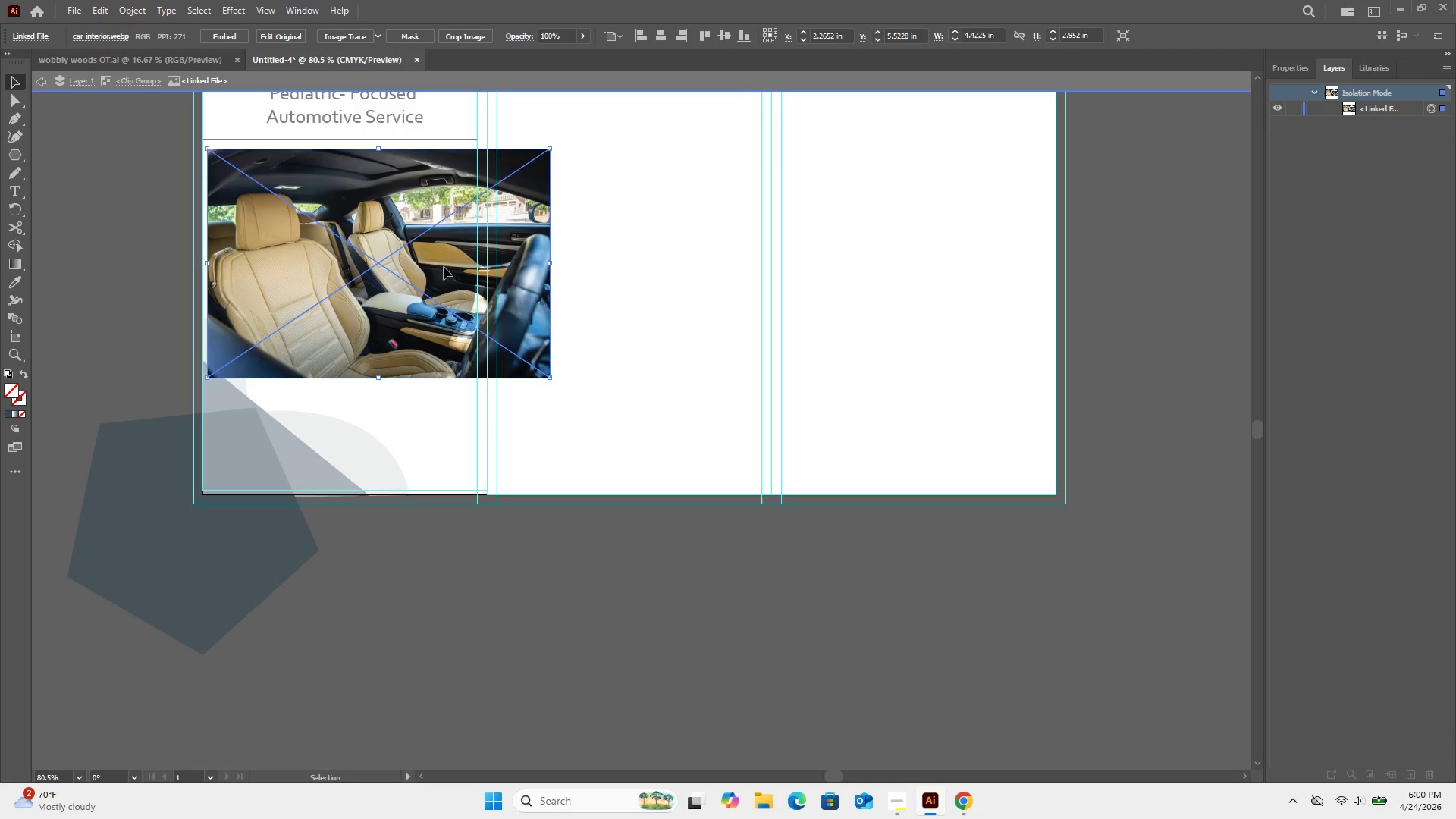 
double_click([444, 267])
 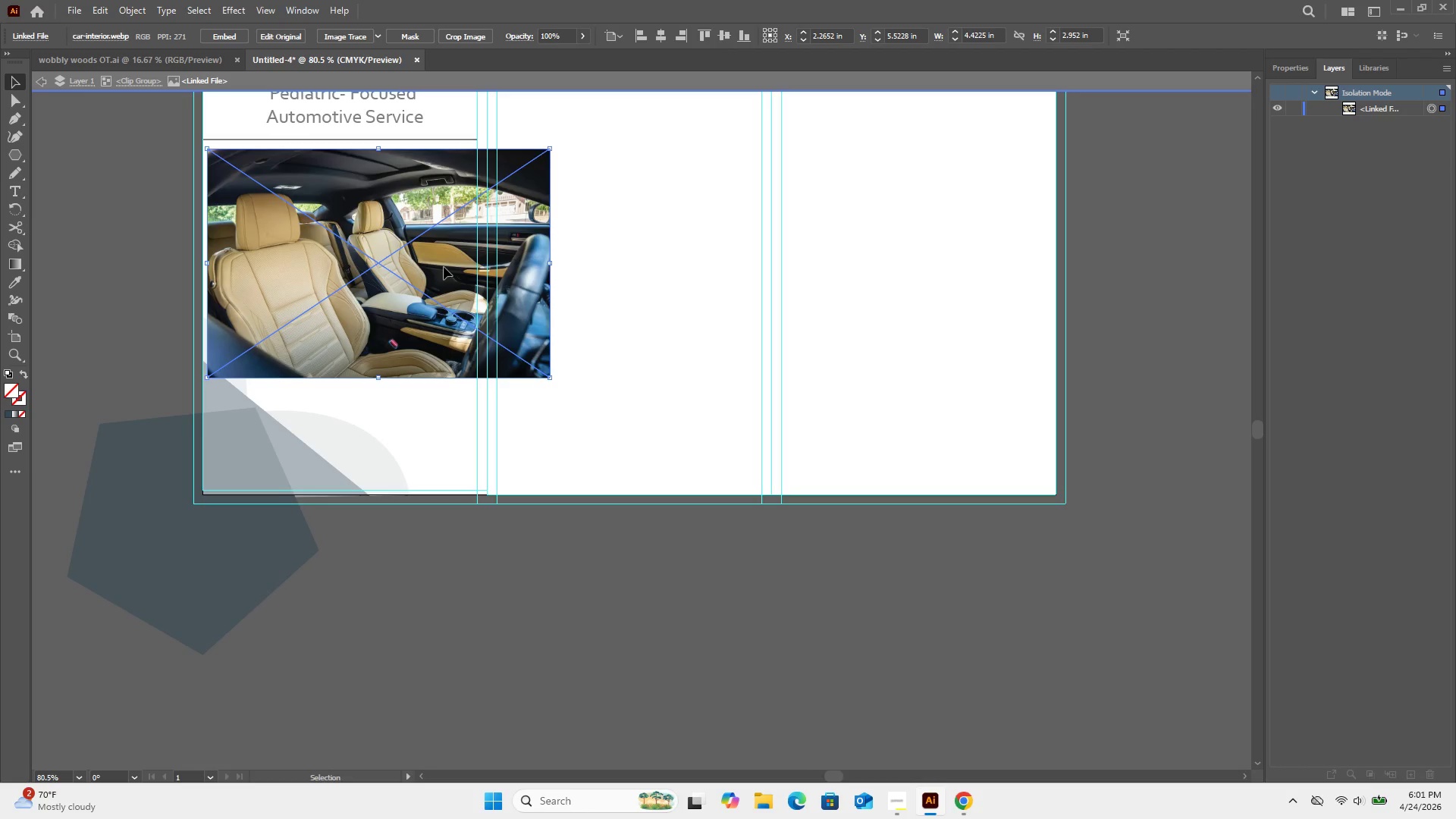 
left_click_drag(start_coordinate=[444, 267], to_coordinate=[451, 305])
 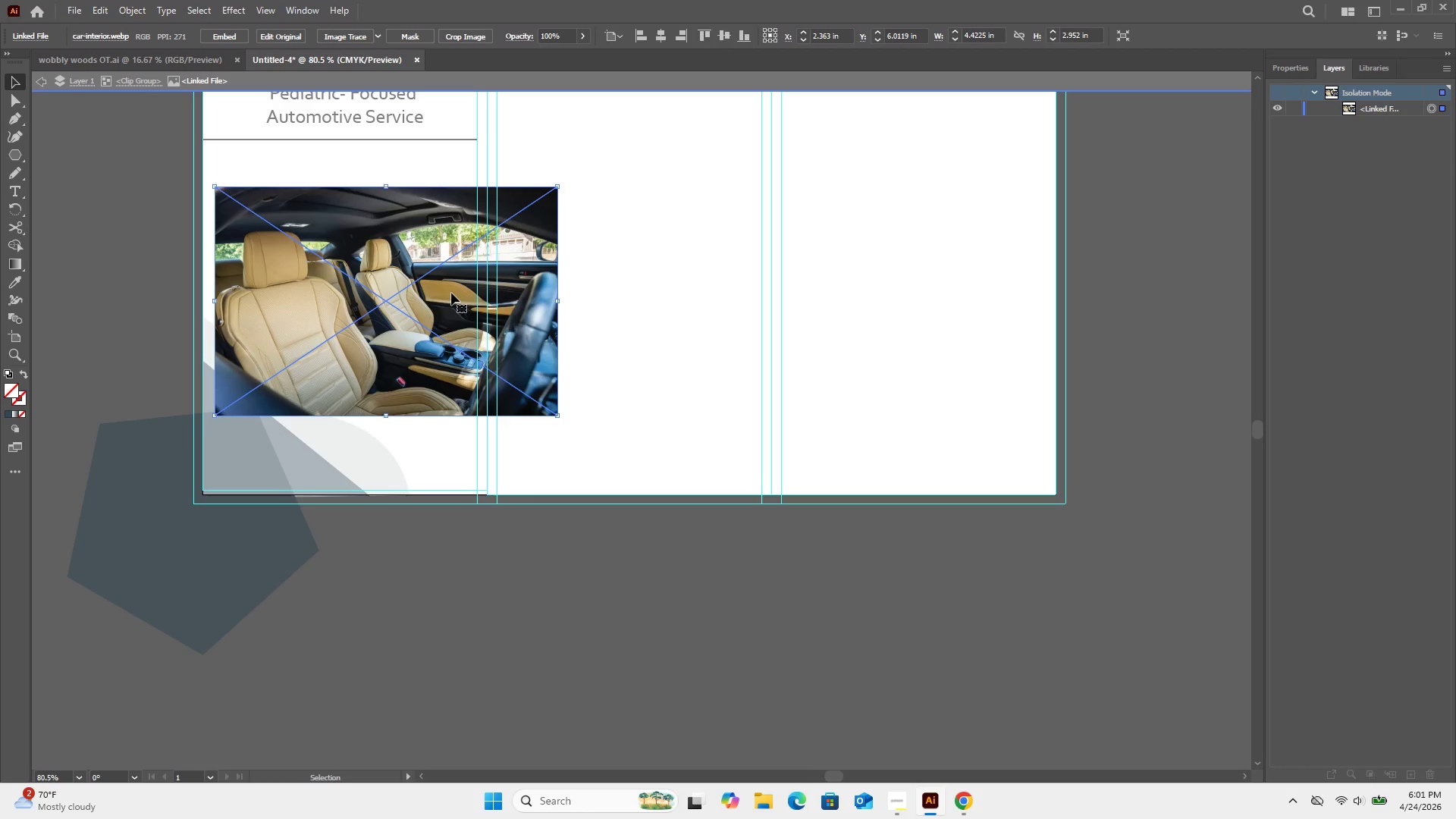 
key(Control+Z)
 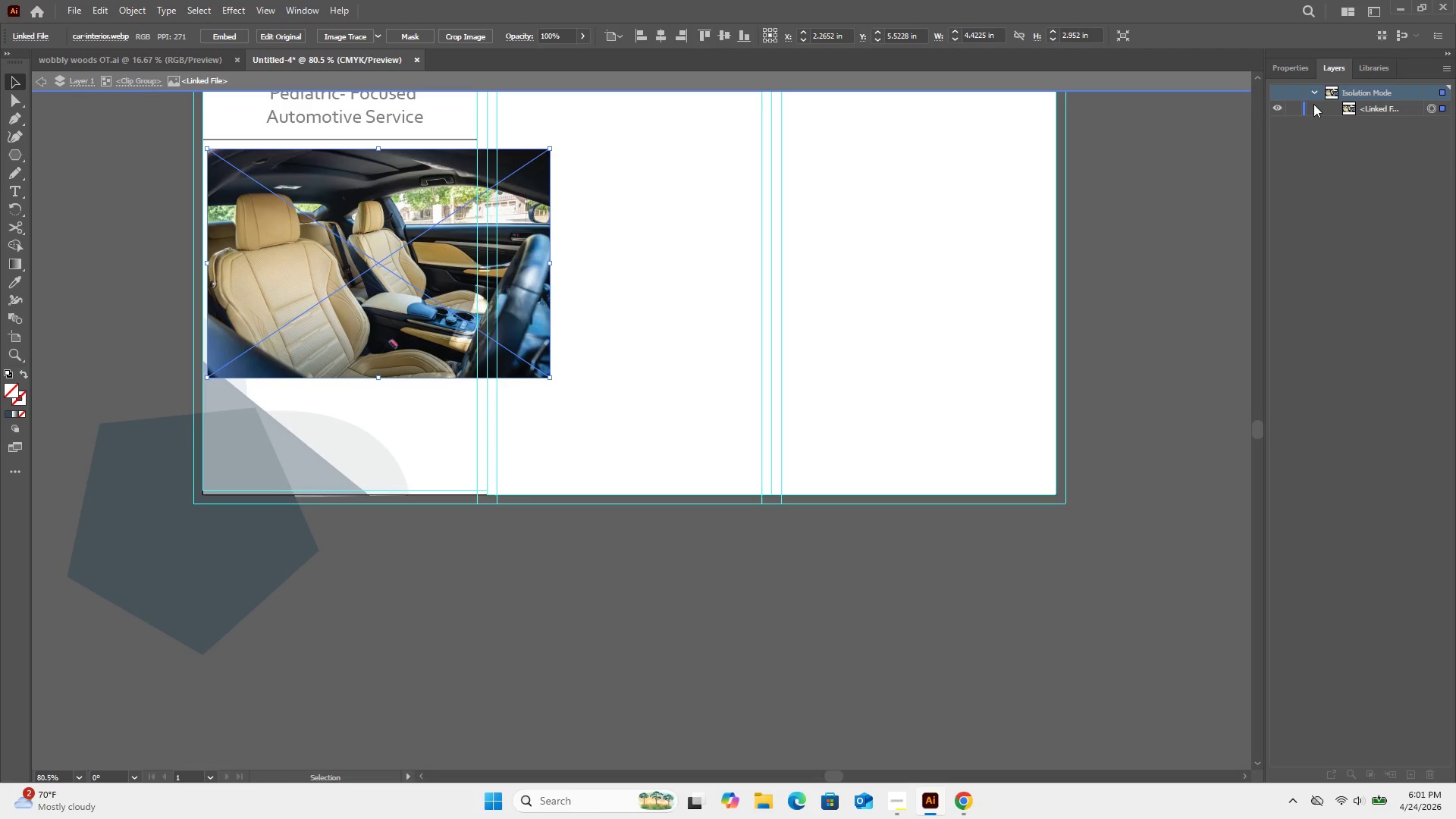 
left_click([1282, 106])
 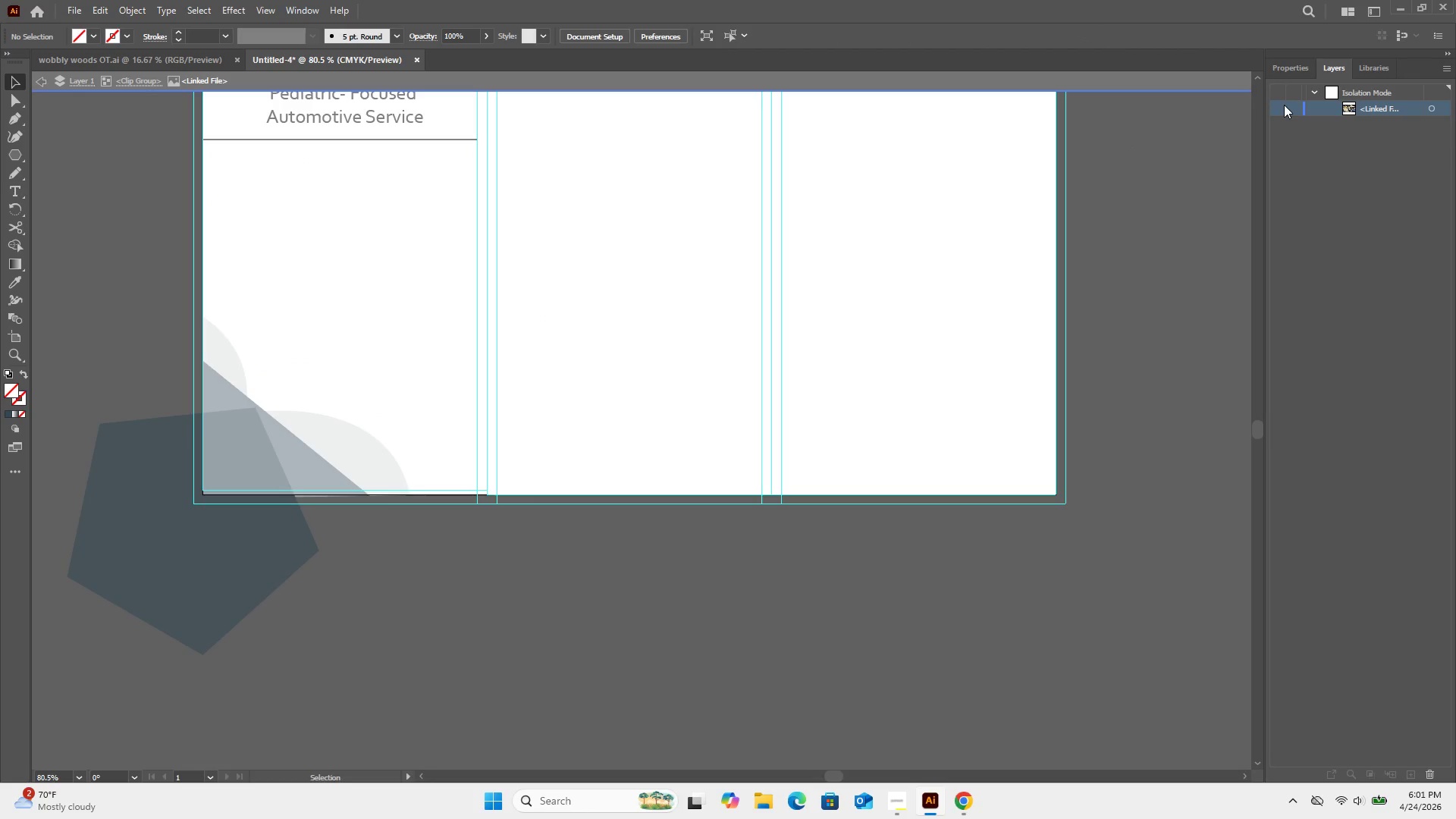 
left_click([1275, 108])
 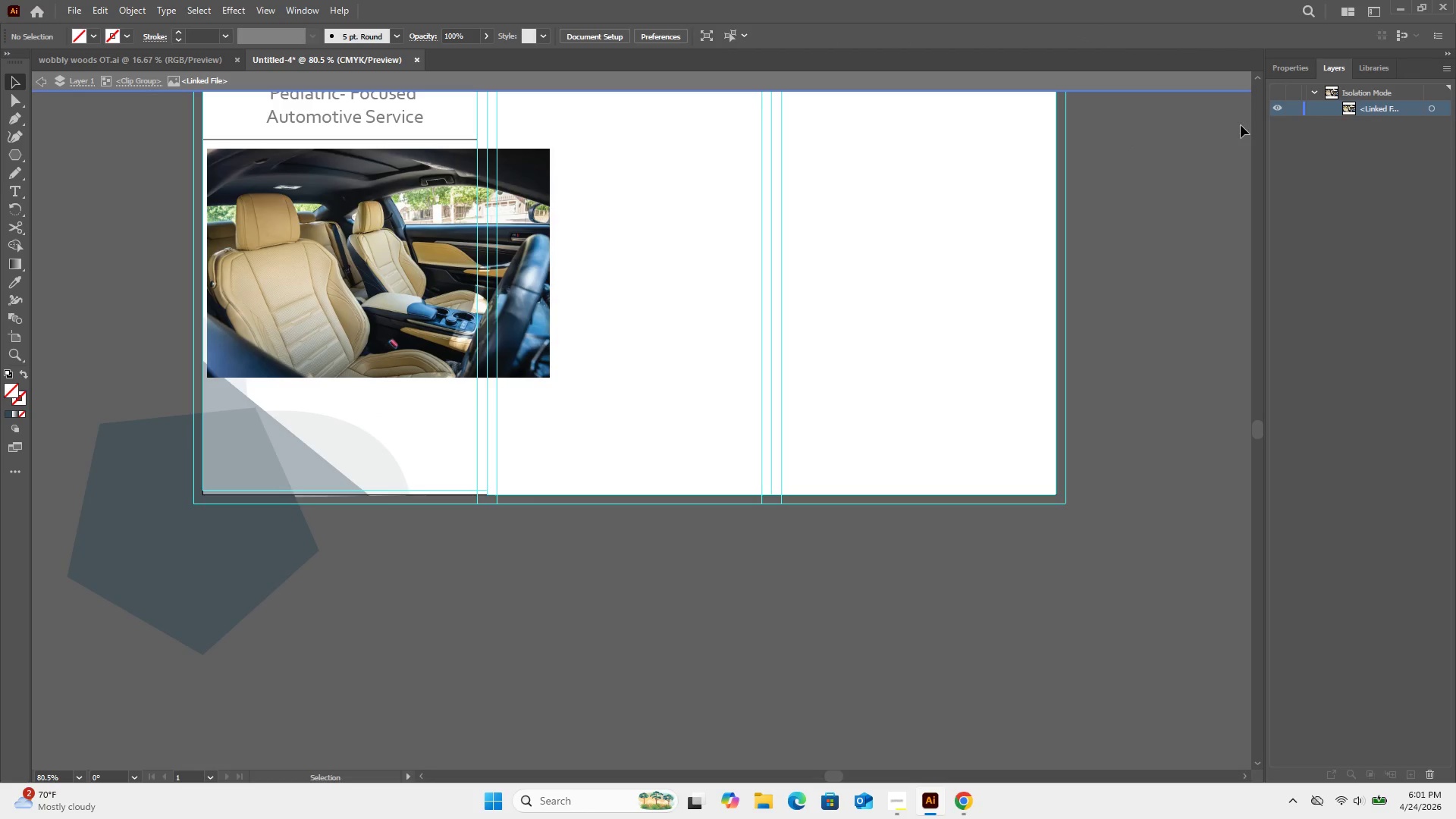 
double_click([1241, 126])
 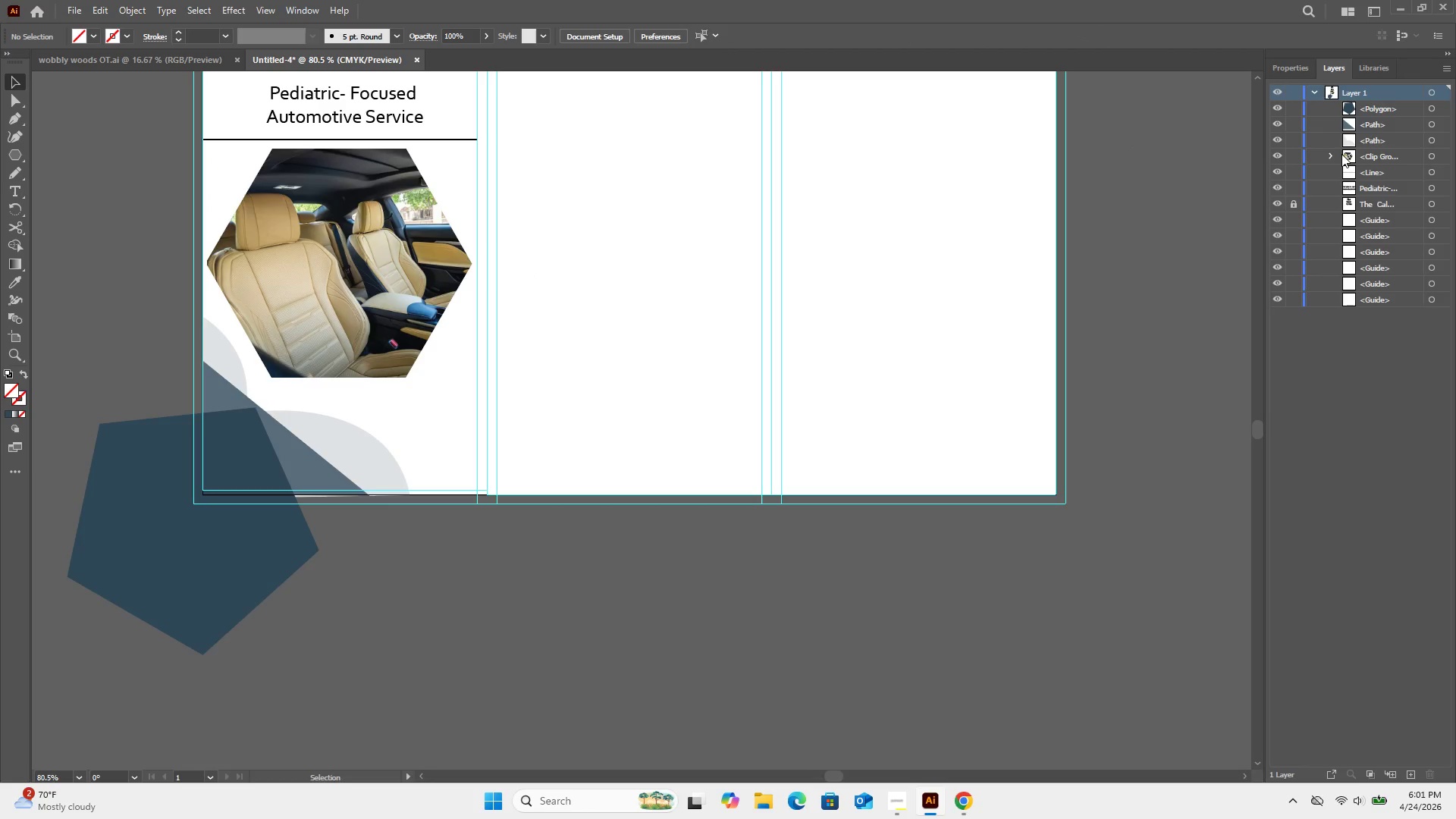 
left_click([1330, 154])
 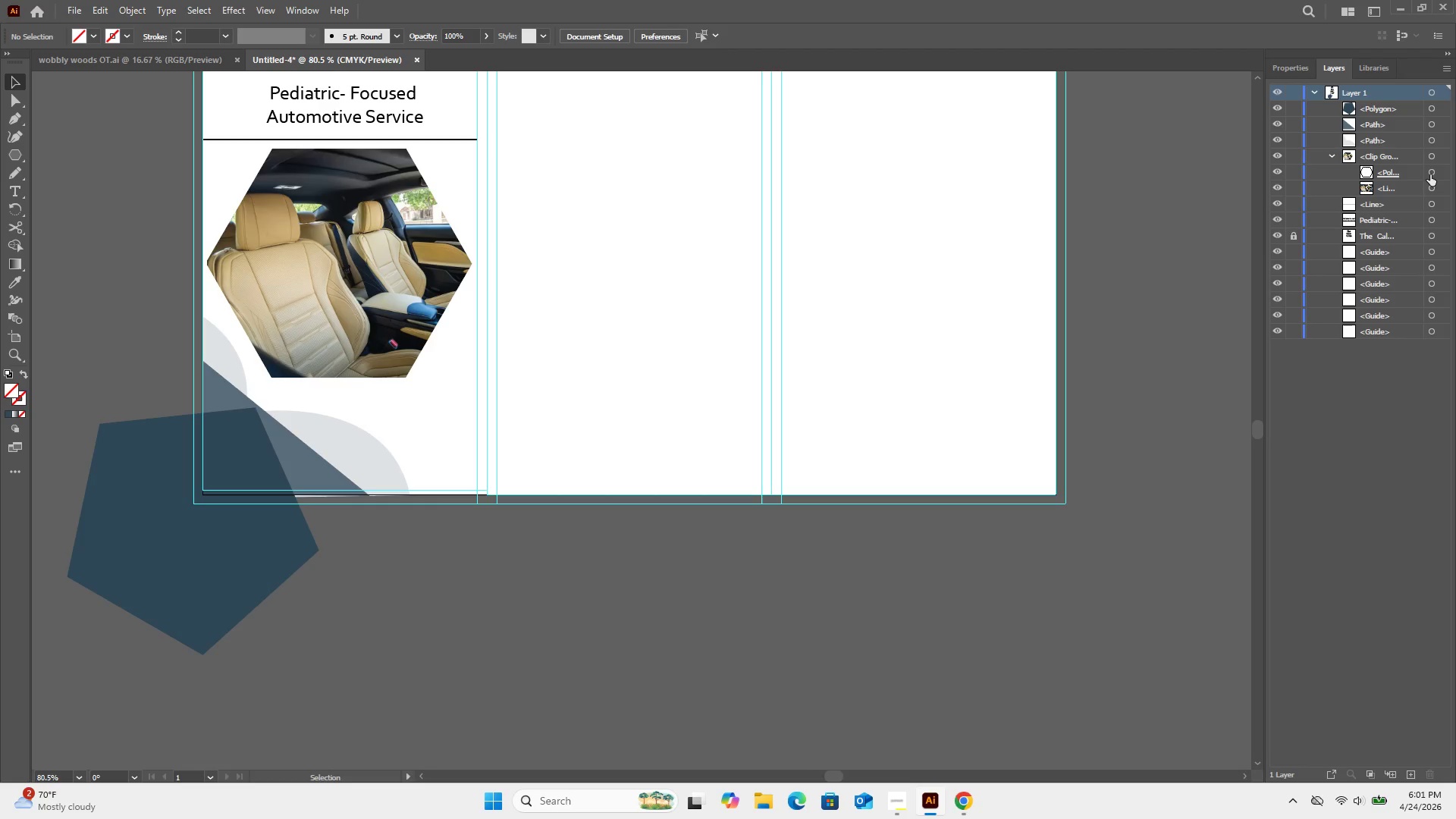 
left_click([1434, 171])
 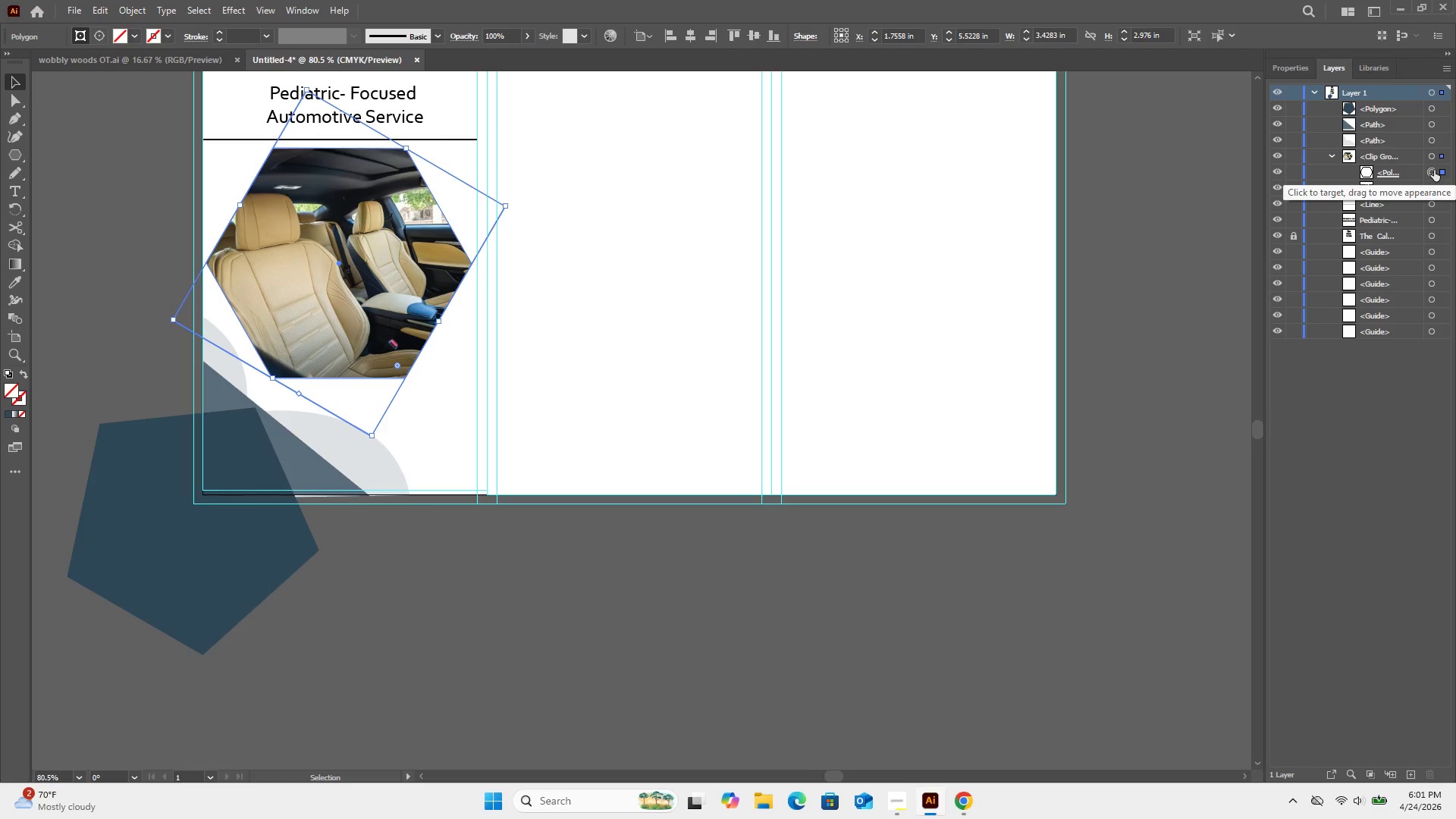 
key(Control+C)
 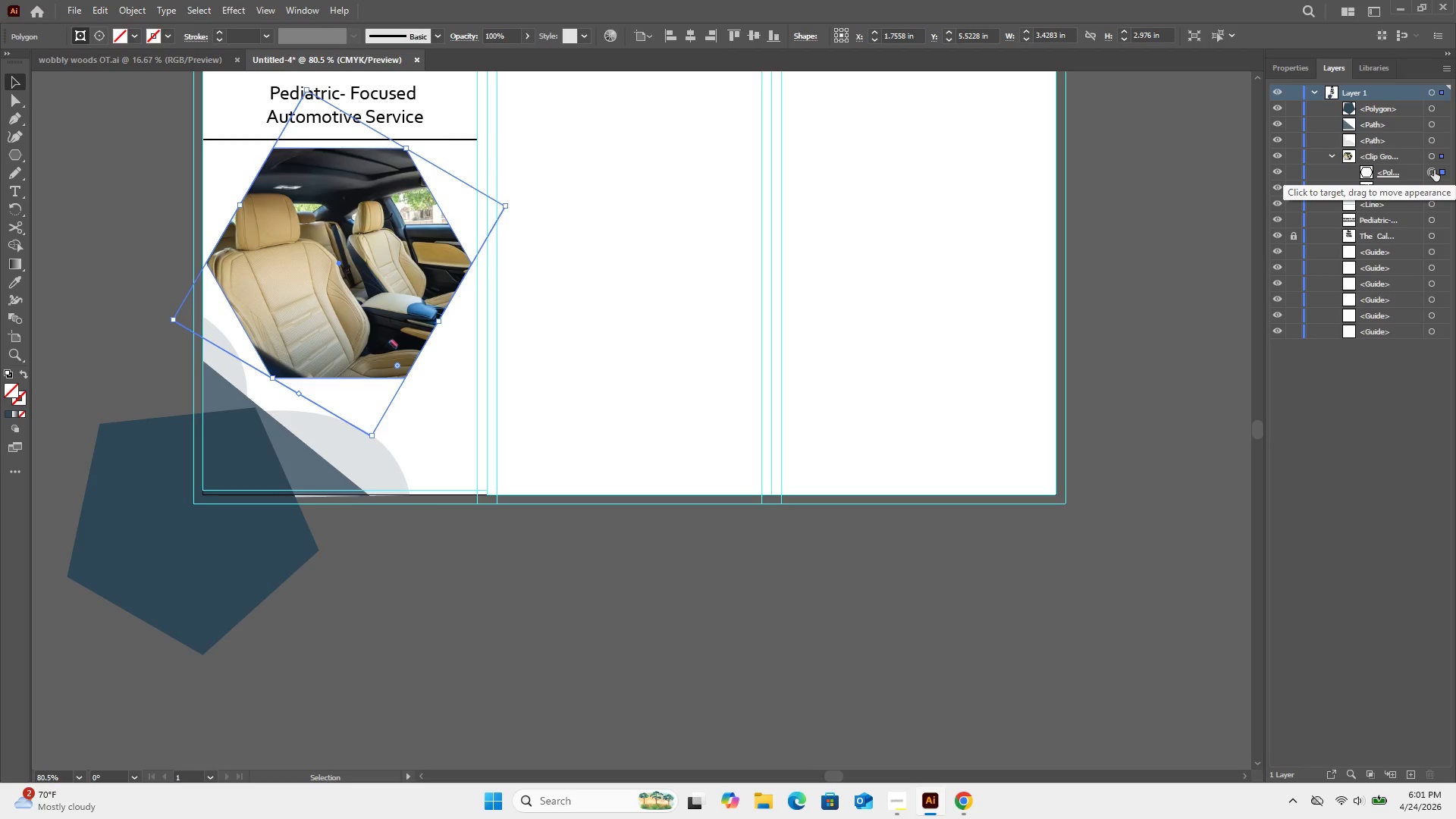 
key(Control+V)
 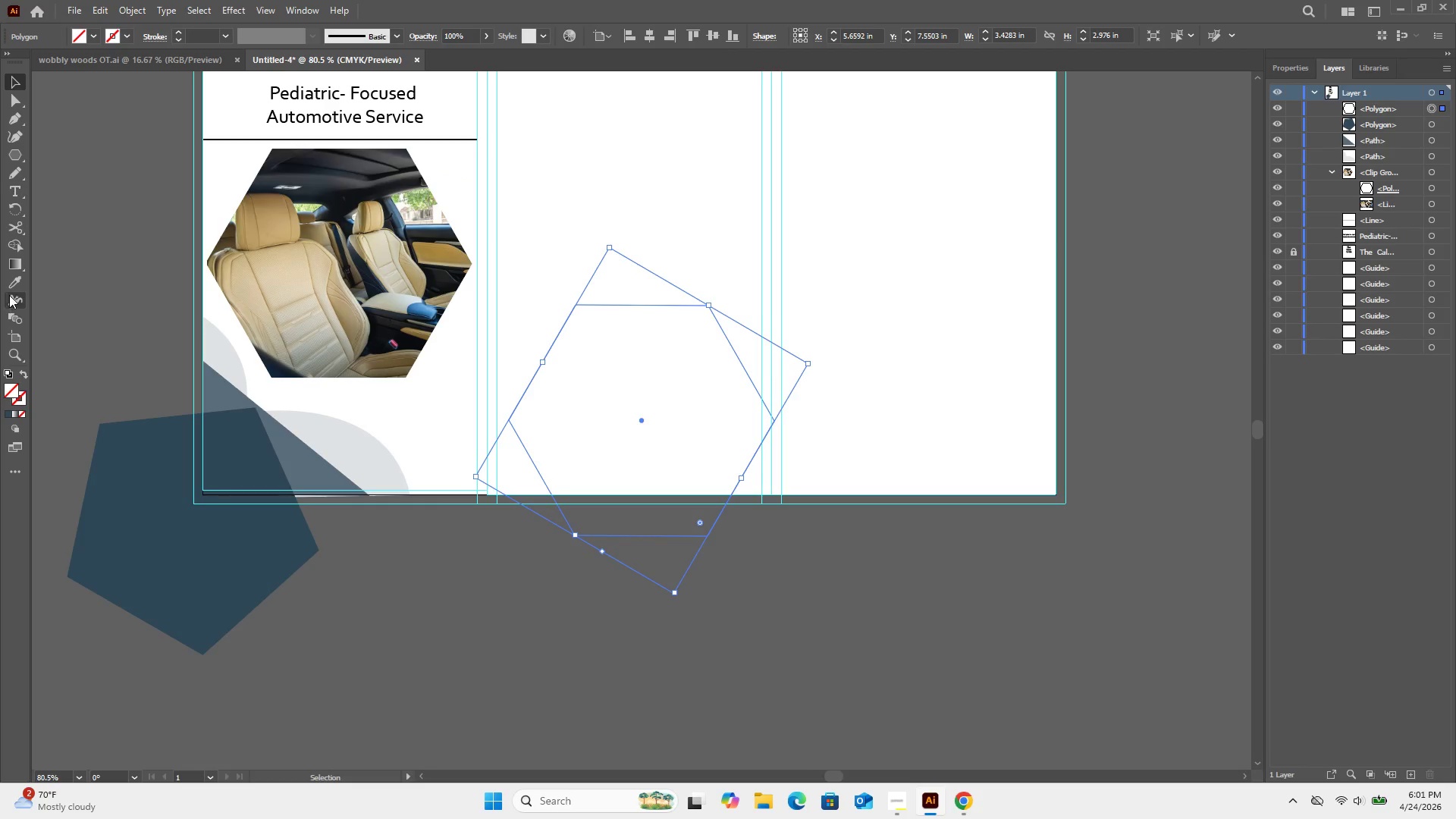 
left_click([17, 283])
 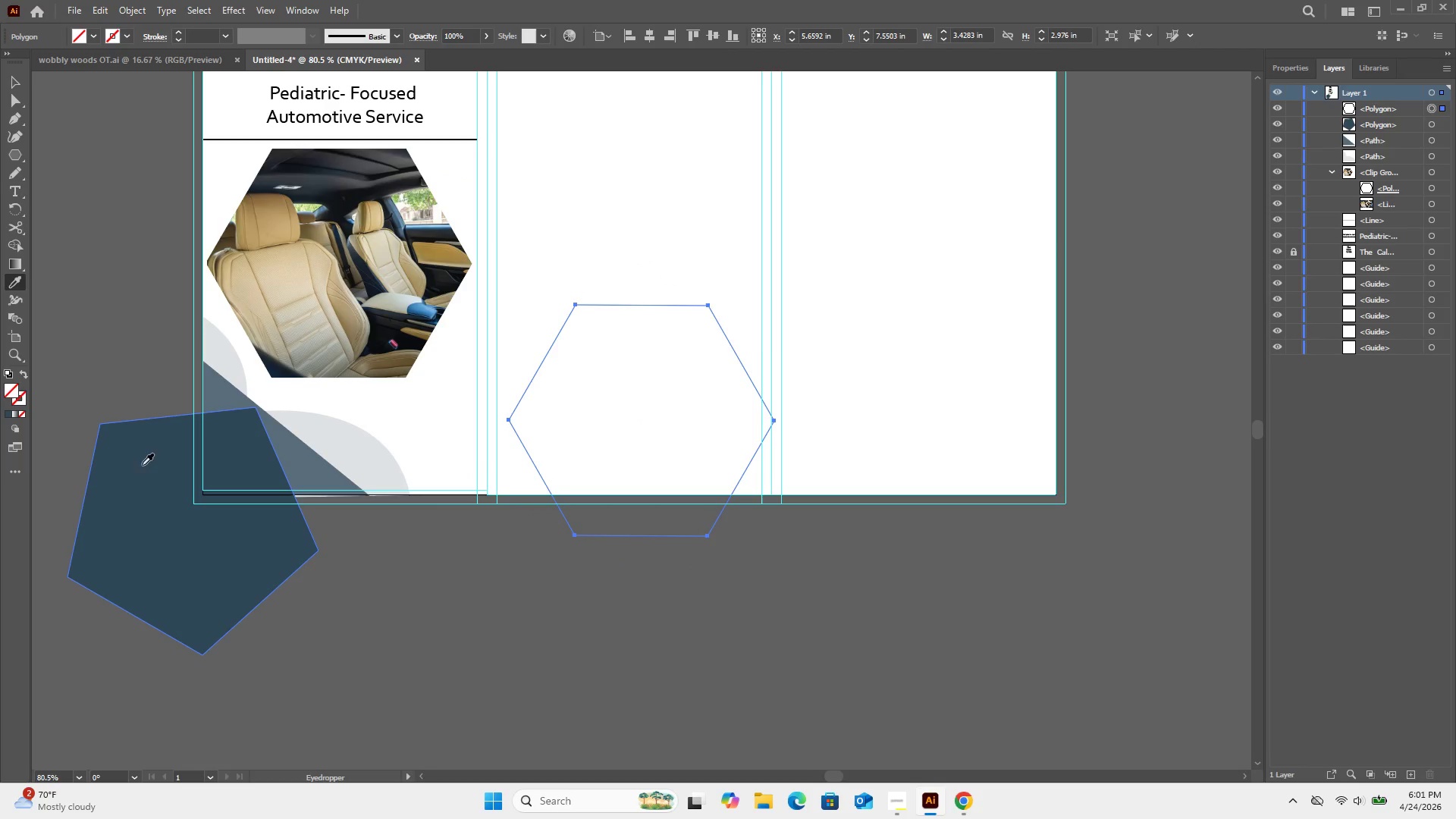 
left_click([146, 471])
 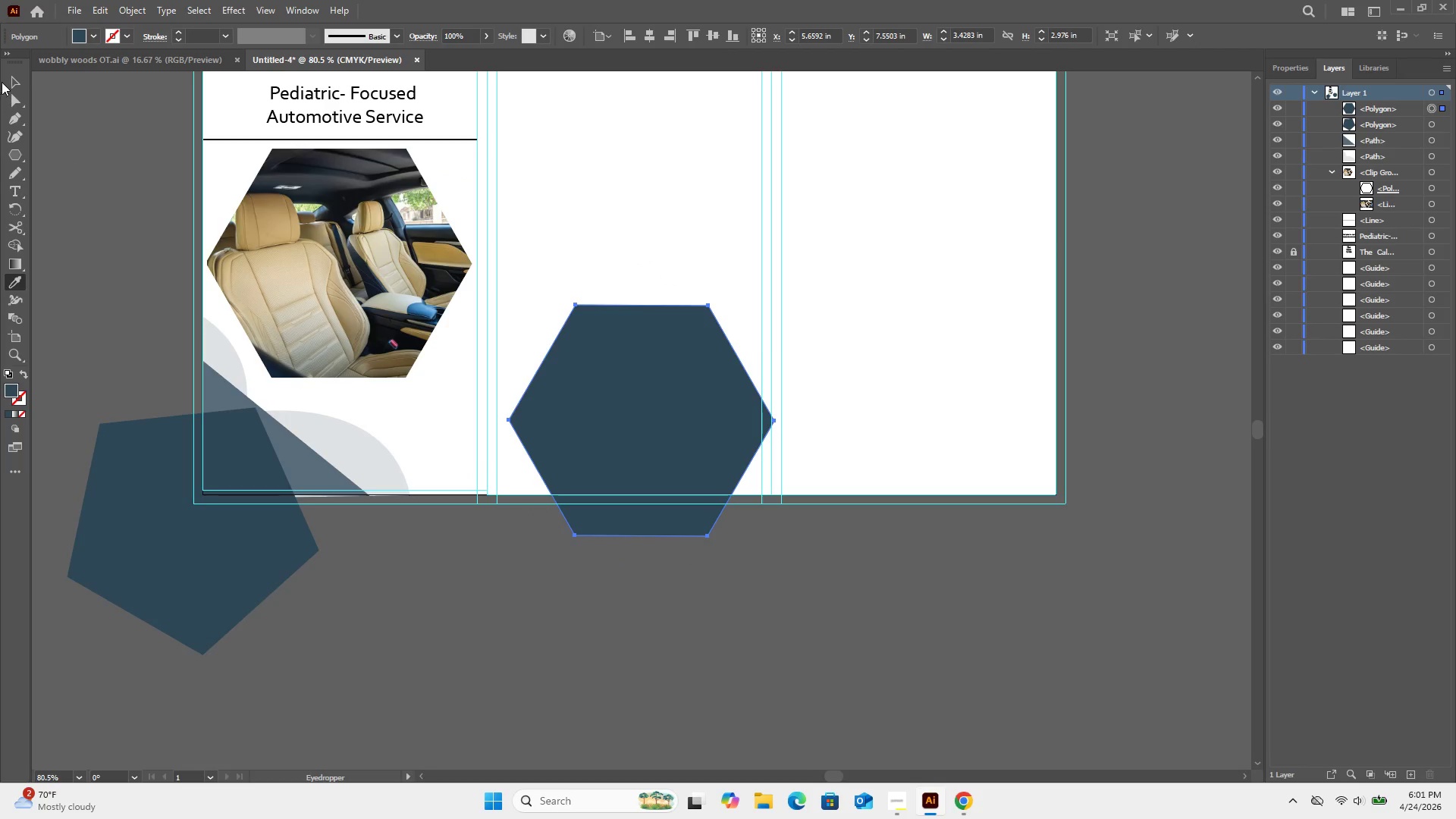 
left_click([8, 77])
 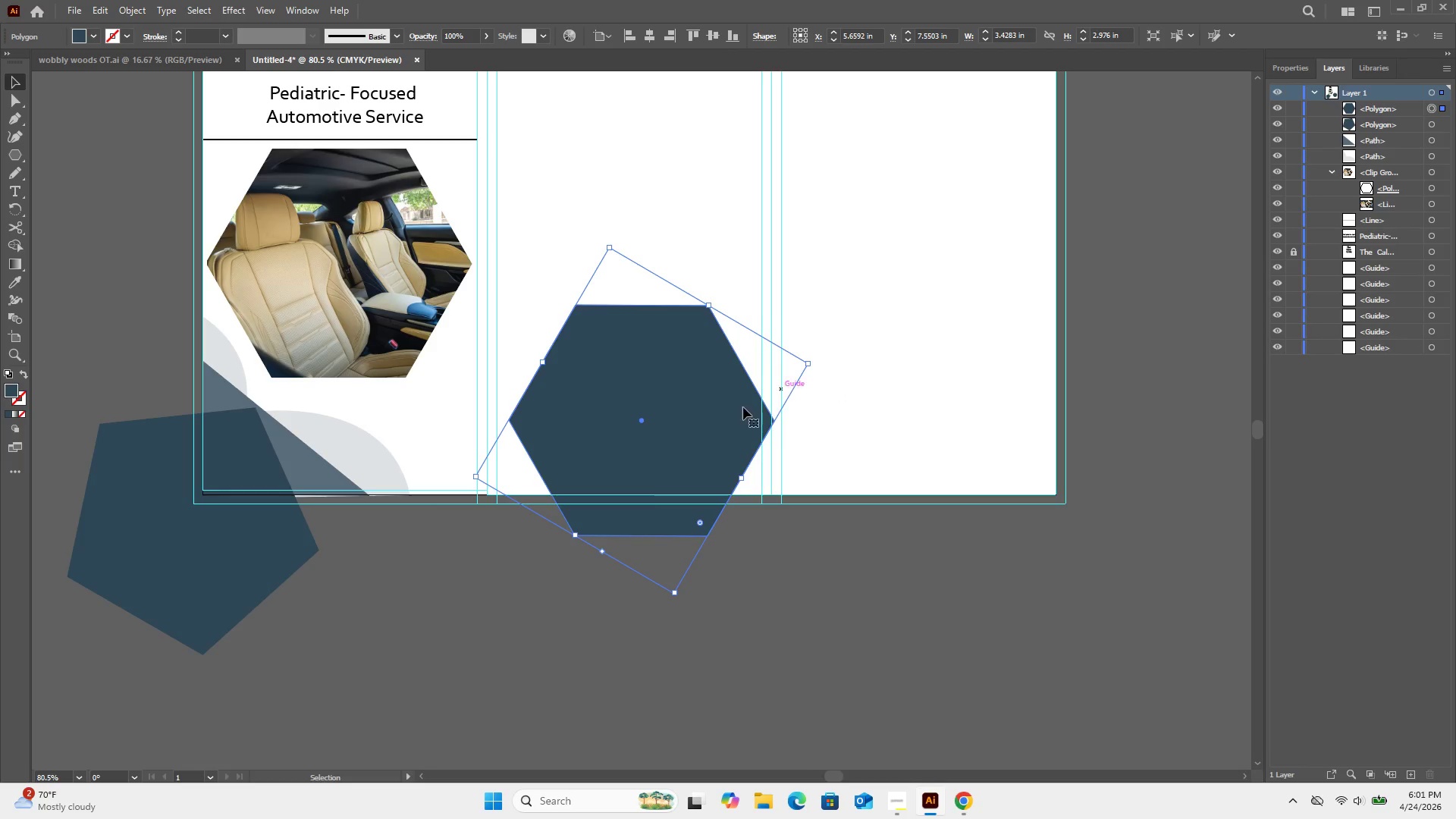 
left_click_drag(start_coordinate=[661, 455], to_coordinate=[361, 297])
 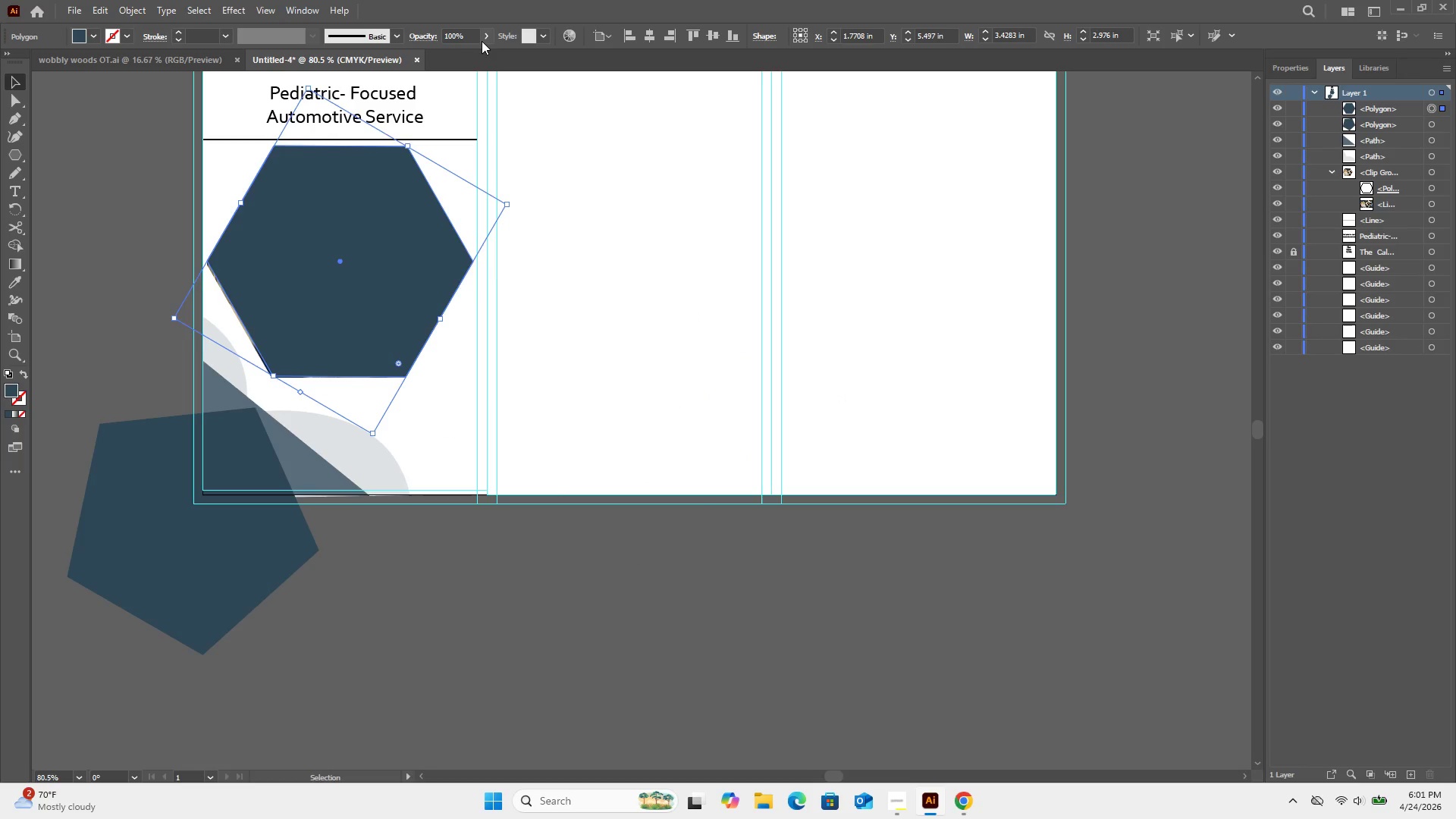 
left_click([482, 41])
 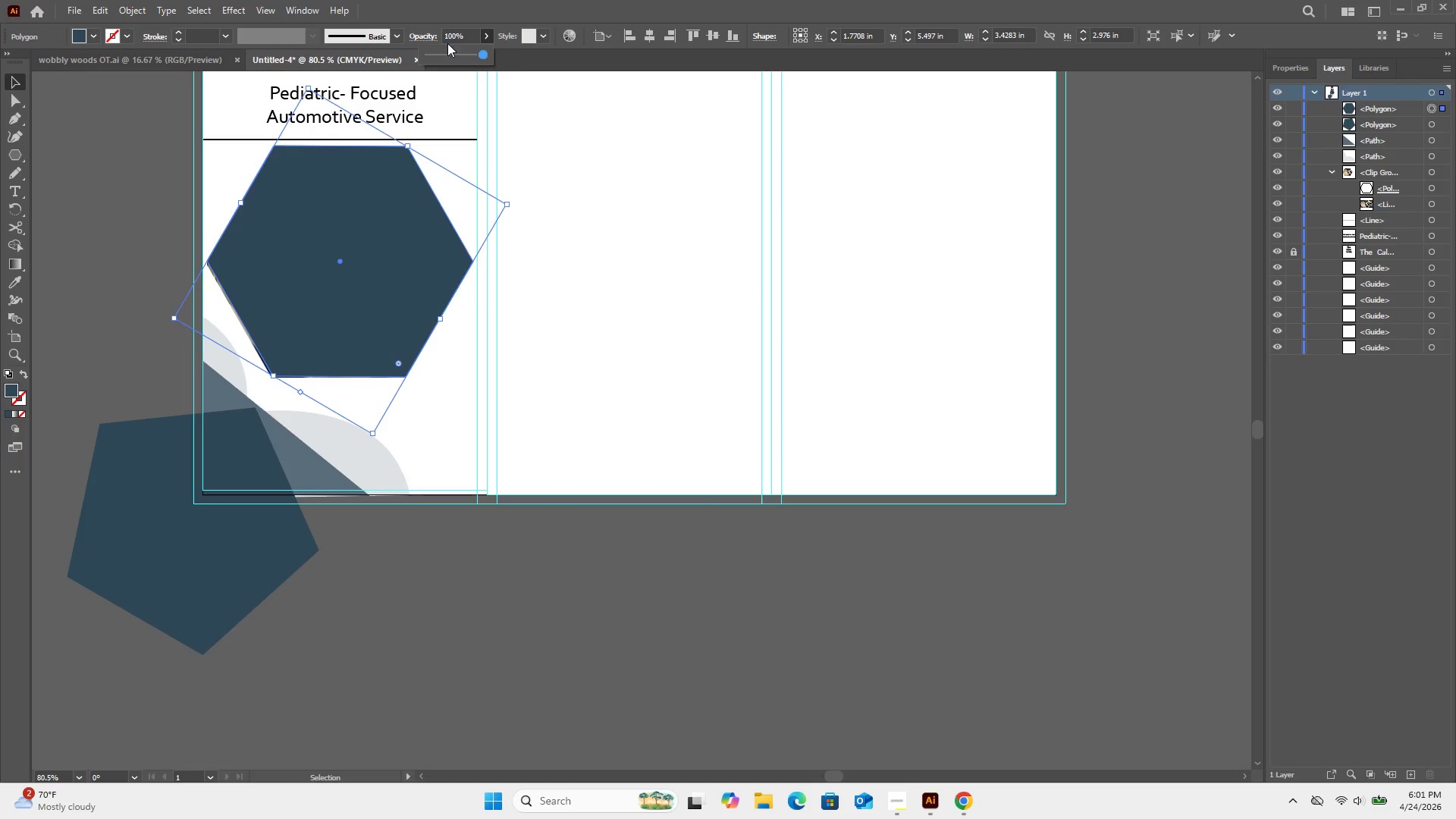 
left_click([435, 39])
 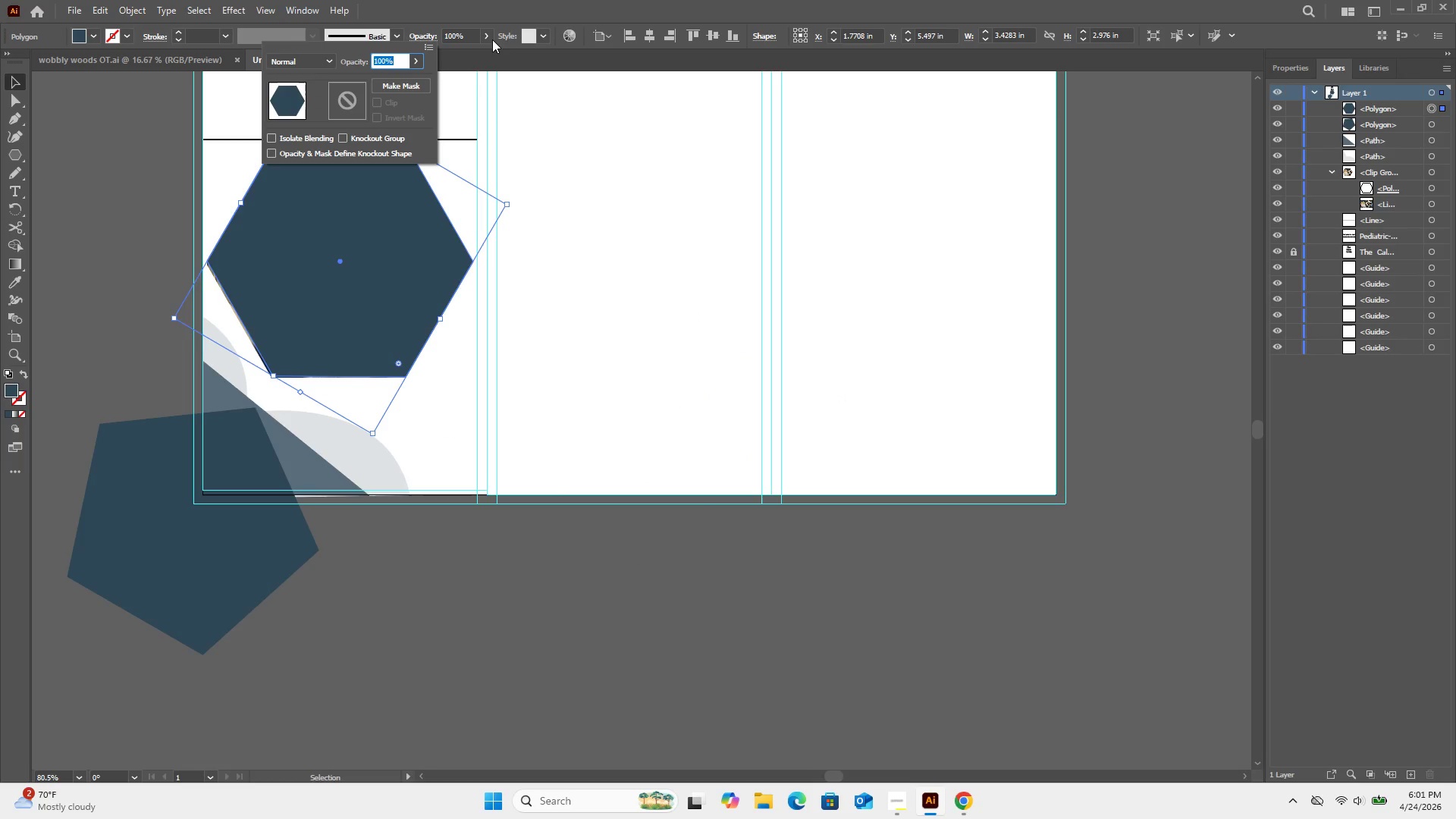 
left_click([488, 42])
 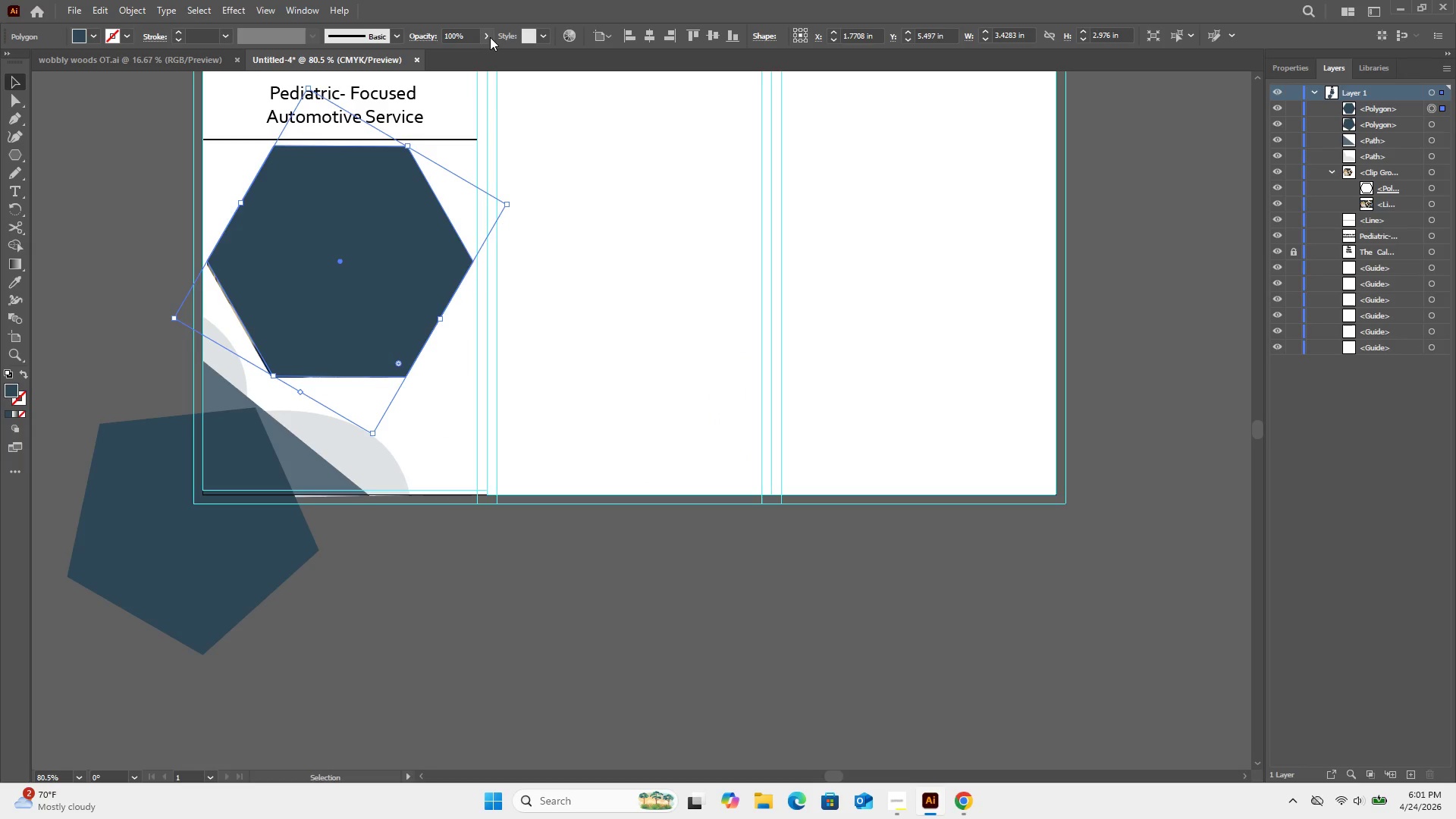 
left_click([490, 33])
 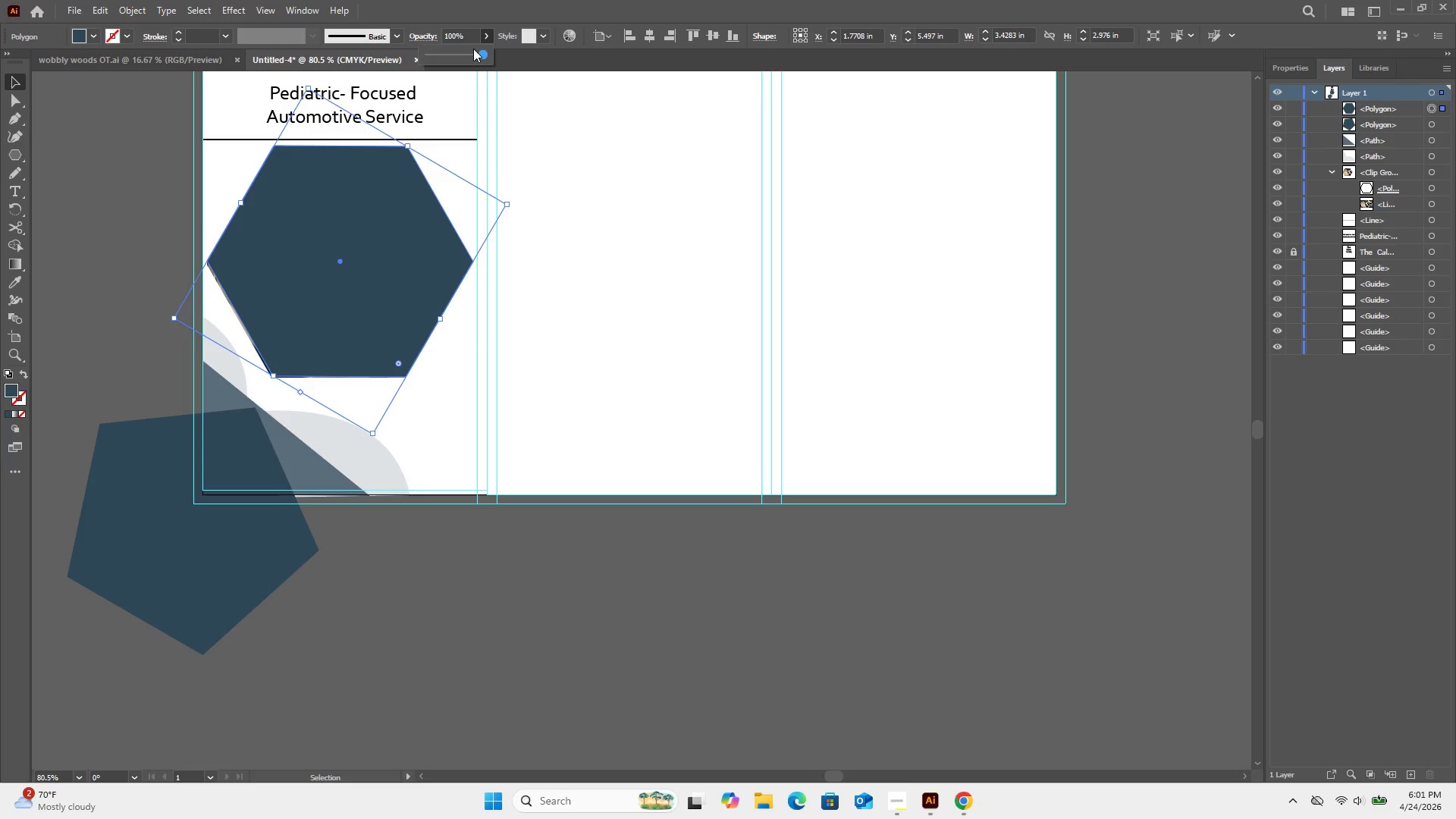 
left_click([473, 49])
 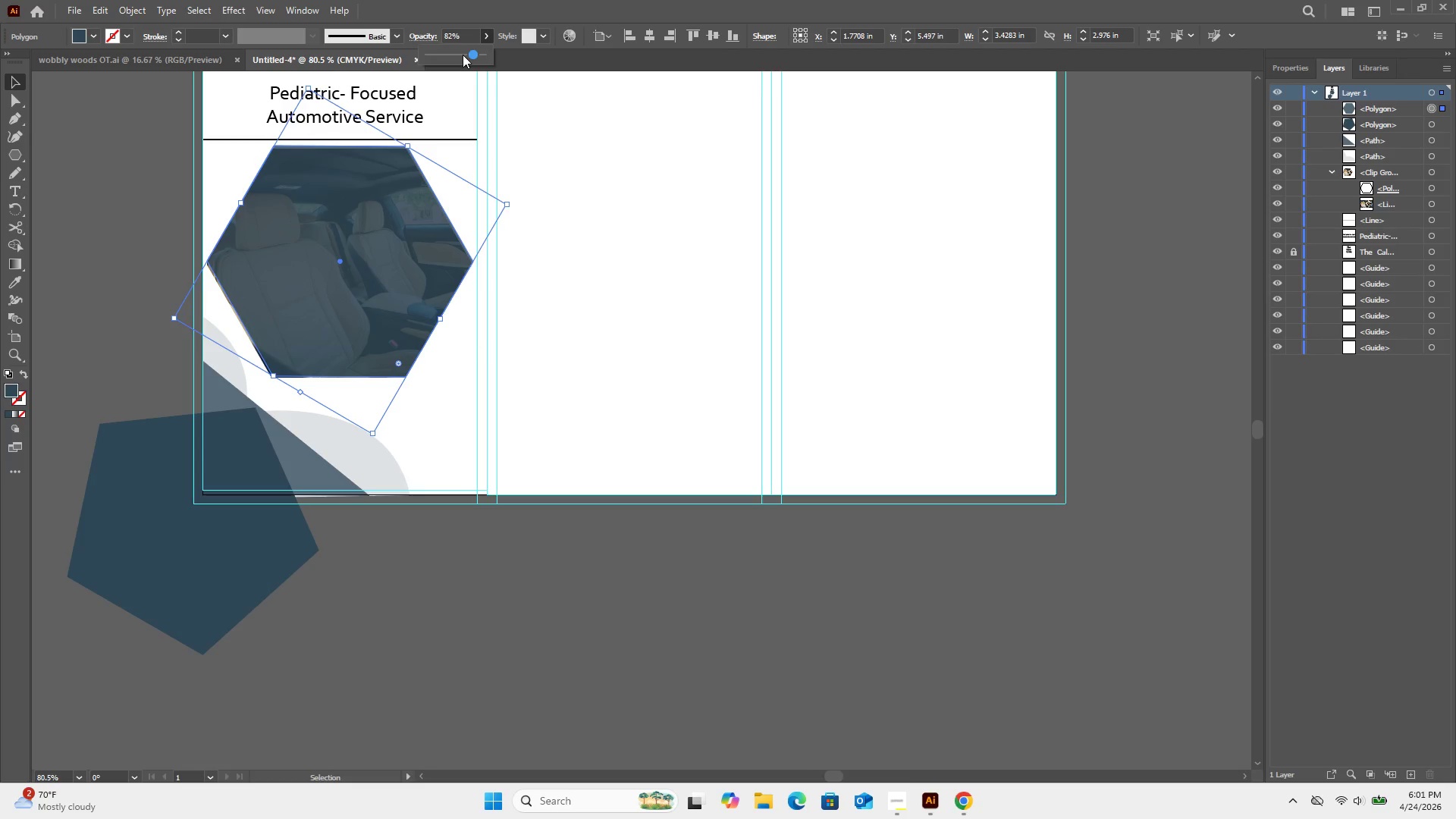 
left_click([462, 55])
 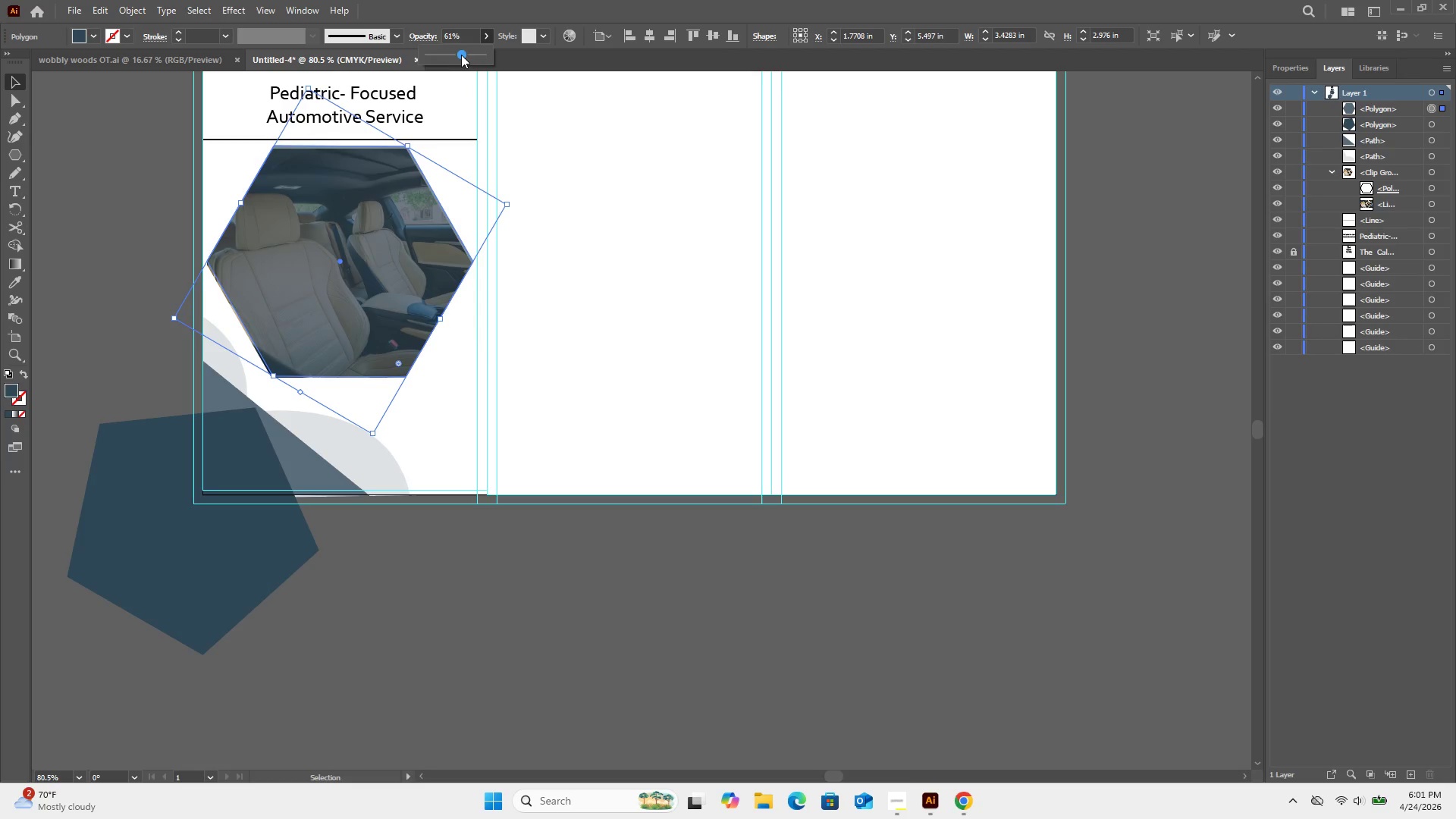 
left_click_drag(start_coordinate=[462, 55], to_coordinate=[457, 56])
 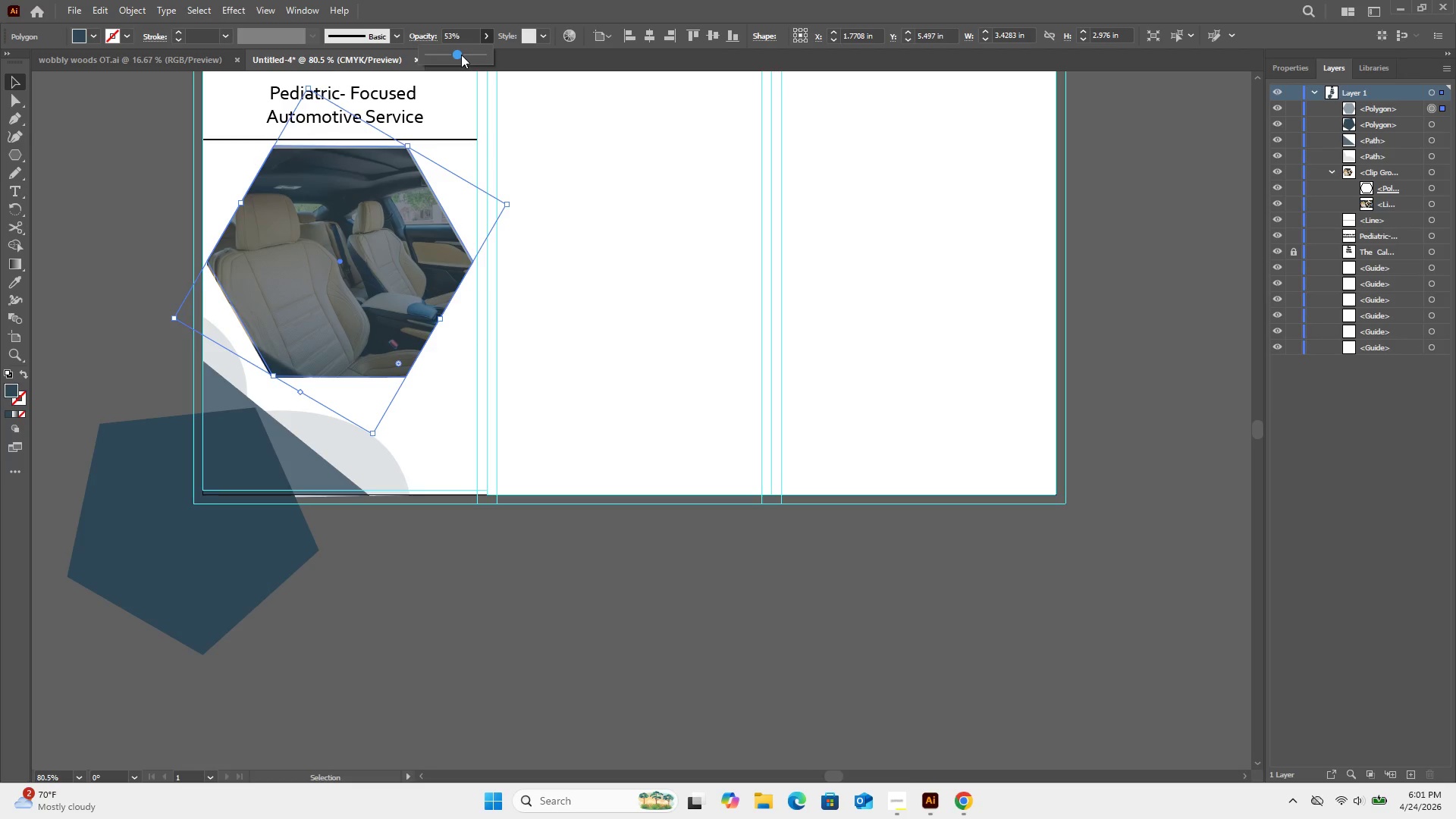 
left_click([461, 55])
 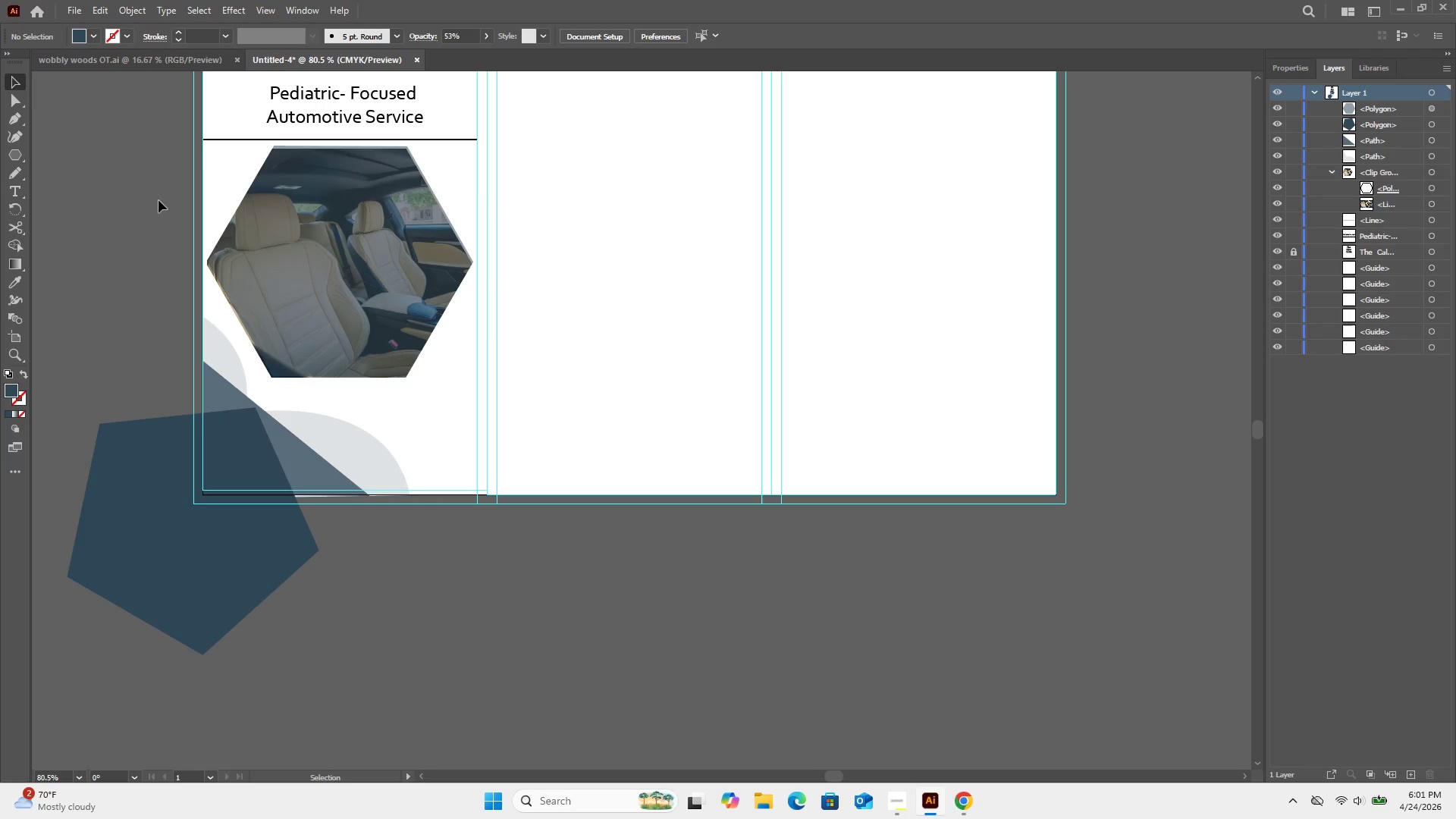 
left_click_drag(start_coordinate=[211, 160], to_coordinate=[301, 259])
 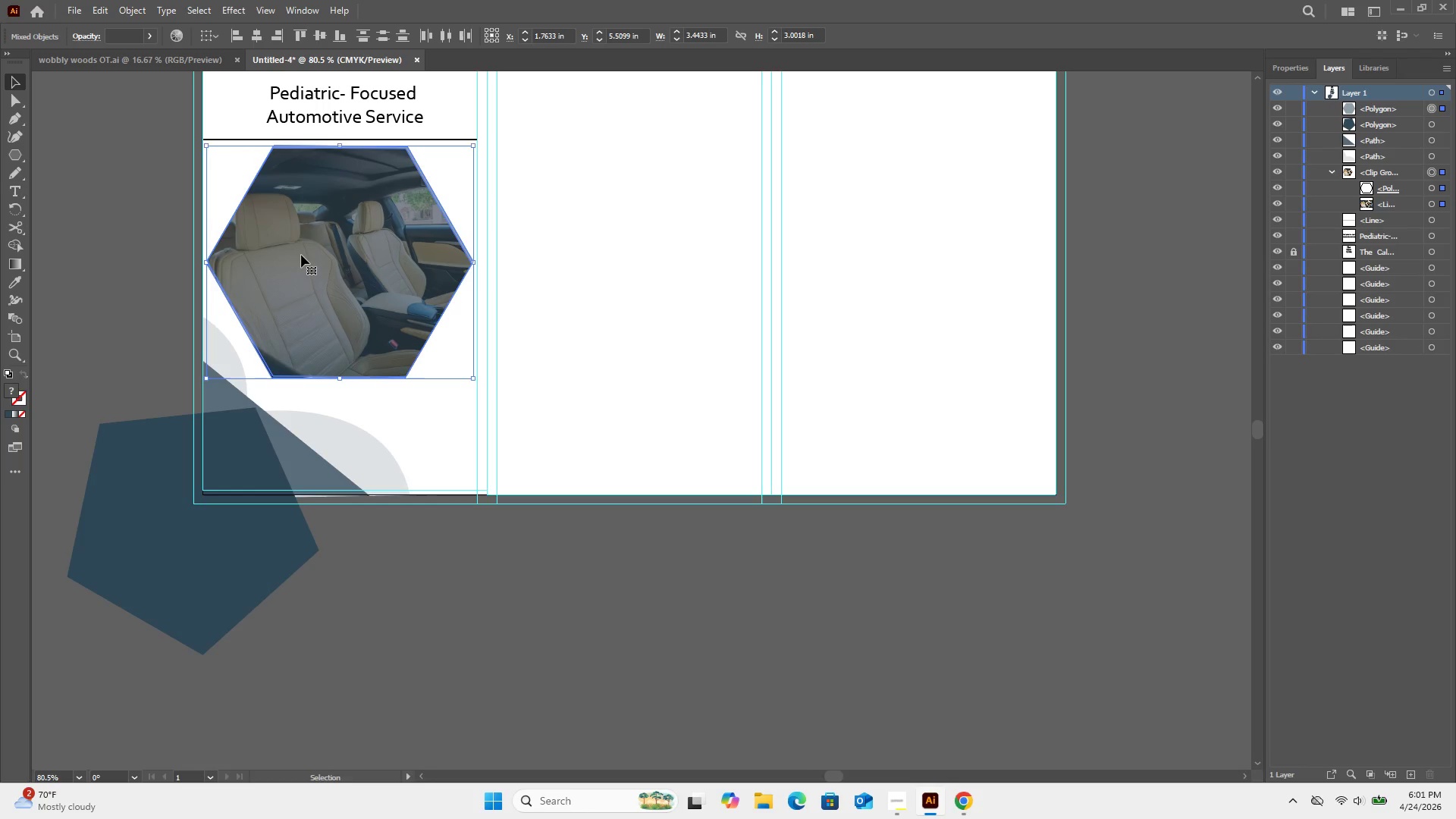 
key(Control+G)
 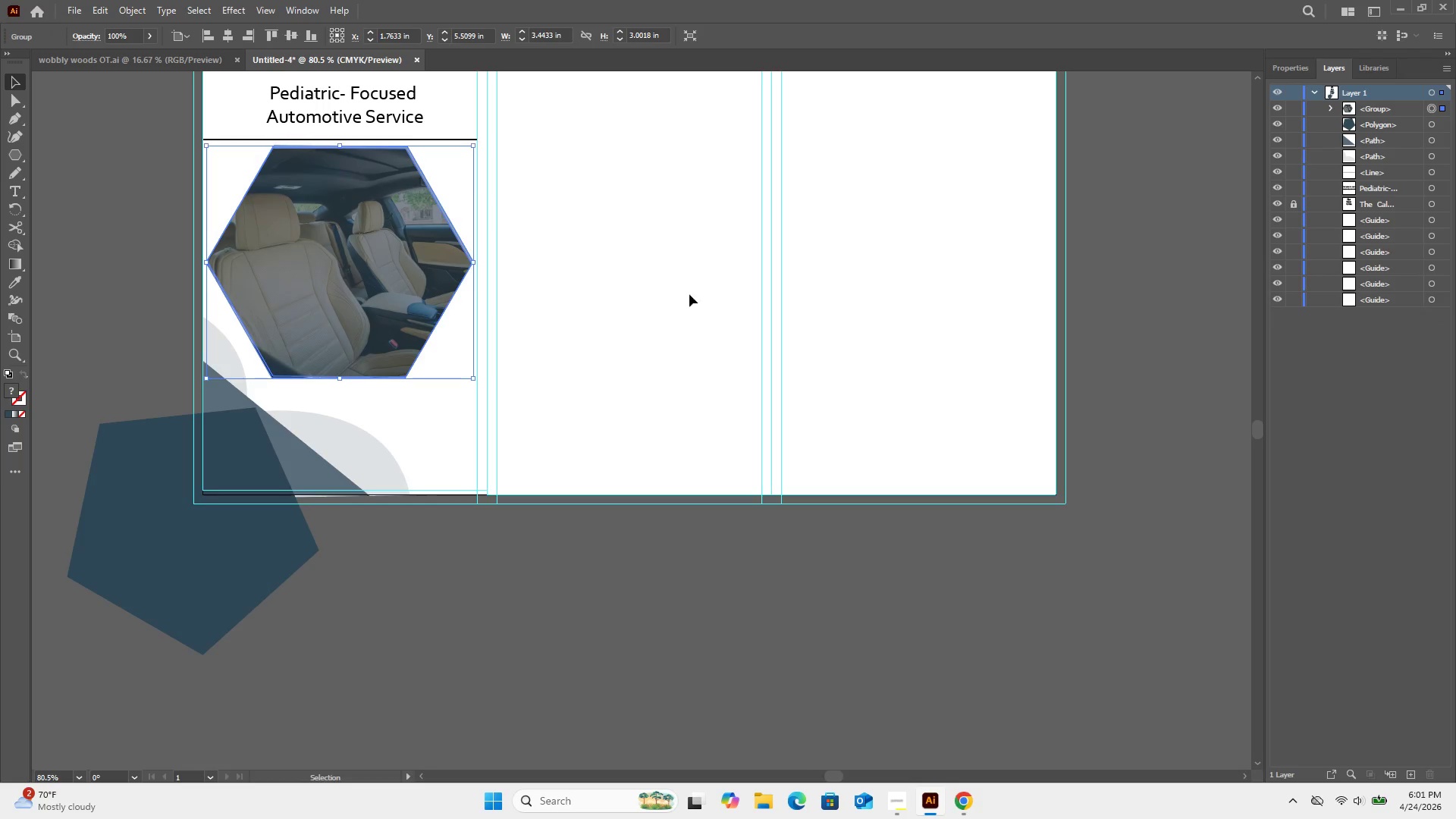 
left_click([689, 295])
 